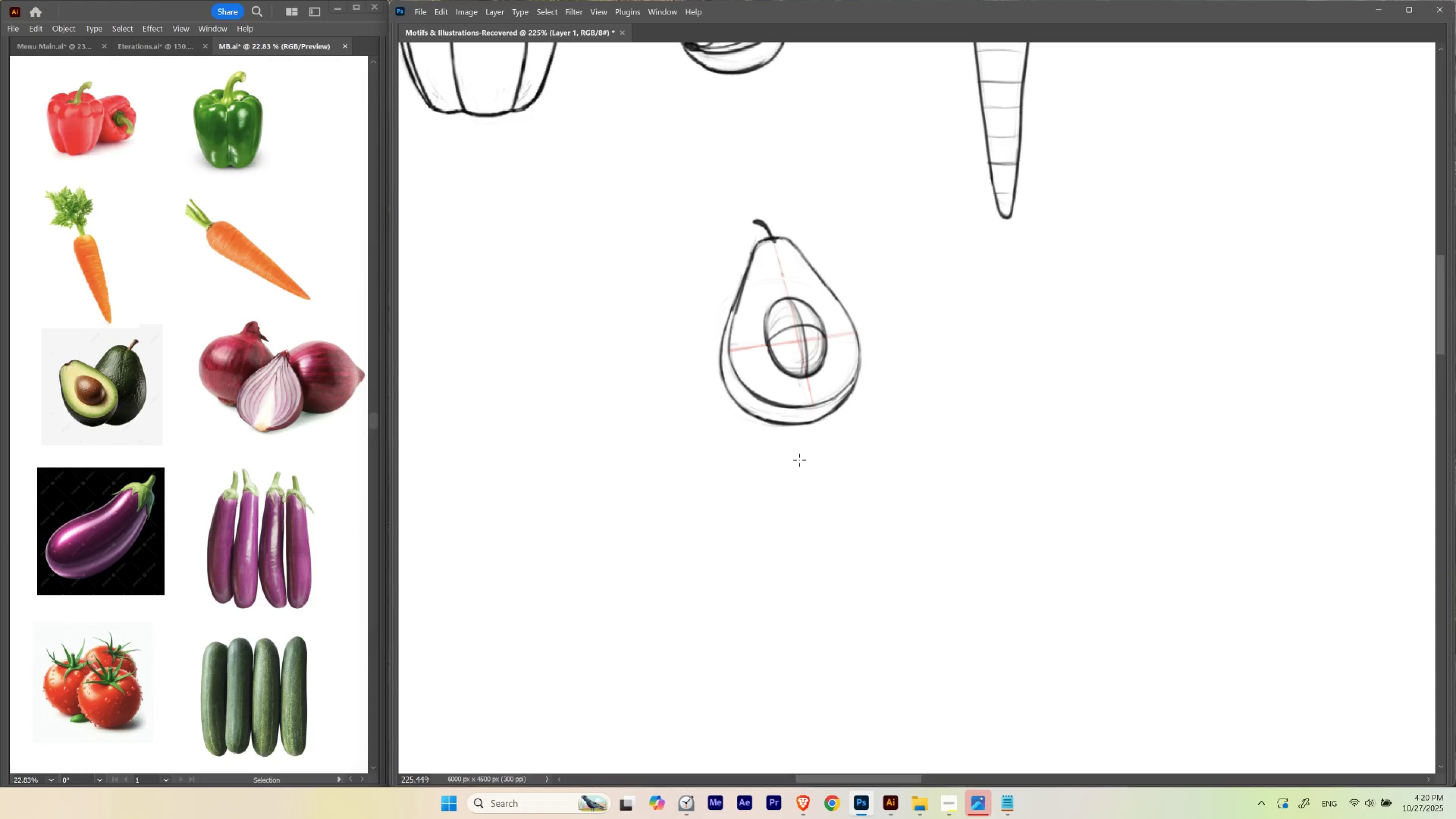 
hold_key(key=Space, duration=0.7)
 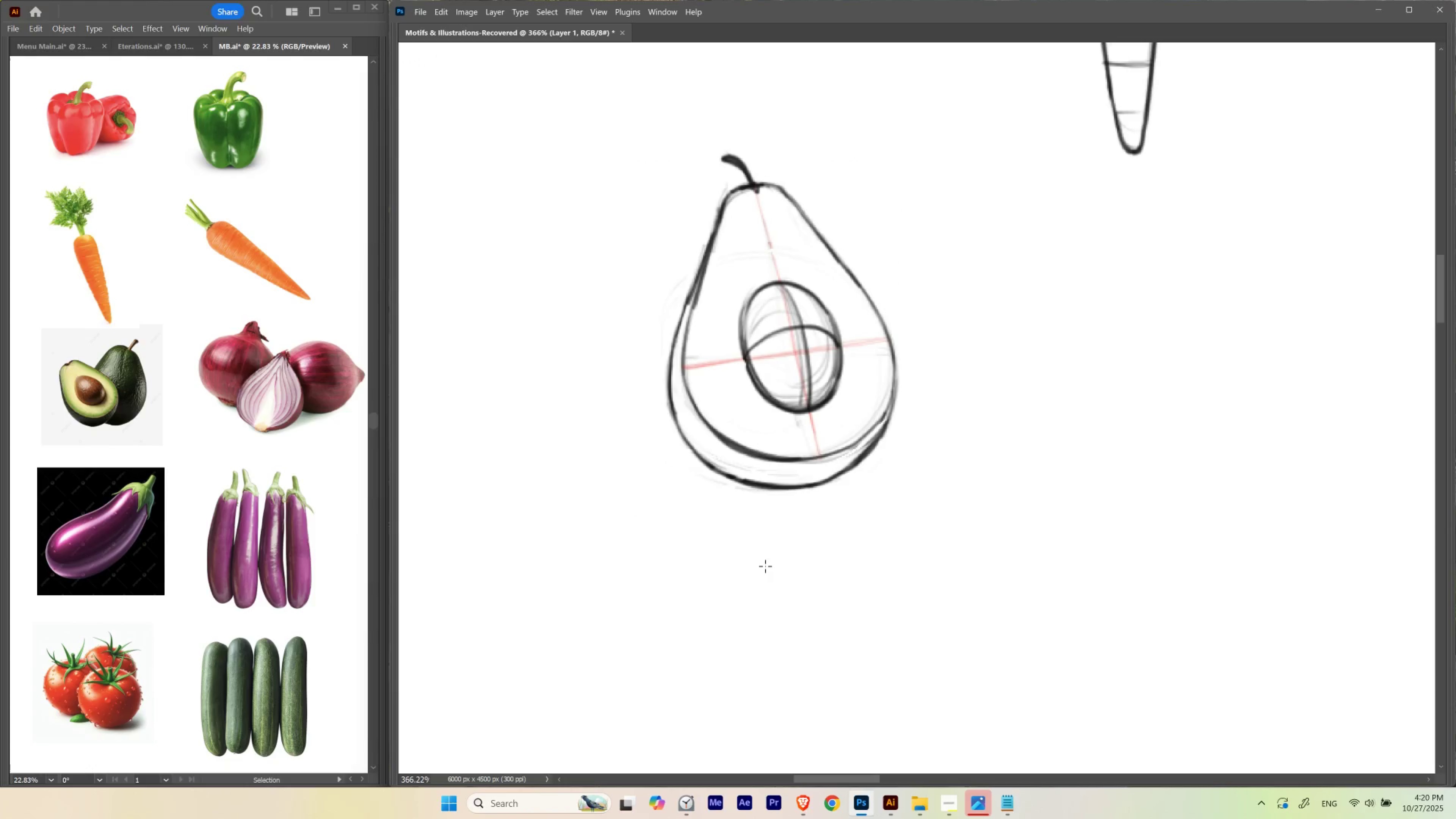 
hold_key(key=ControlLeft, duration=0.65)
left_click_drag(start_coordinate=[803, 323], to_coordinate=[823, 362])
 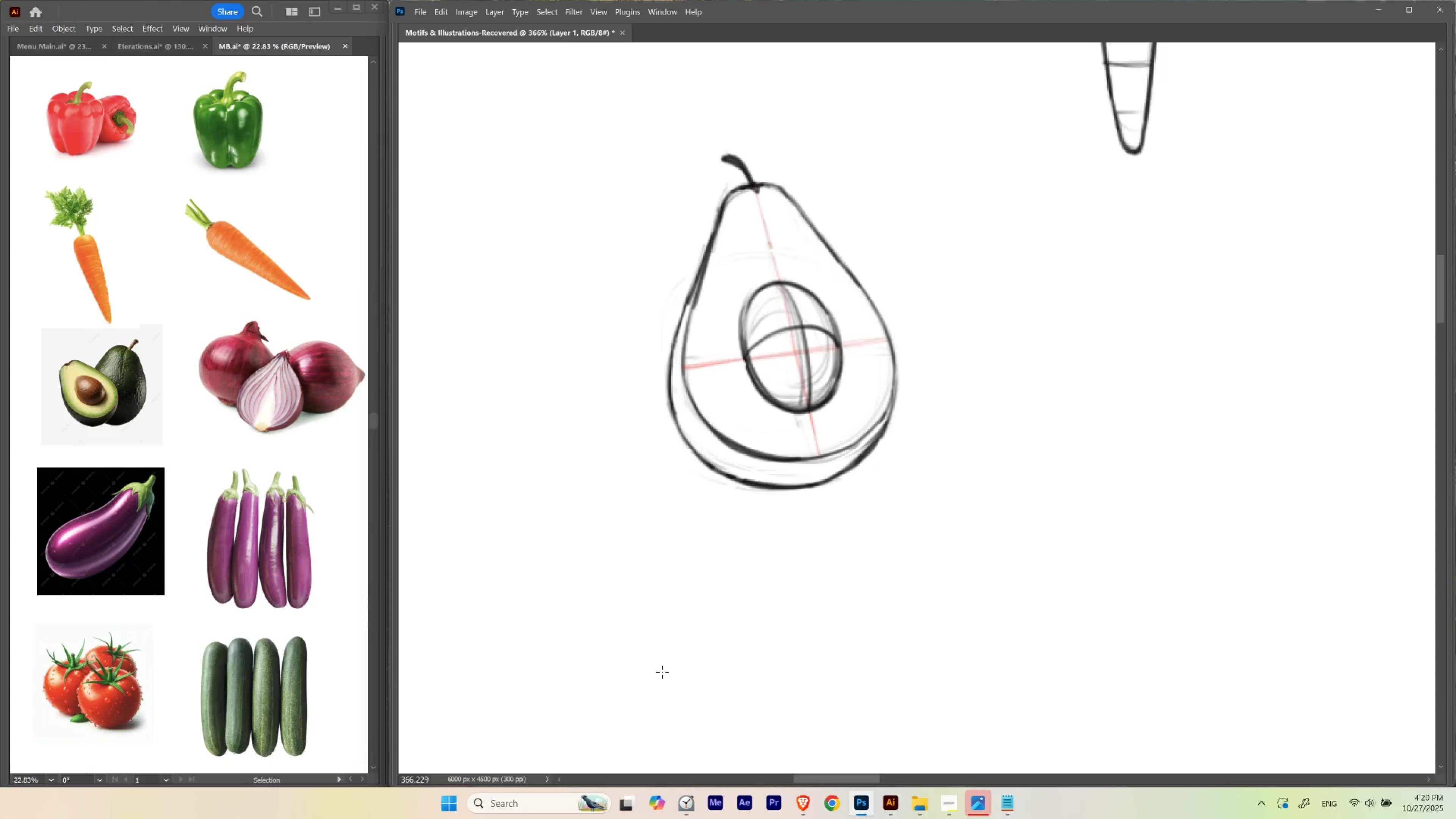 
hold_key(key=L, duration=1.53)
 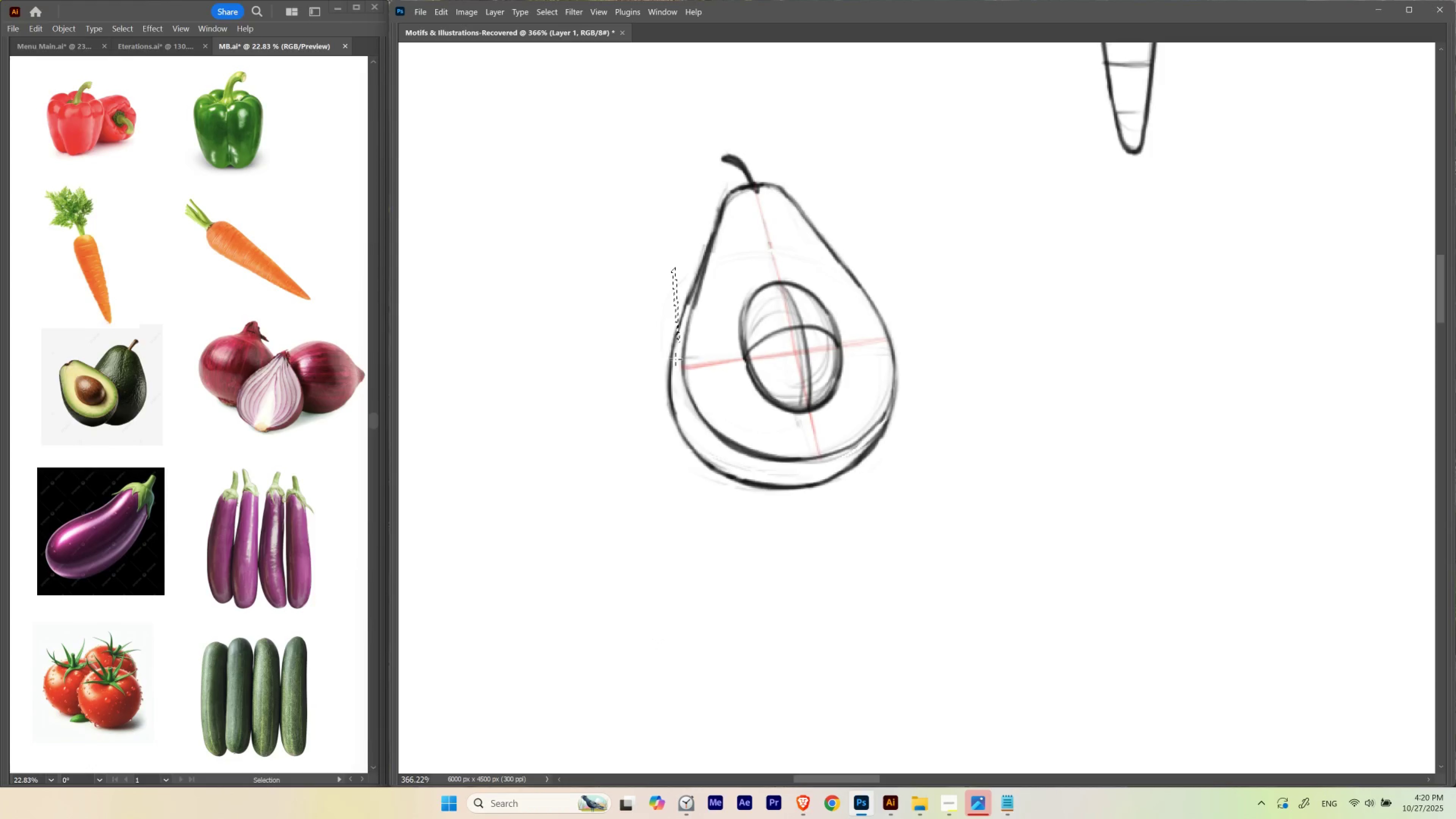 
hold_key(key=L, duration=0.34)
 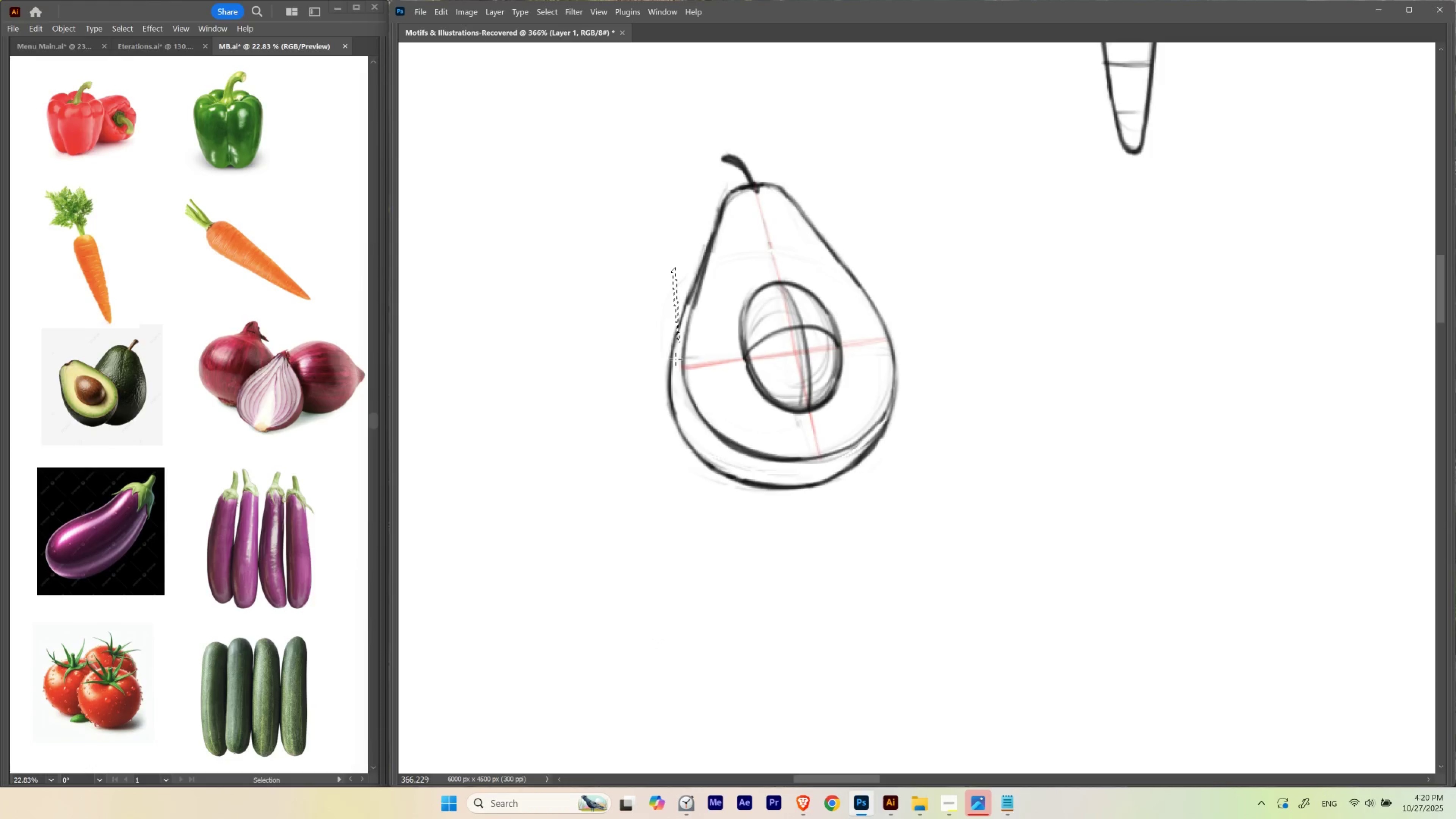 
key(Control+D)
 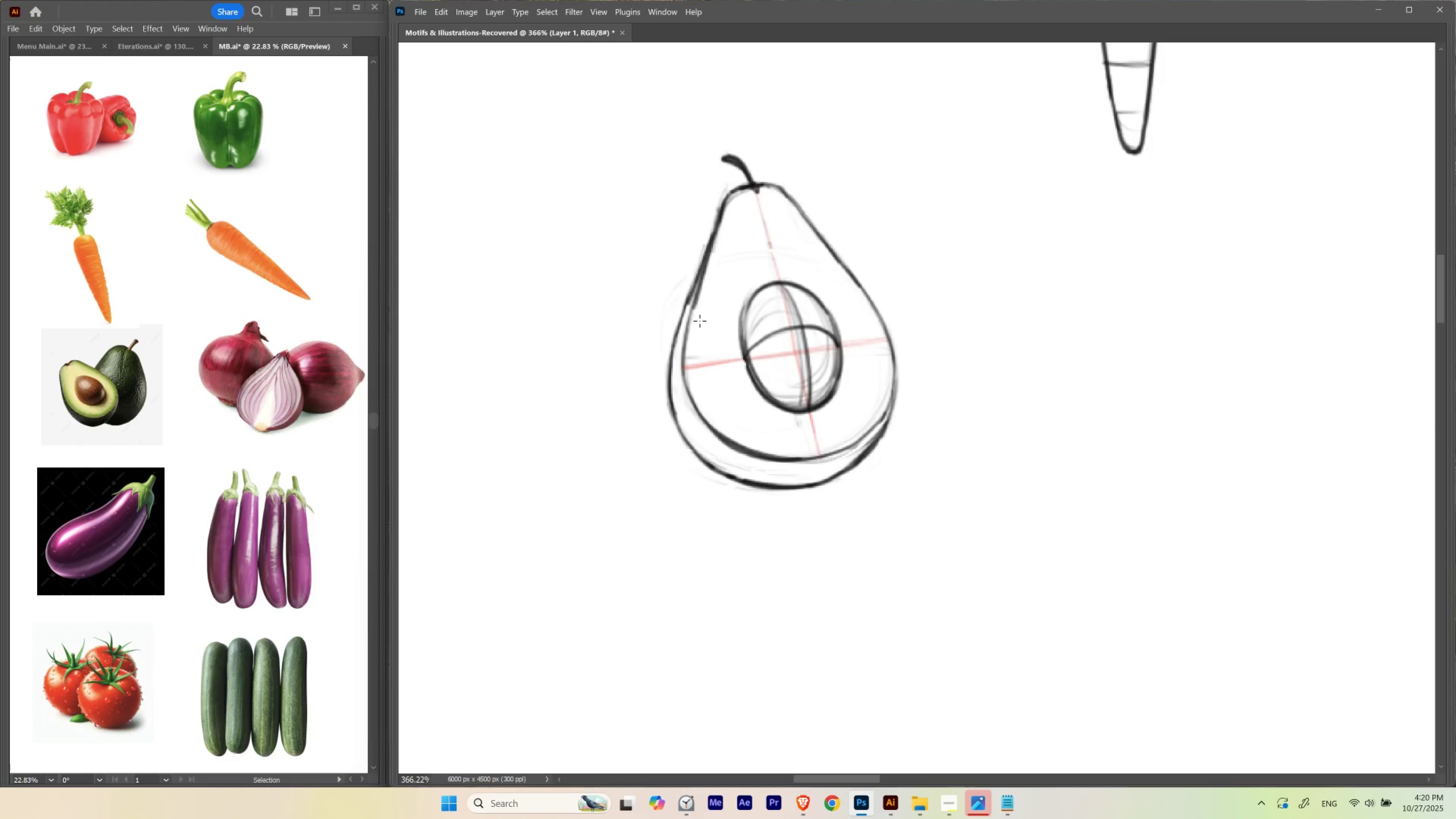 
key(L)
 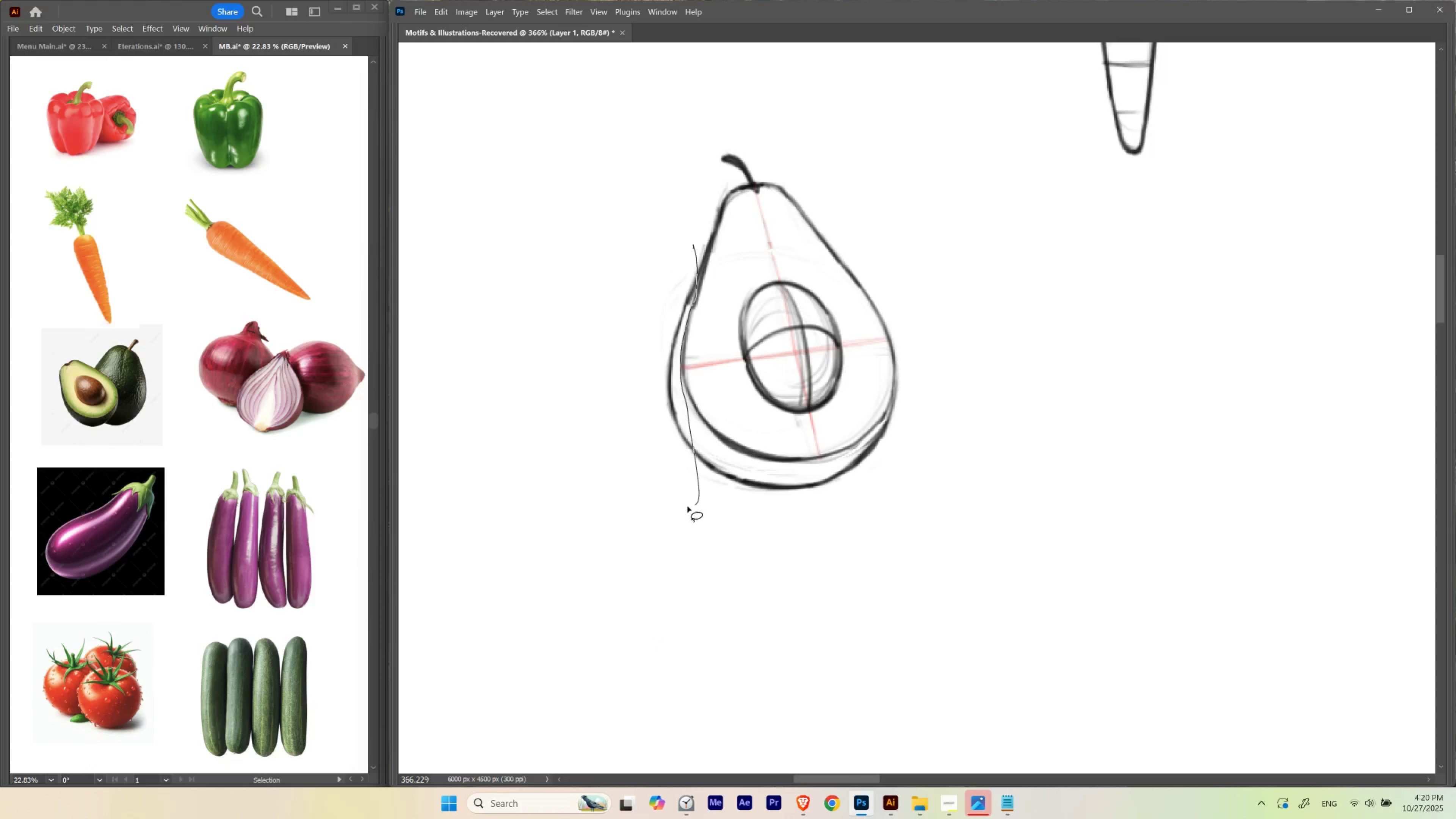 
key(V)
 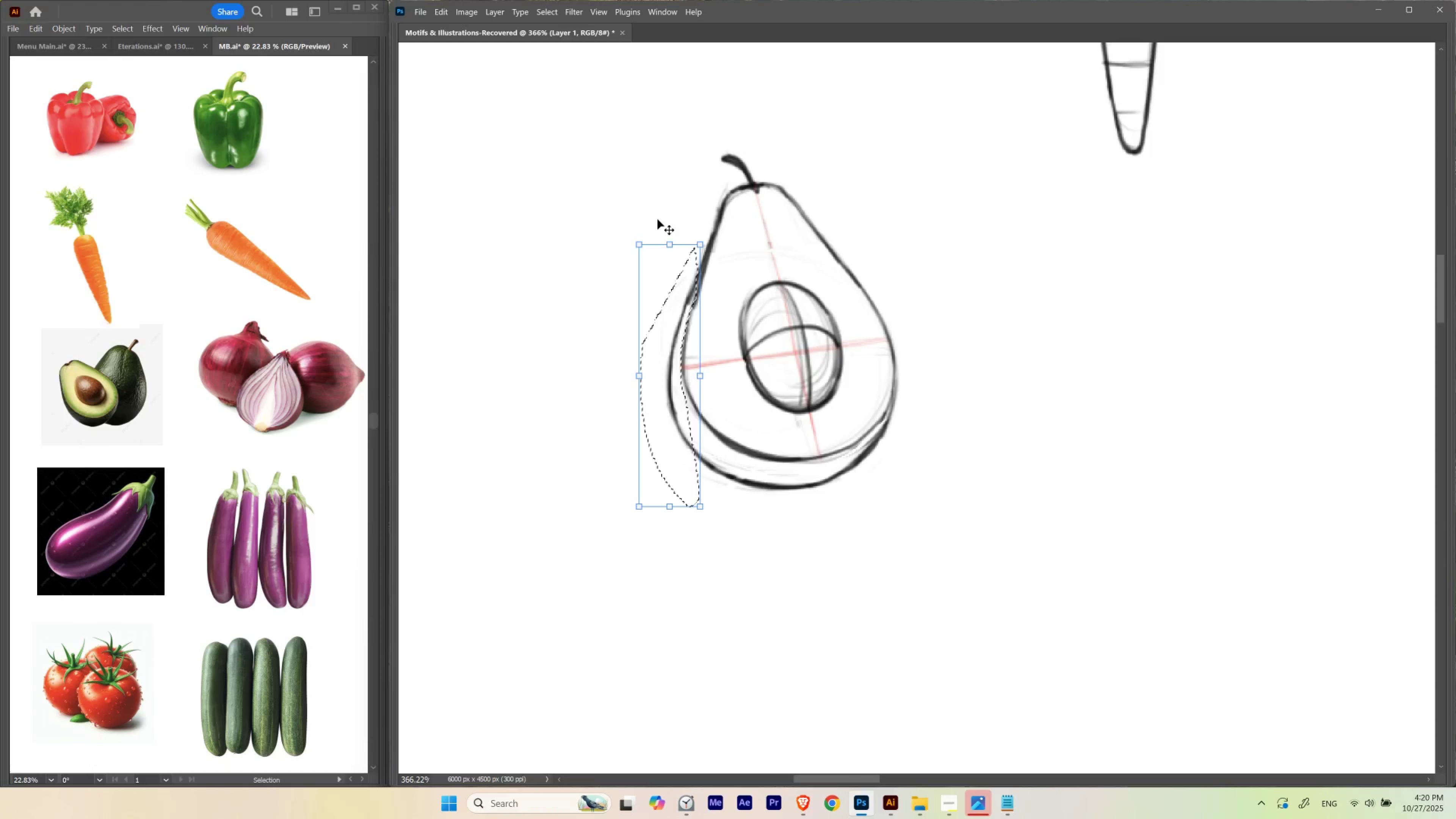 
key(ArrowRight)
 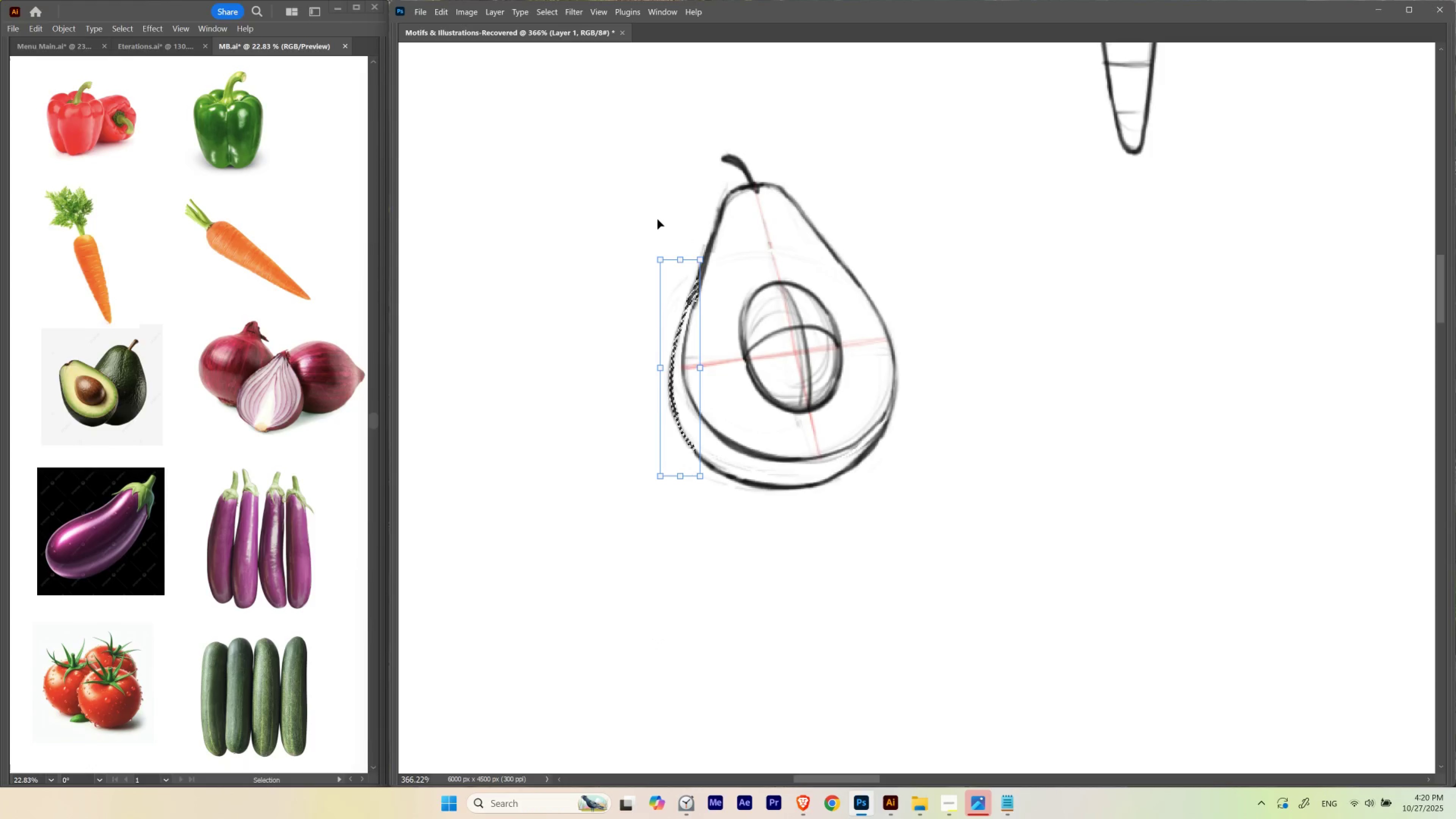 
key(Control+H)
 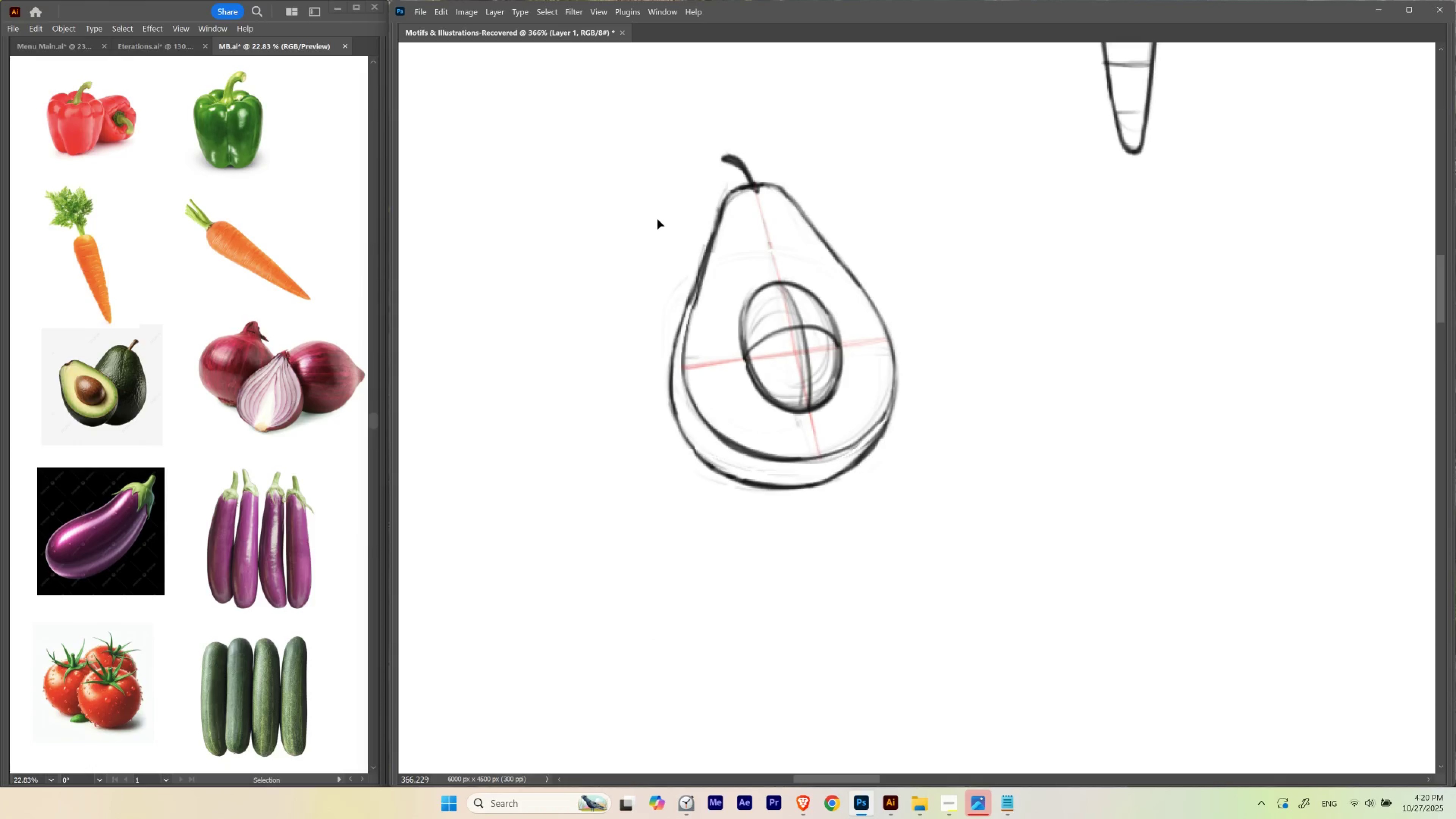 
key(ArrowRight)
 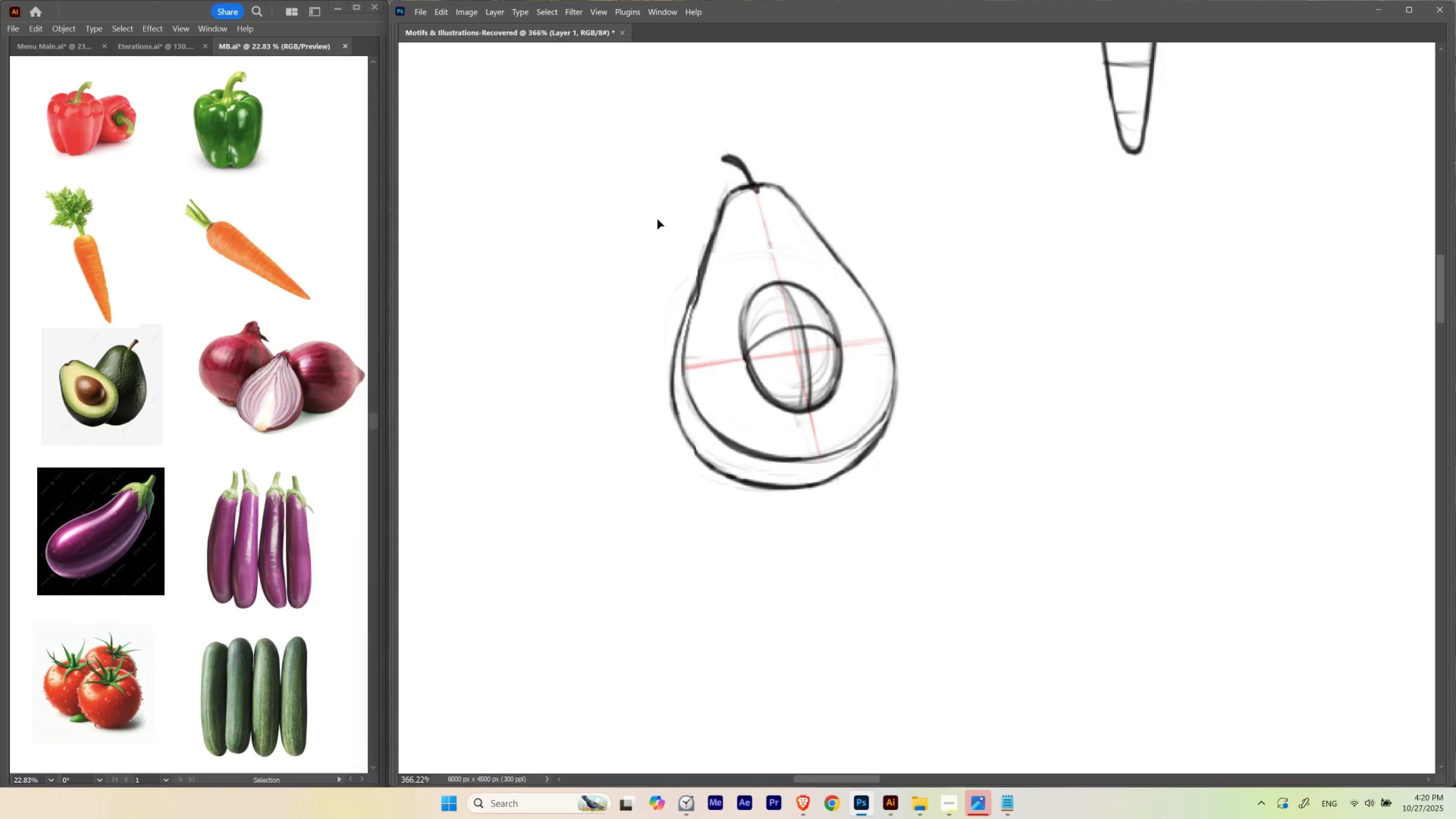 
key(ArrowRight)
 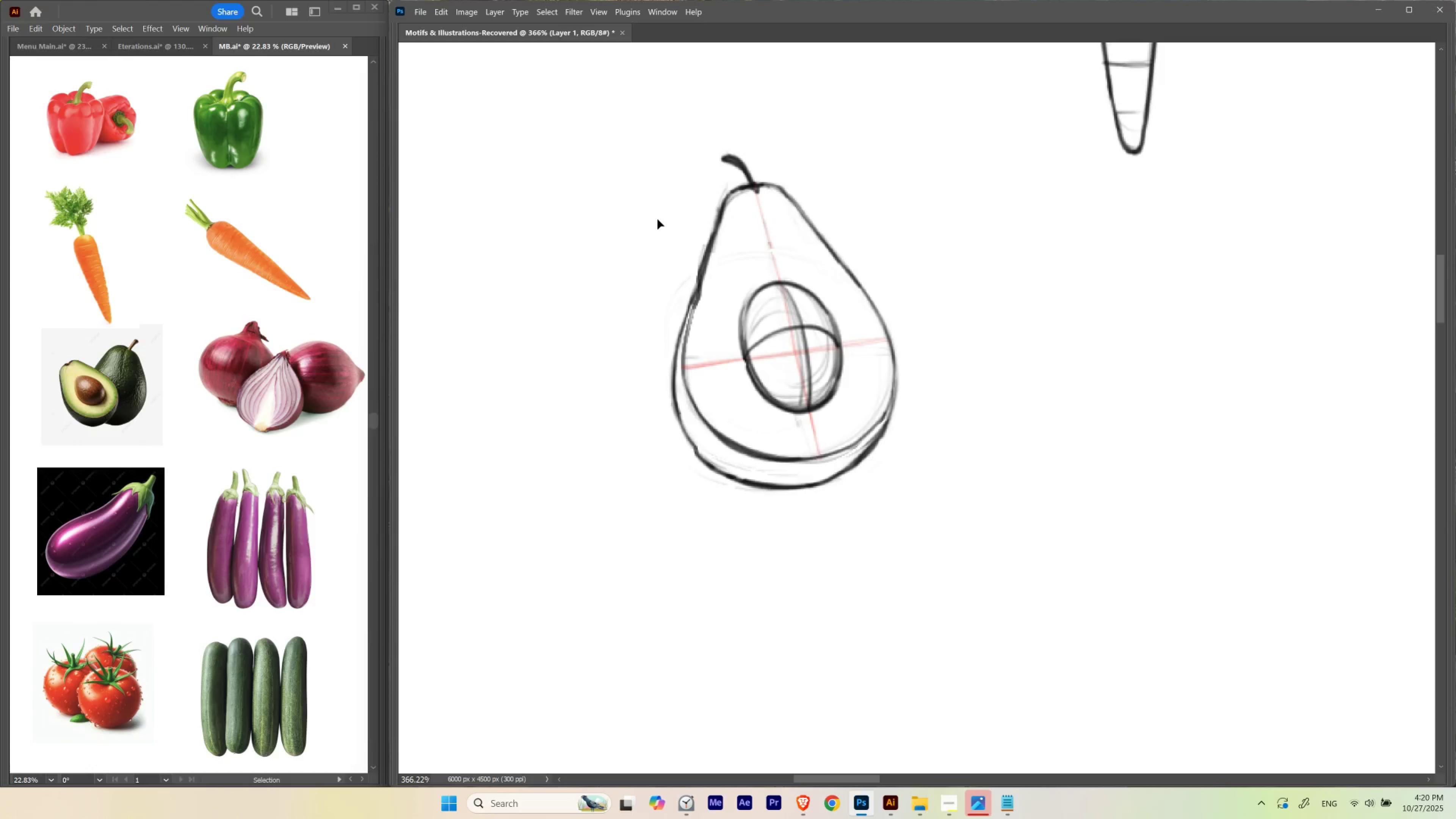 
key(ArrowLeft)
 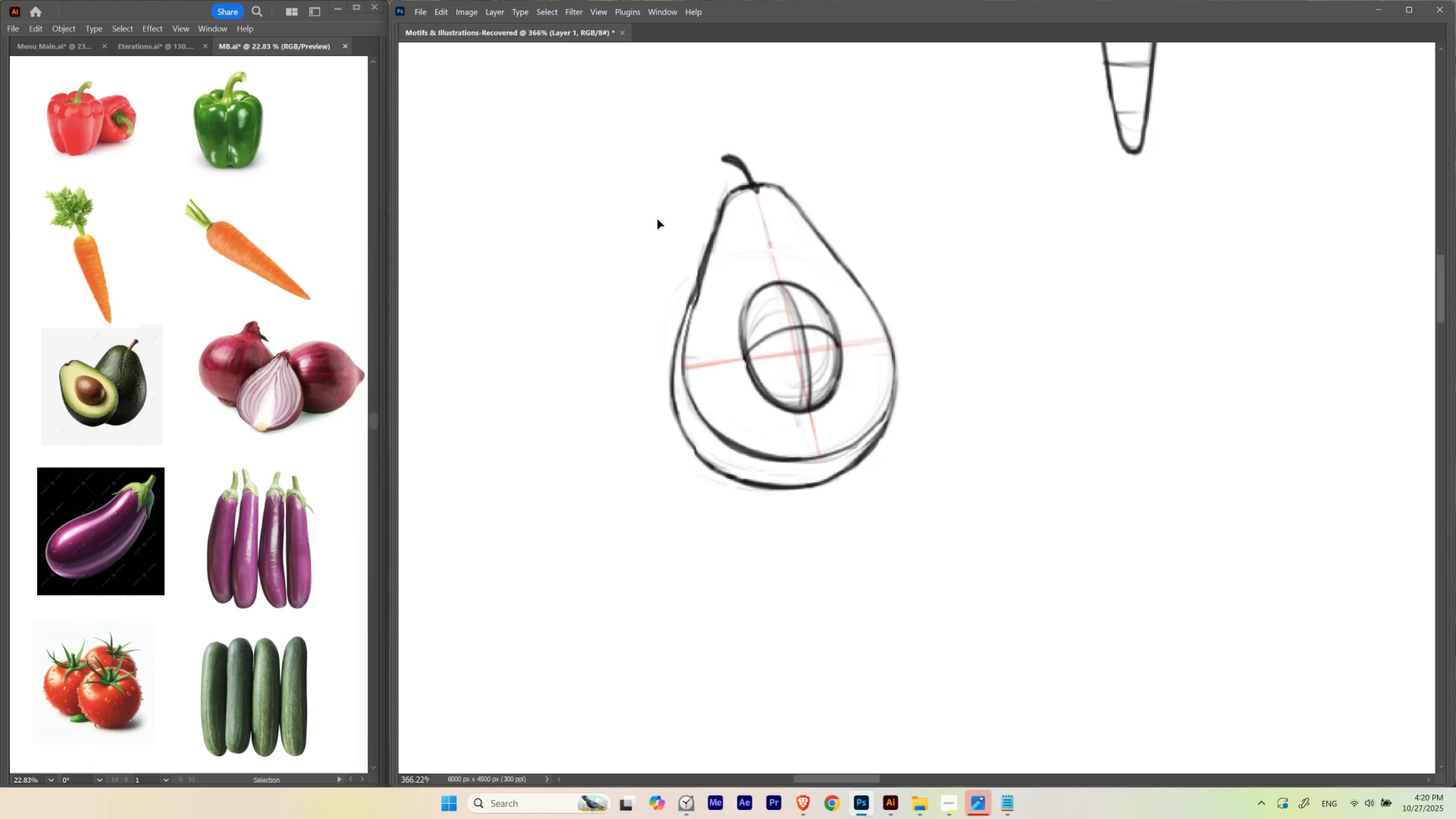 
key(ArrowLeft)
 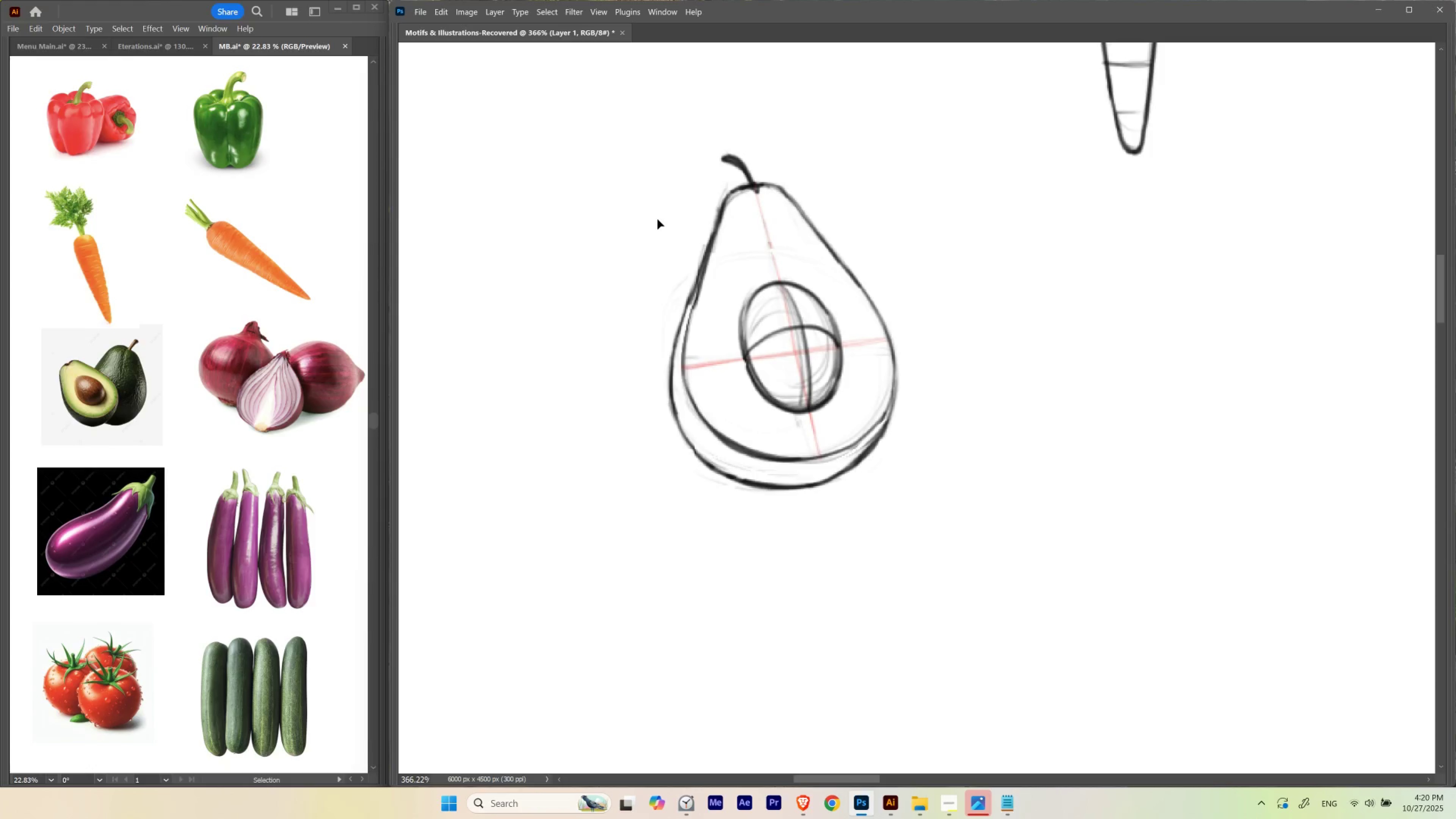 
key(ArrowRight)
 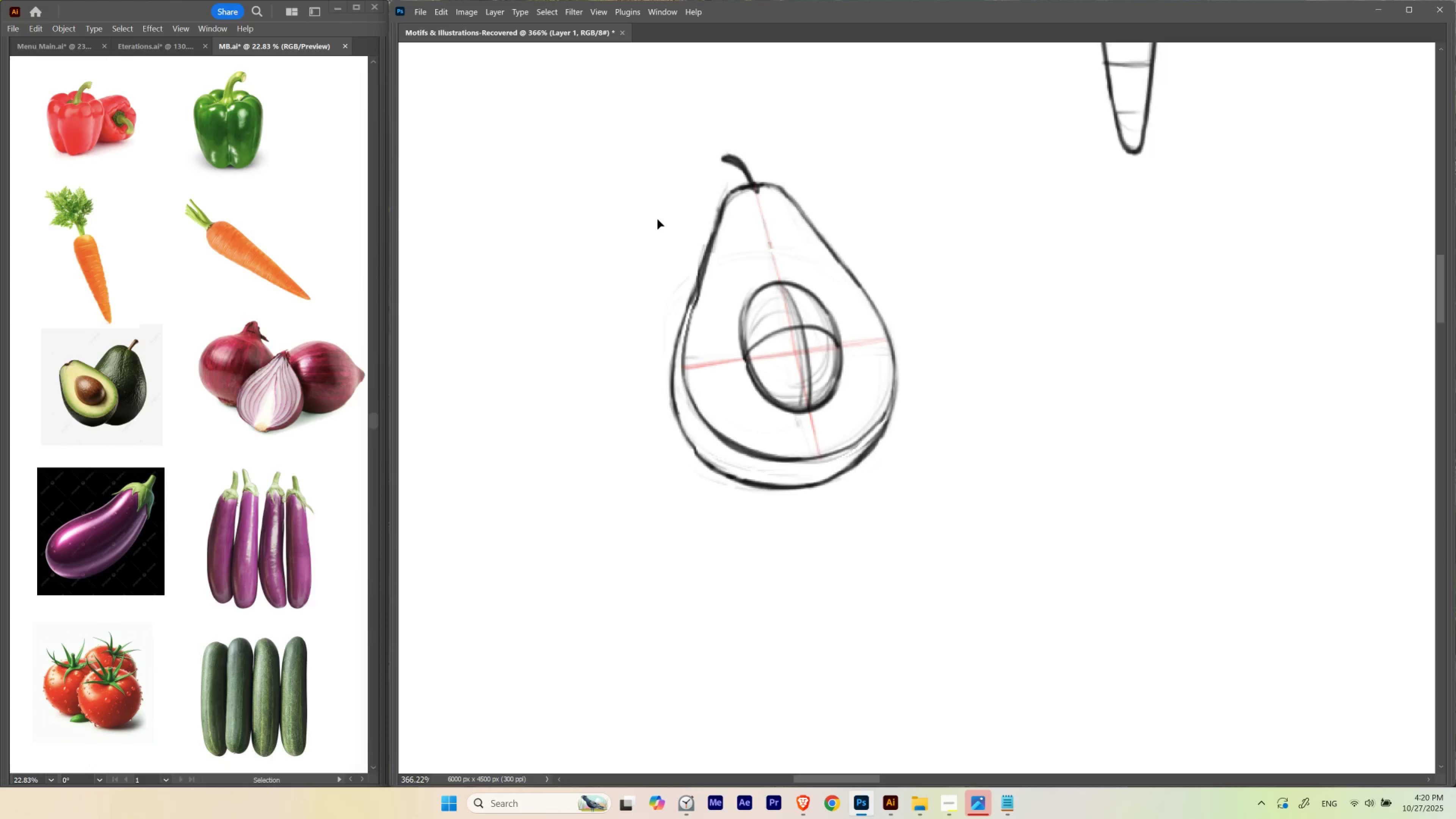 
key(ArrowRight)
 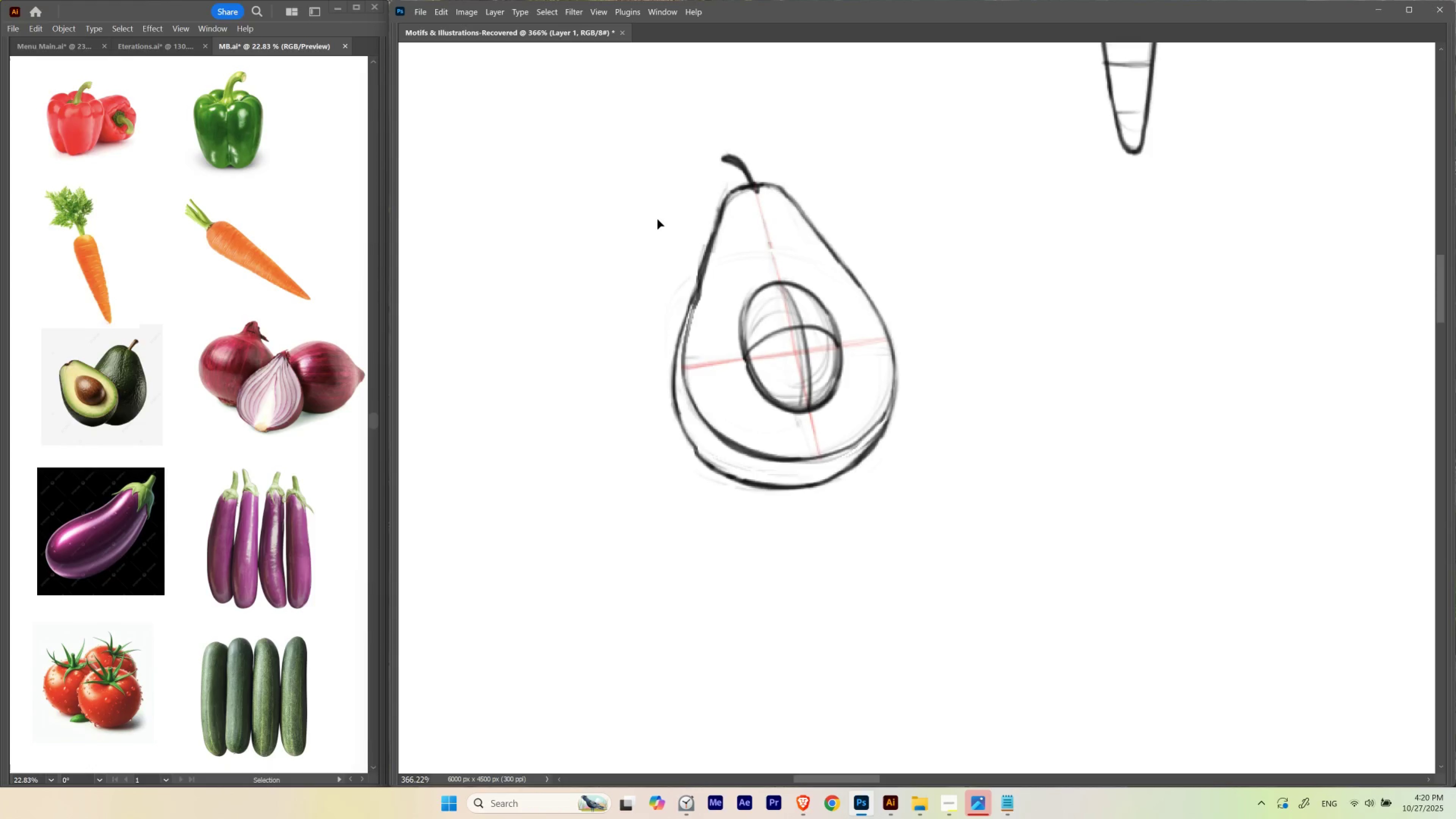 
key(ArrowRight)
 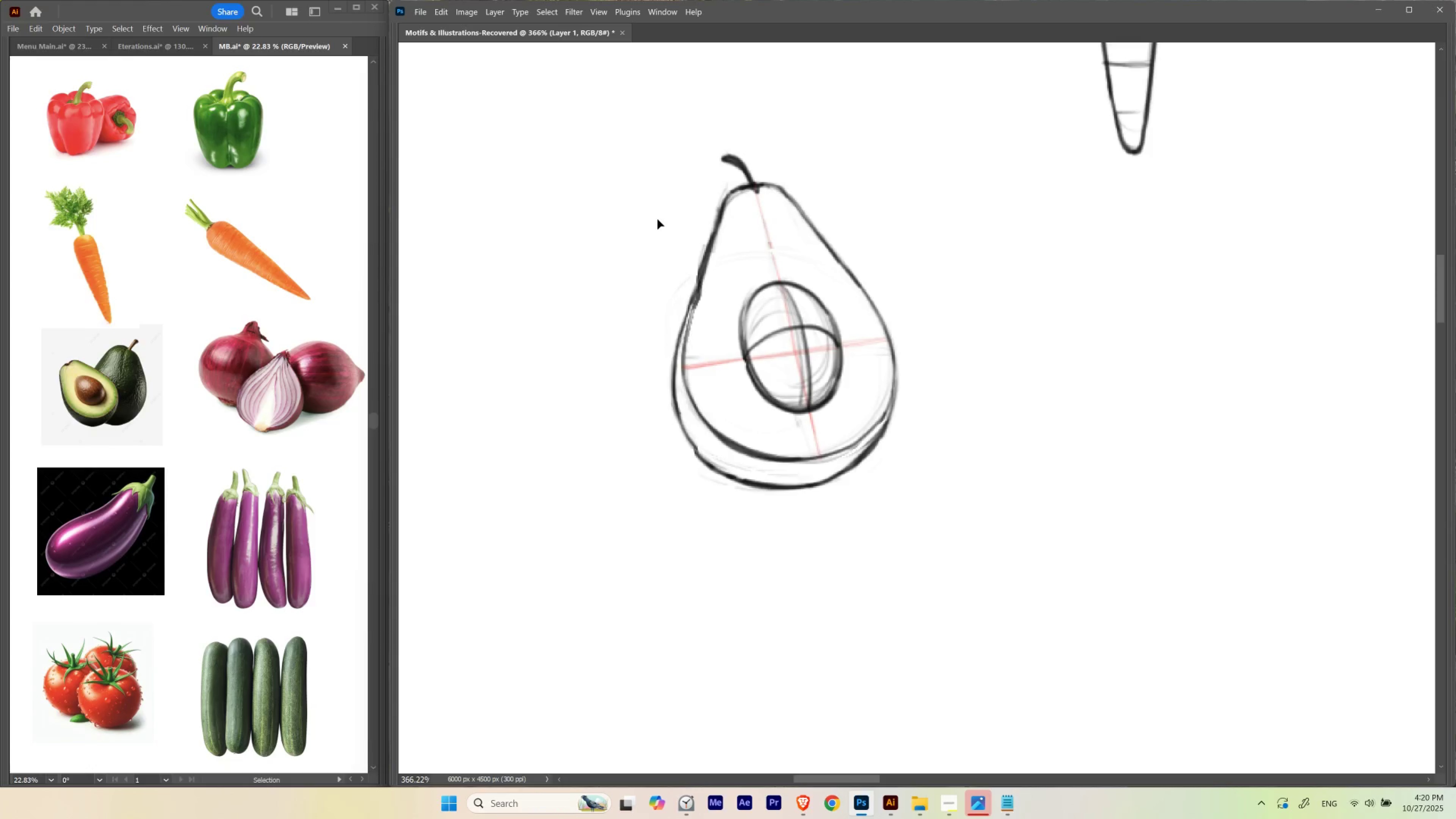 
key(ArrowLeft)
 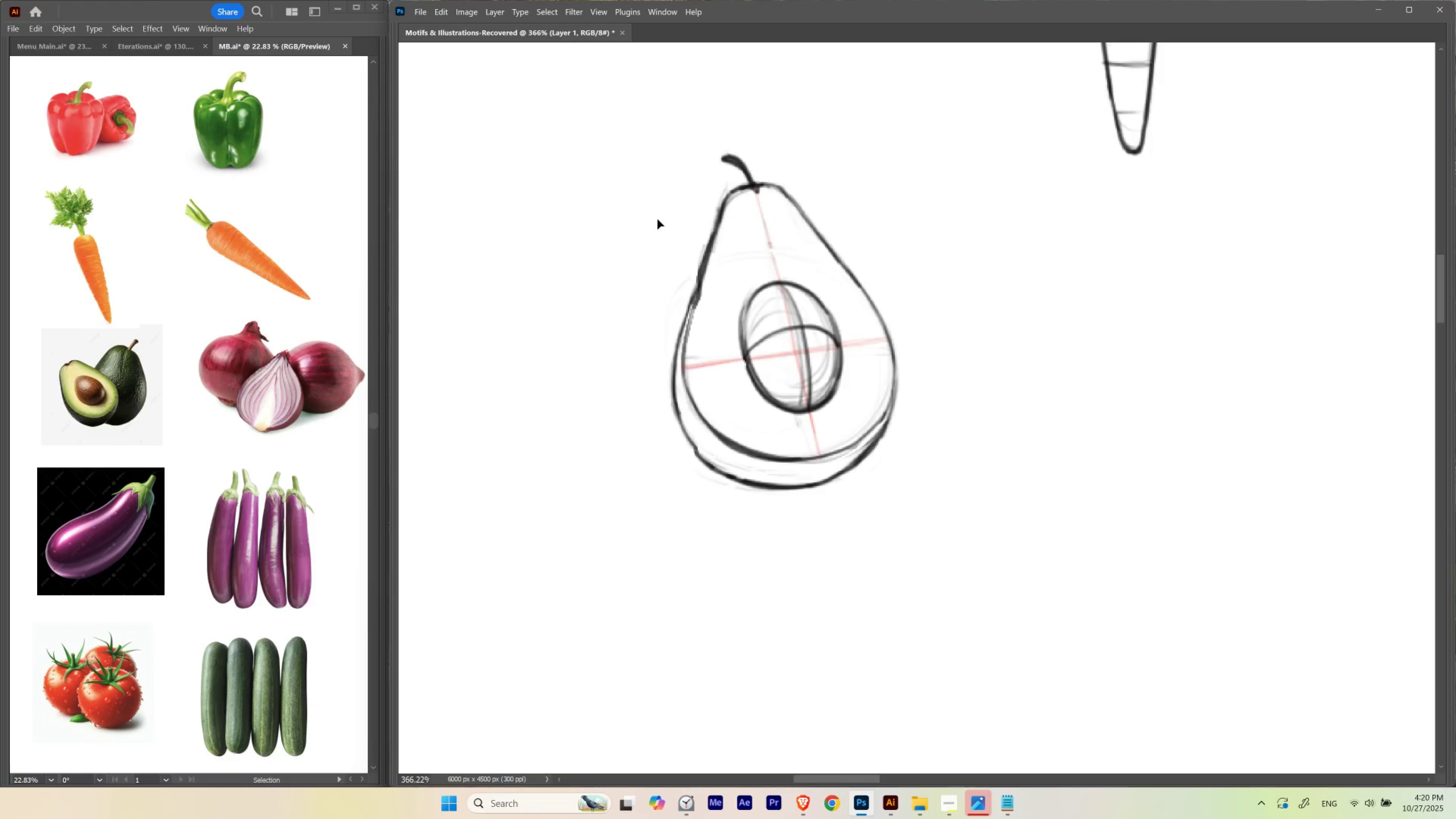 
key(ArrowLeft)
 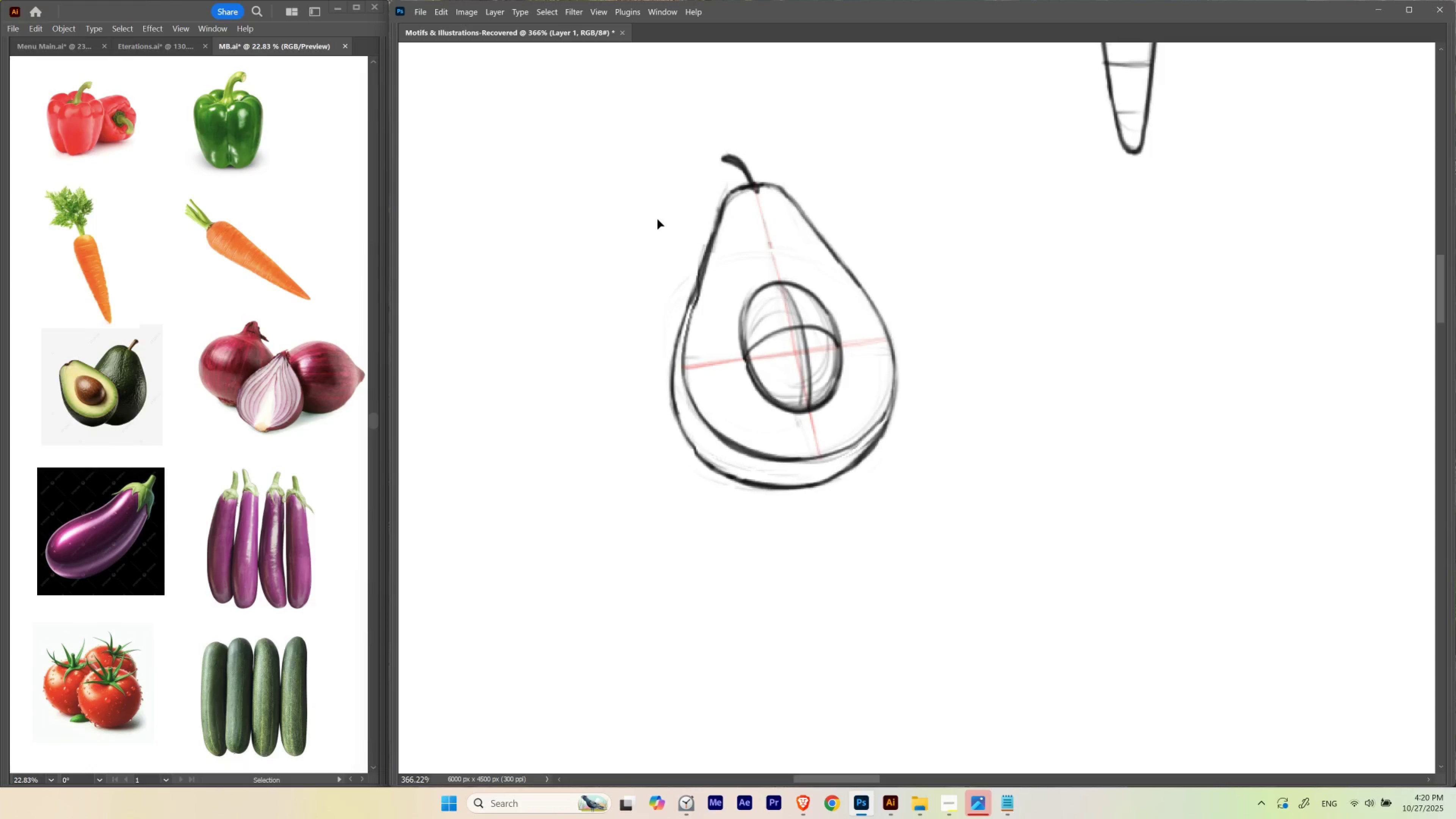 
key(ArrowRight)
 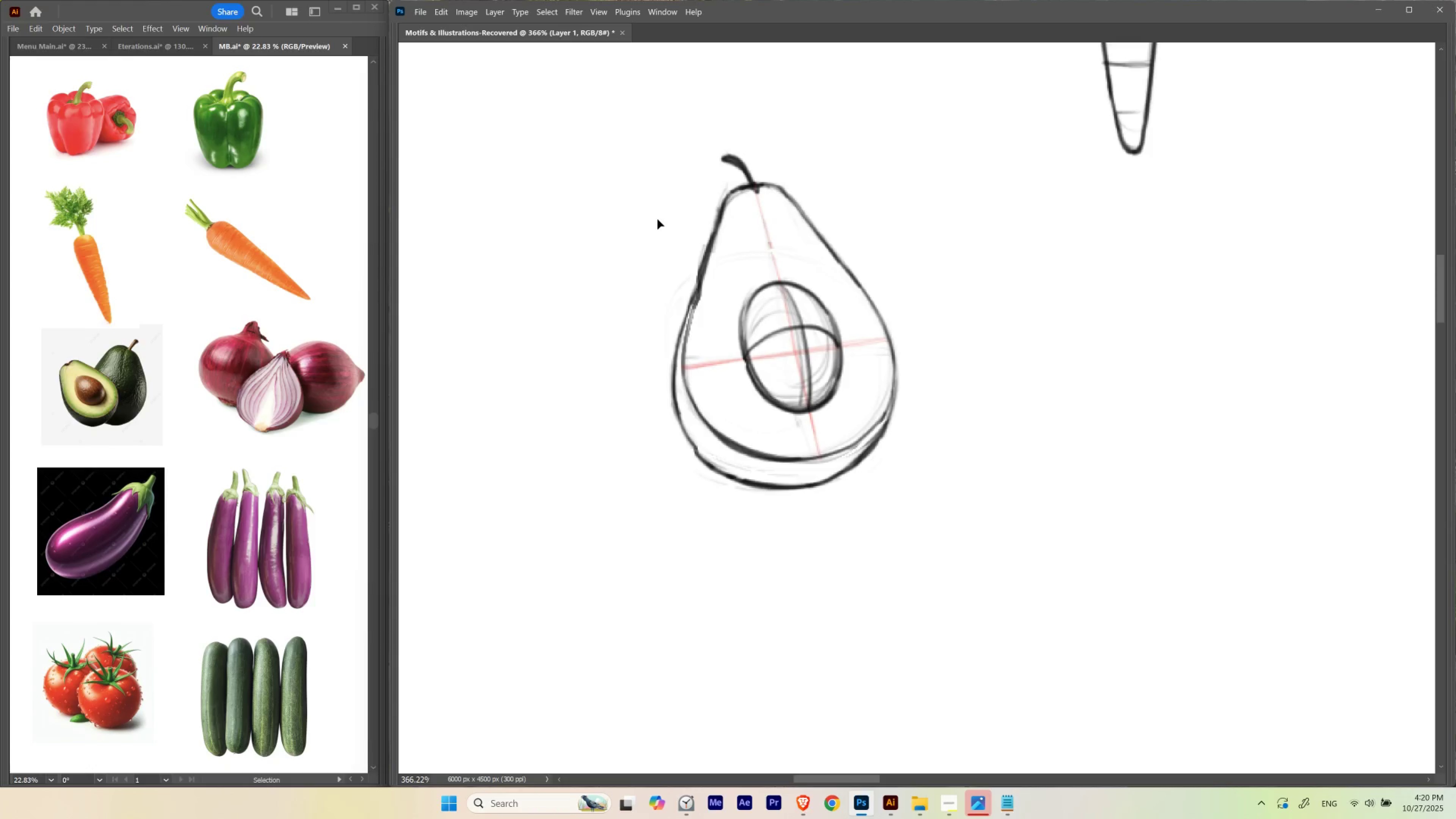 
key(ArrowLeft)
 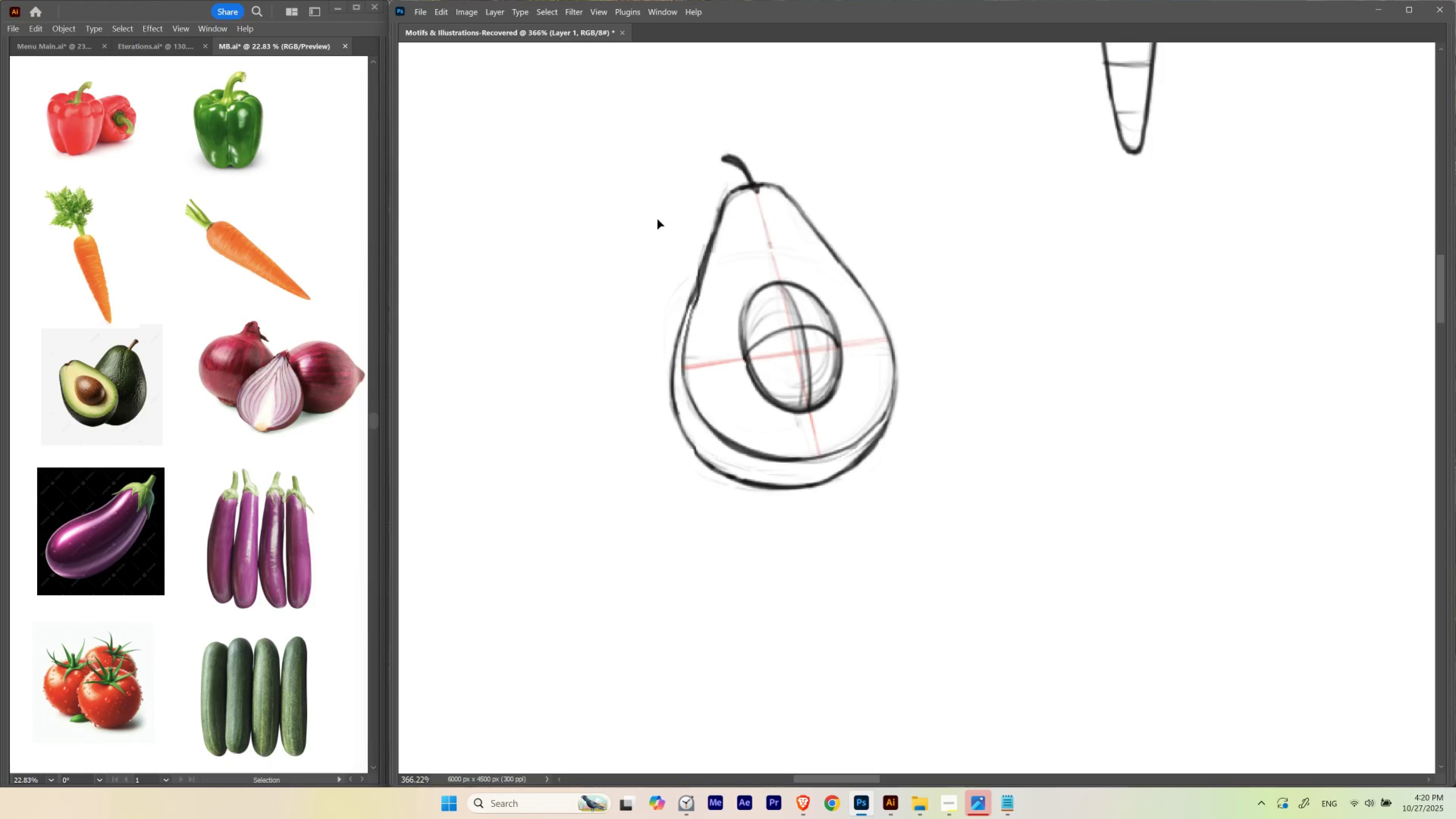 
key(Control+D)
 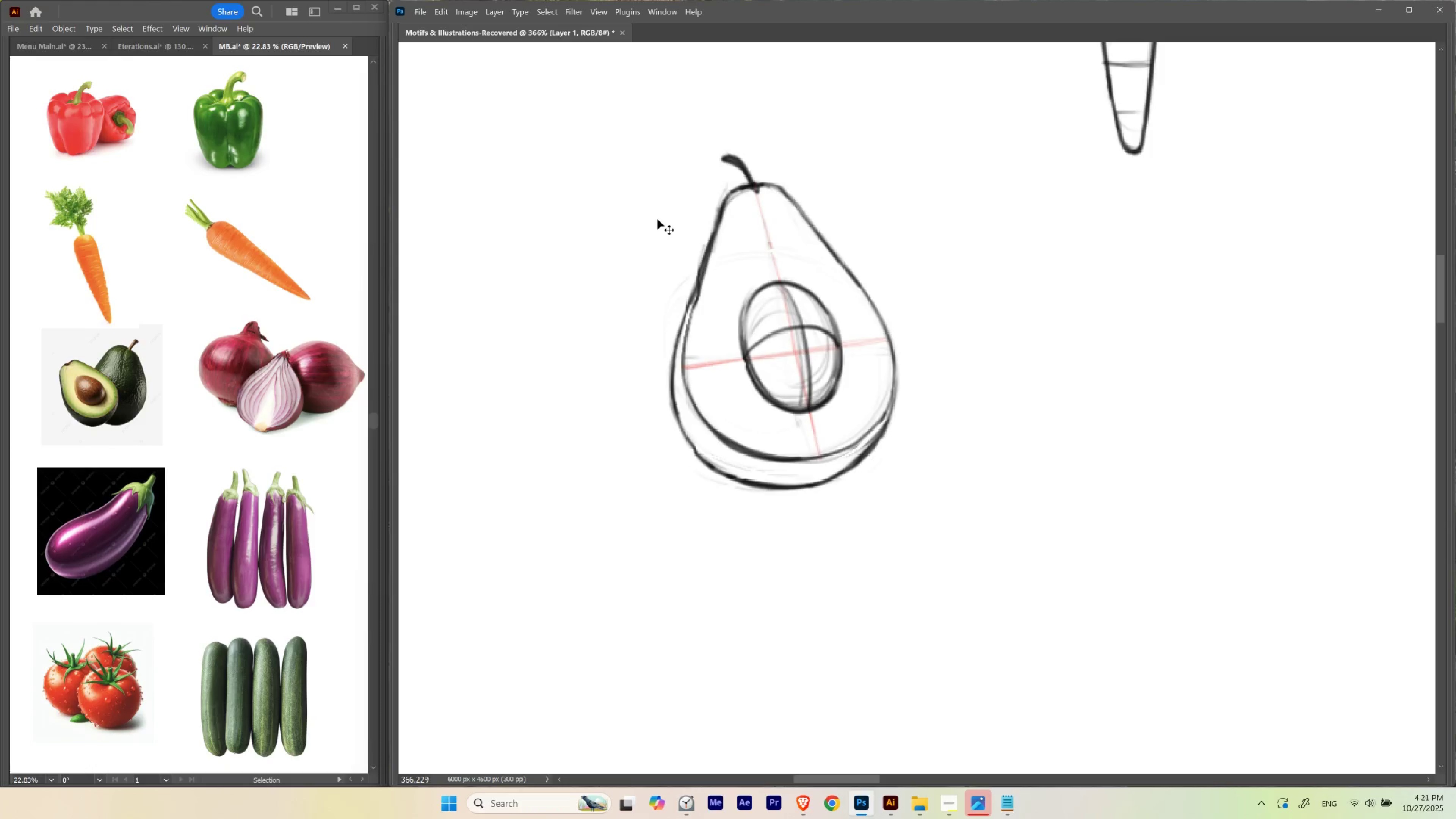 
hold_key(key=ControlLeft, duration=0.78)
 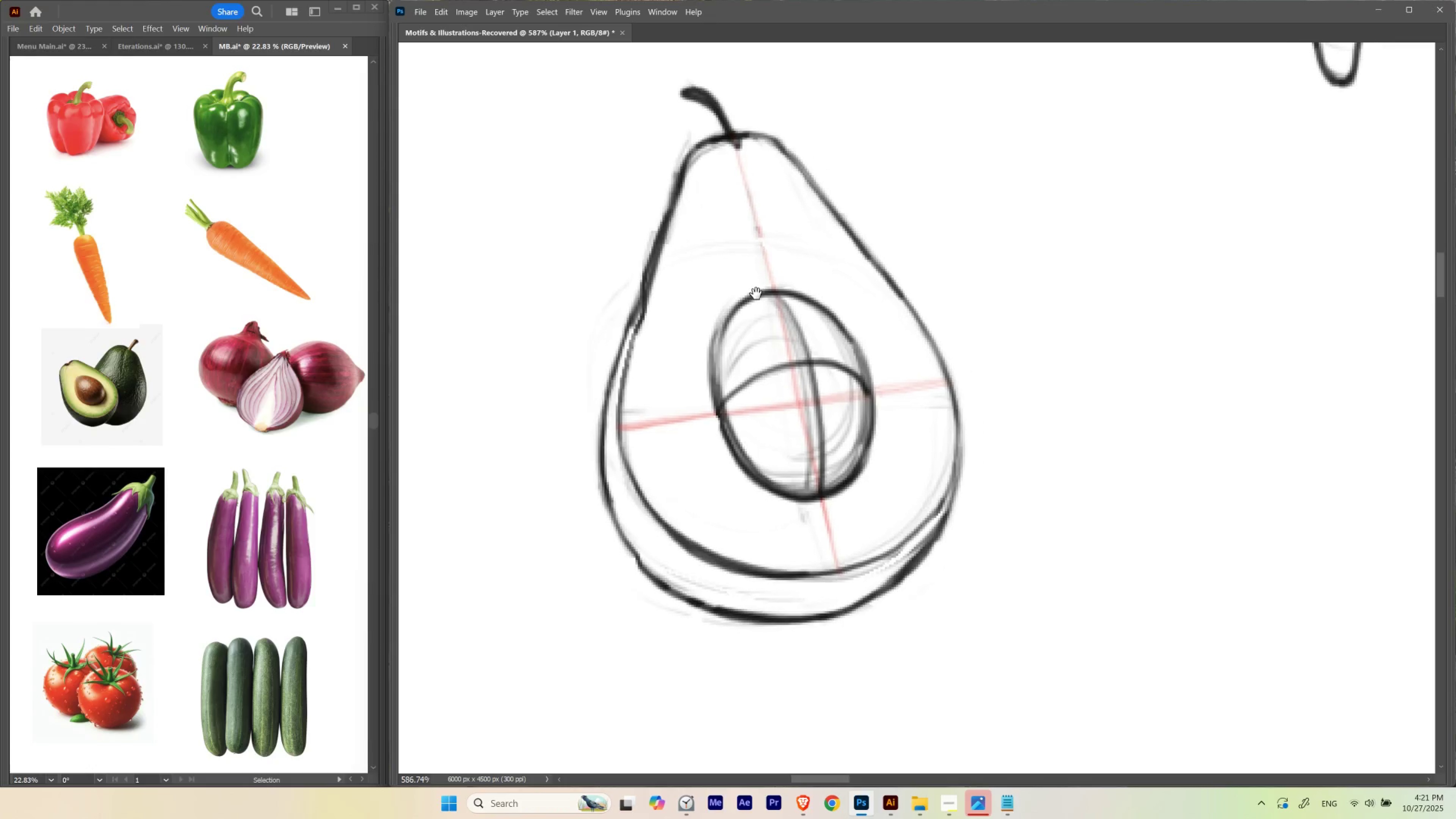 
hold_key(key=Space, duration=1.45)
 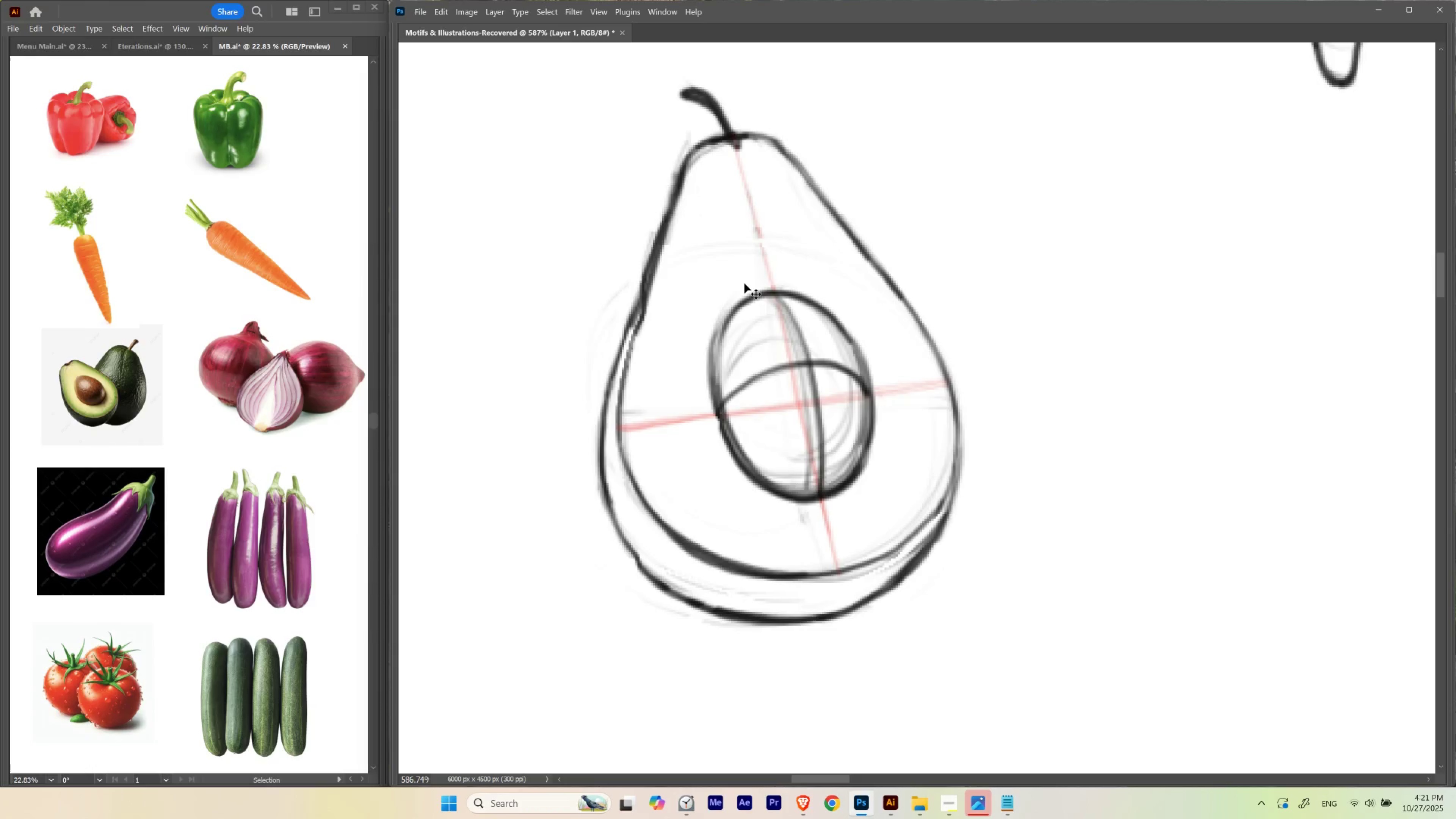 
left_click_drag(start_coordinate=[723, 253], to_coordinate=[744, 277])
 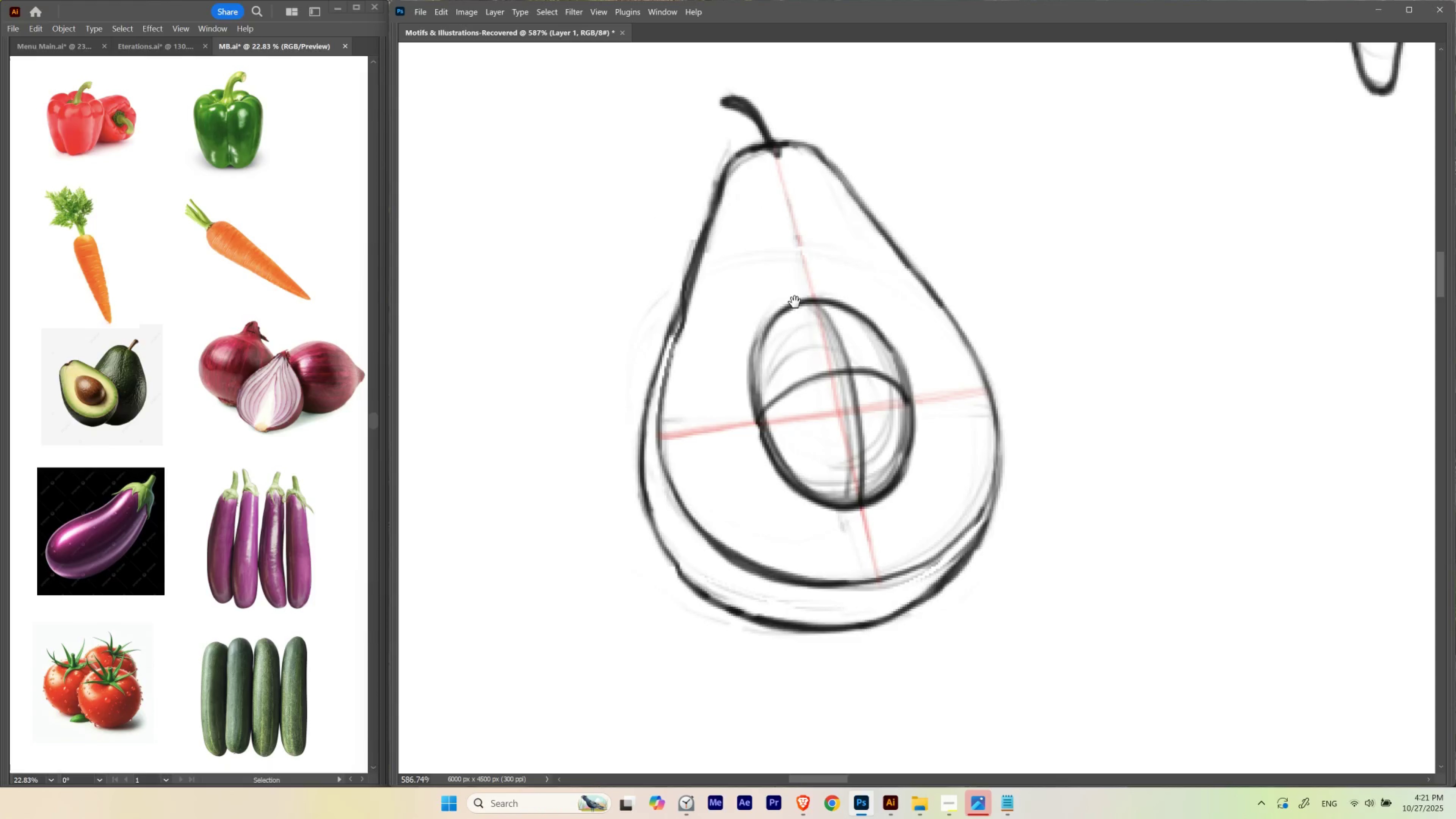 
left_click_drag(start_coordinate=[796, 302], to_coordinate=[755, 294])
 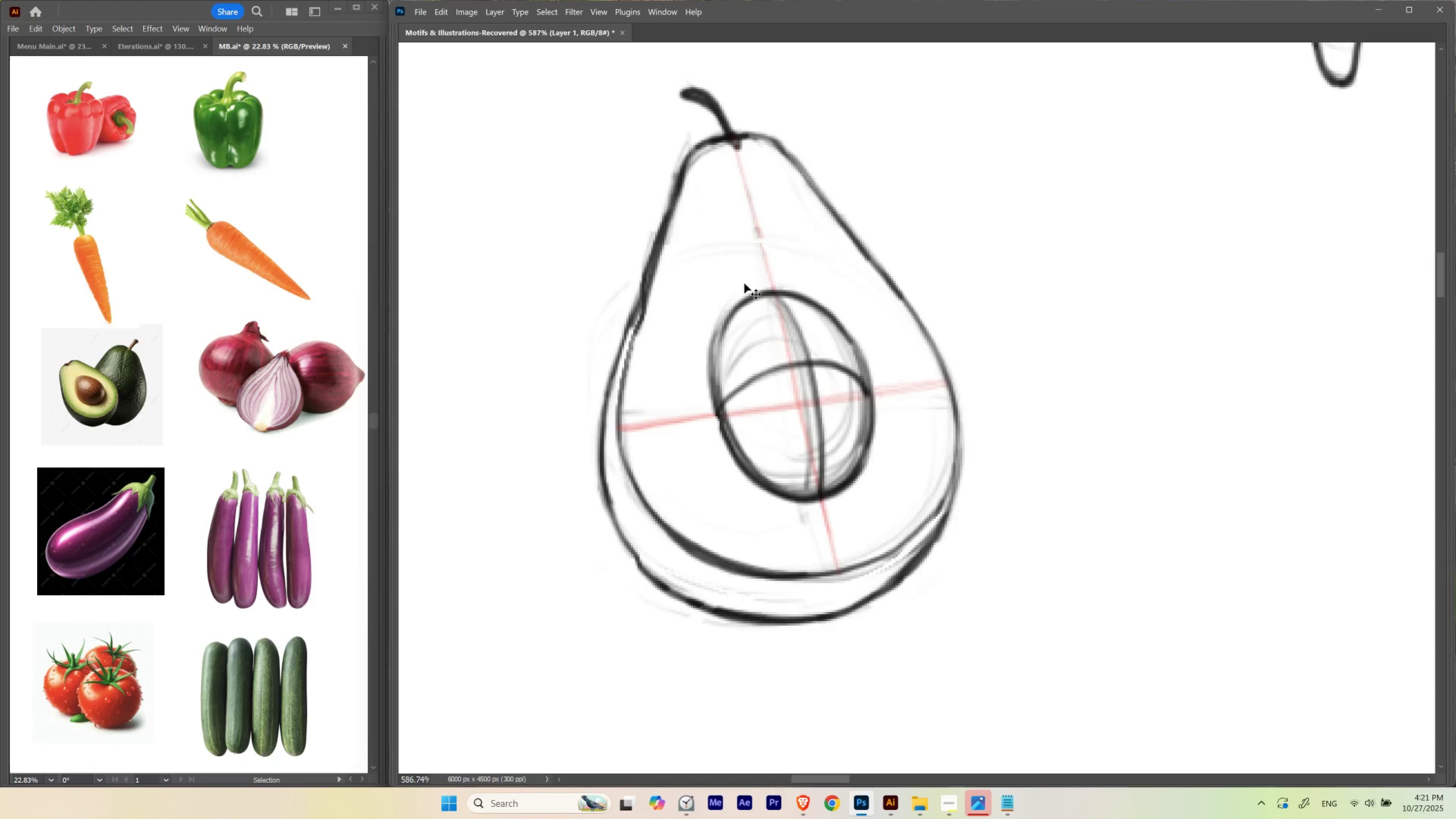 
key(Control+D)
 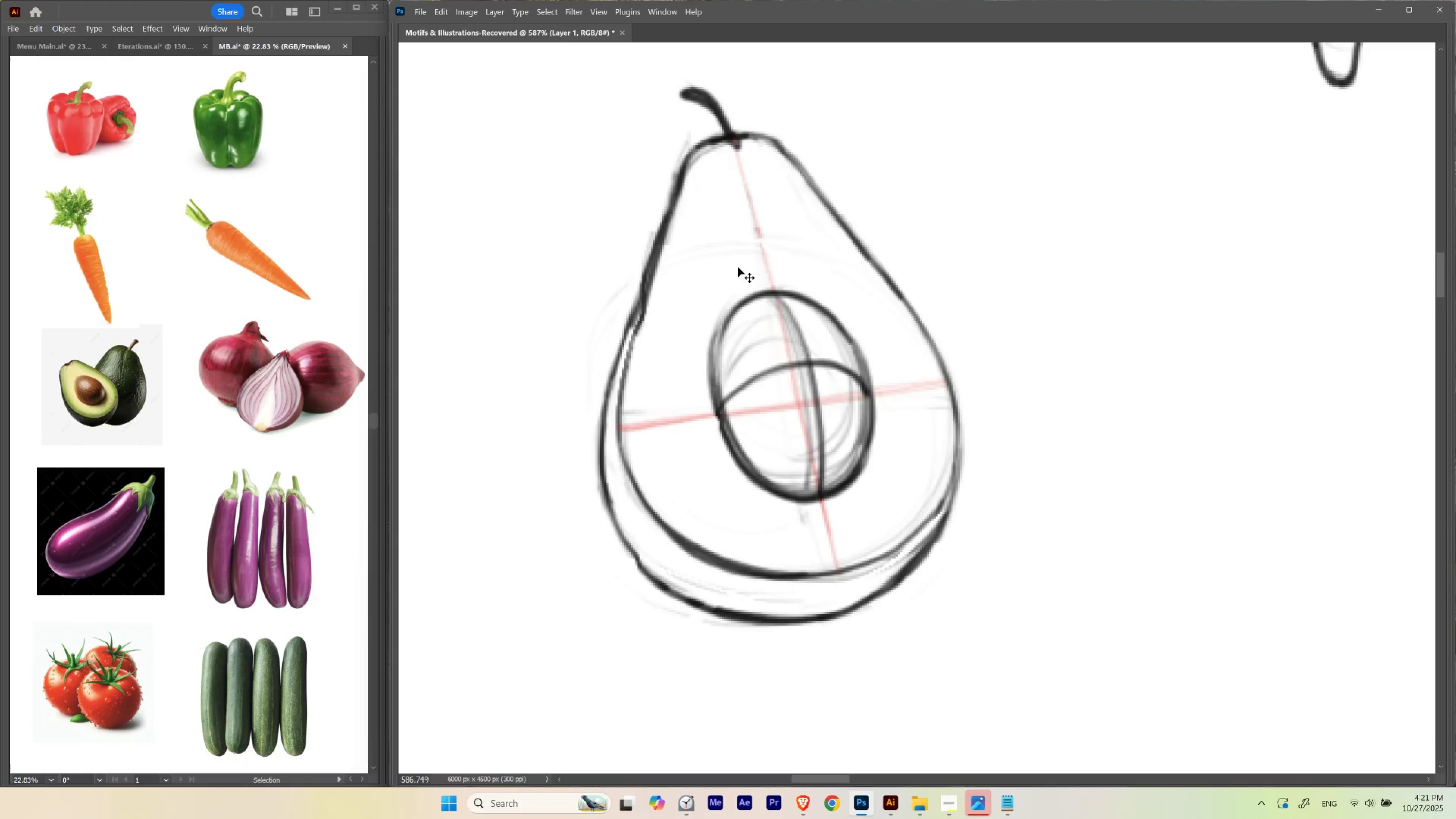 
key(E)
 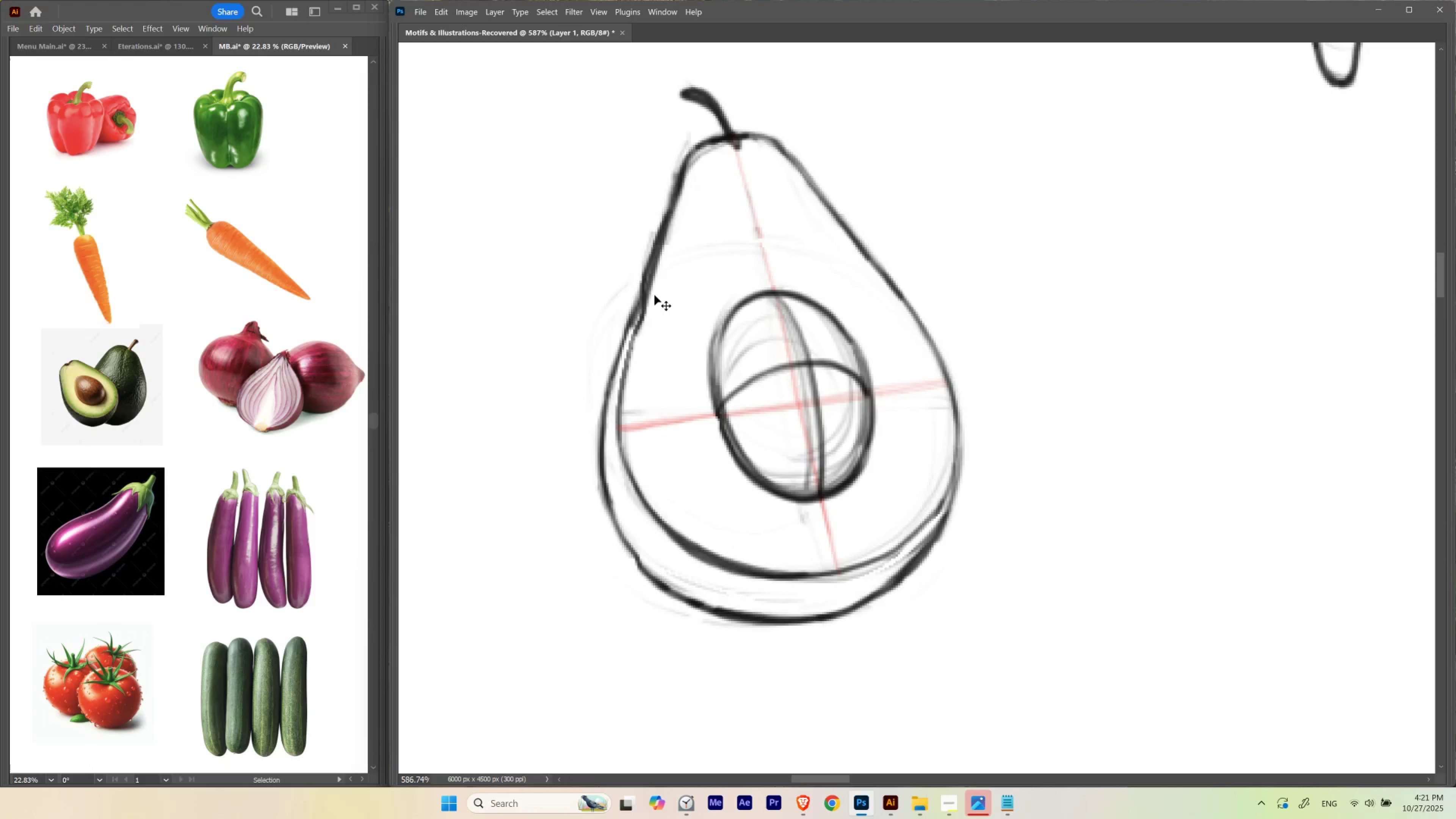 
key(Control+D)
 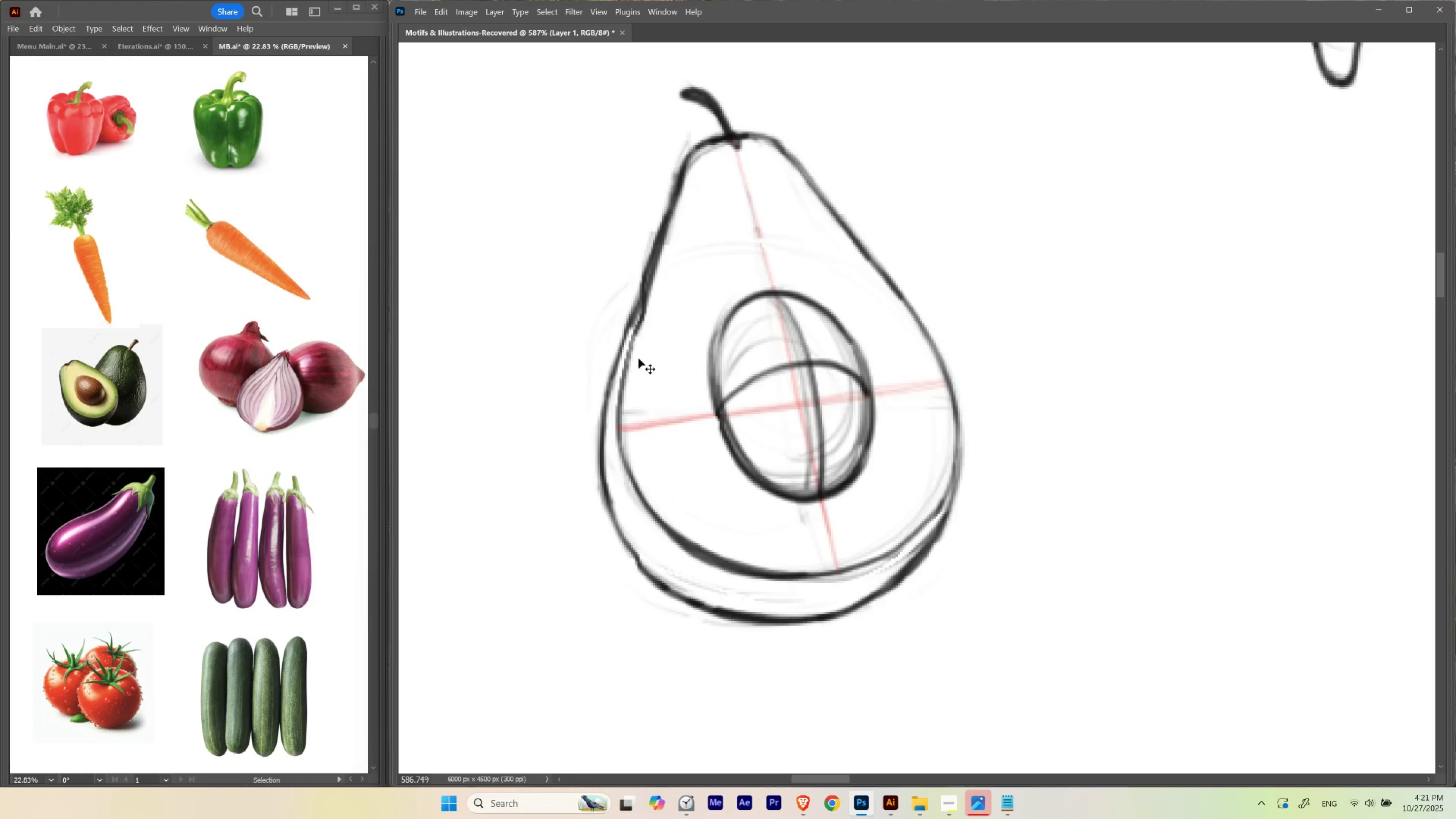 
left_click([655, 323])
 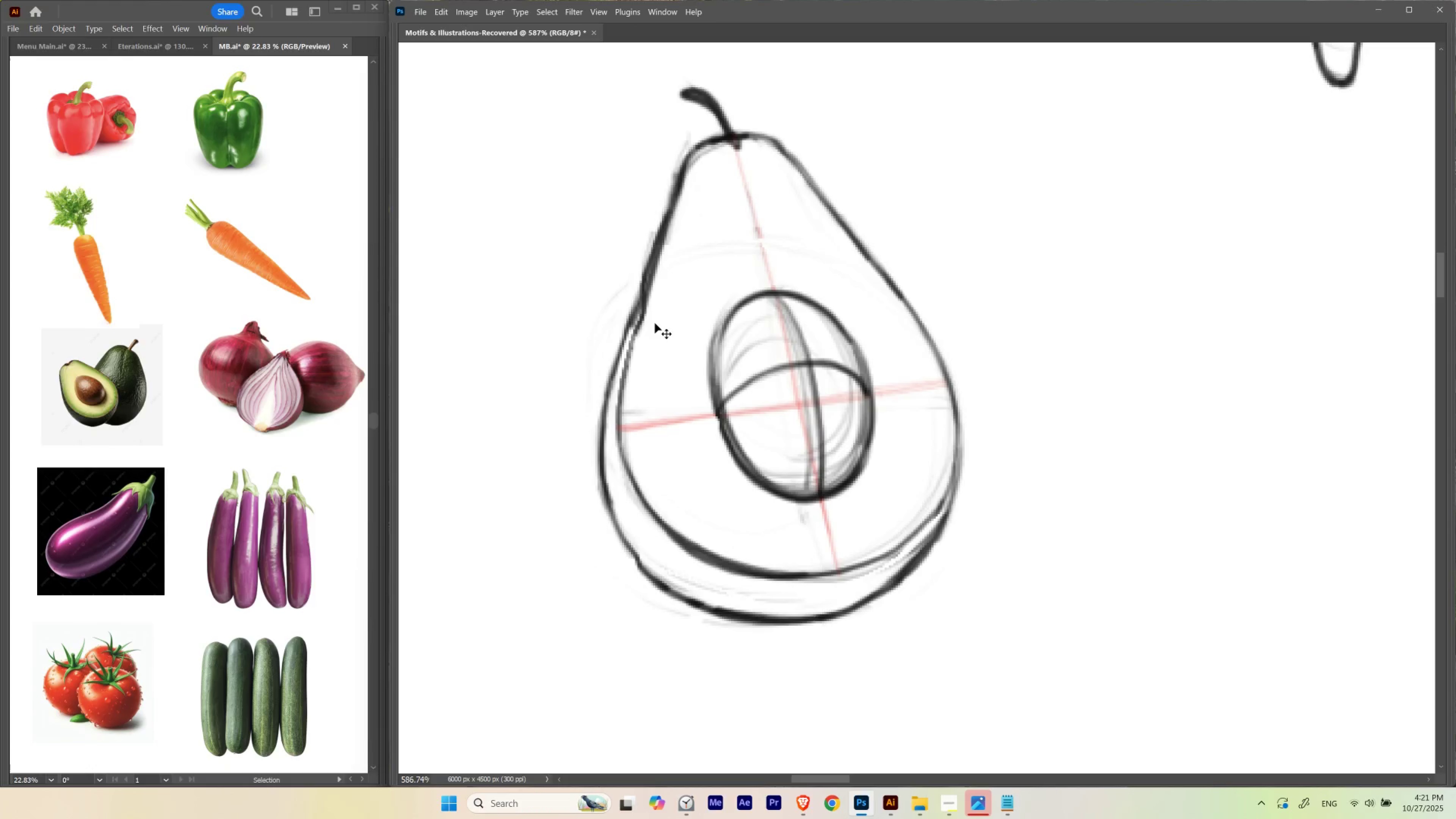 
key(Control+D)
 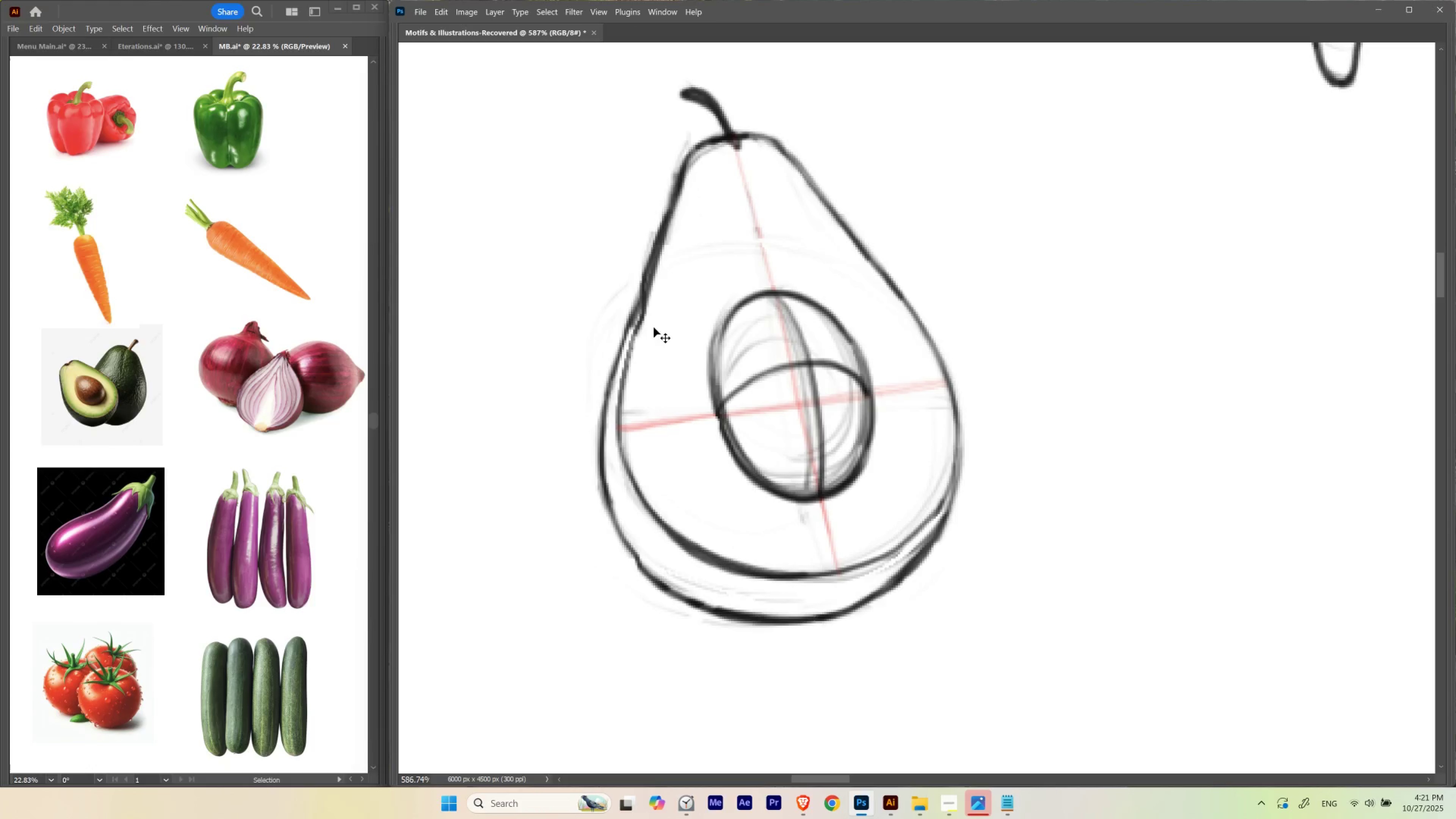 
key(B)
 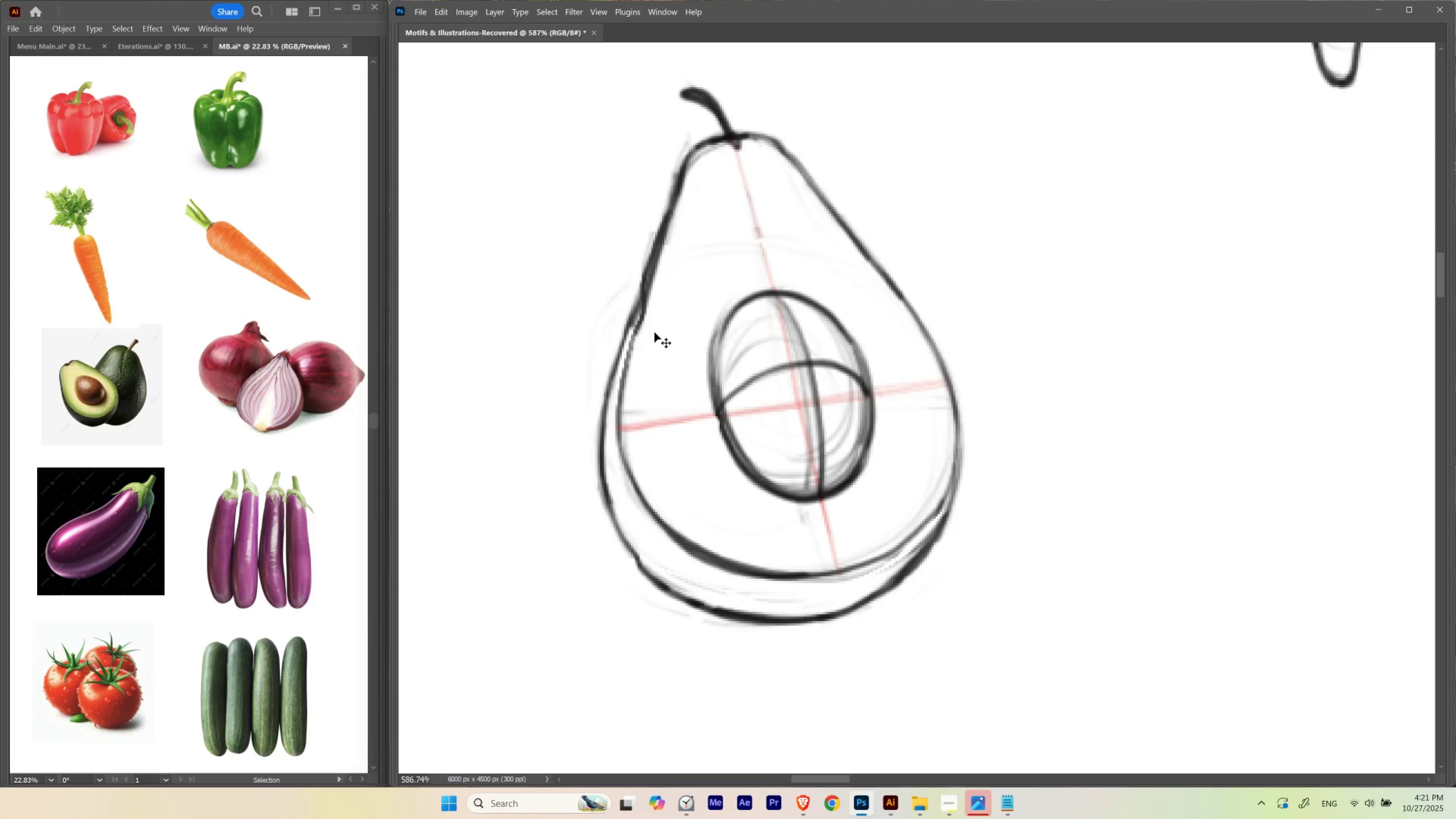 
key(Tab)
 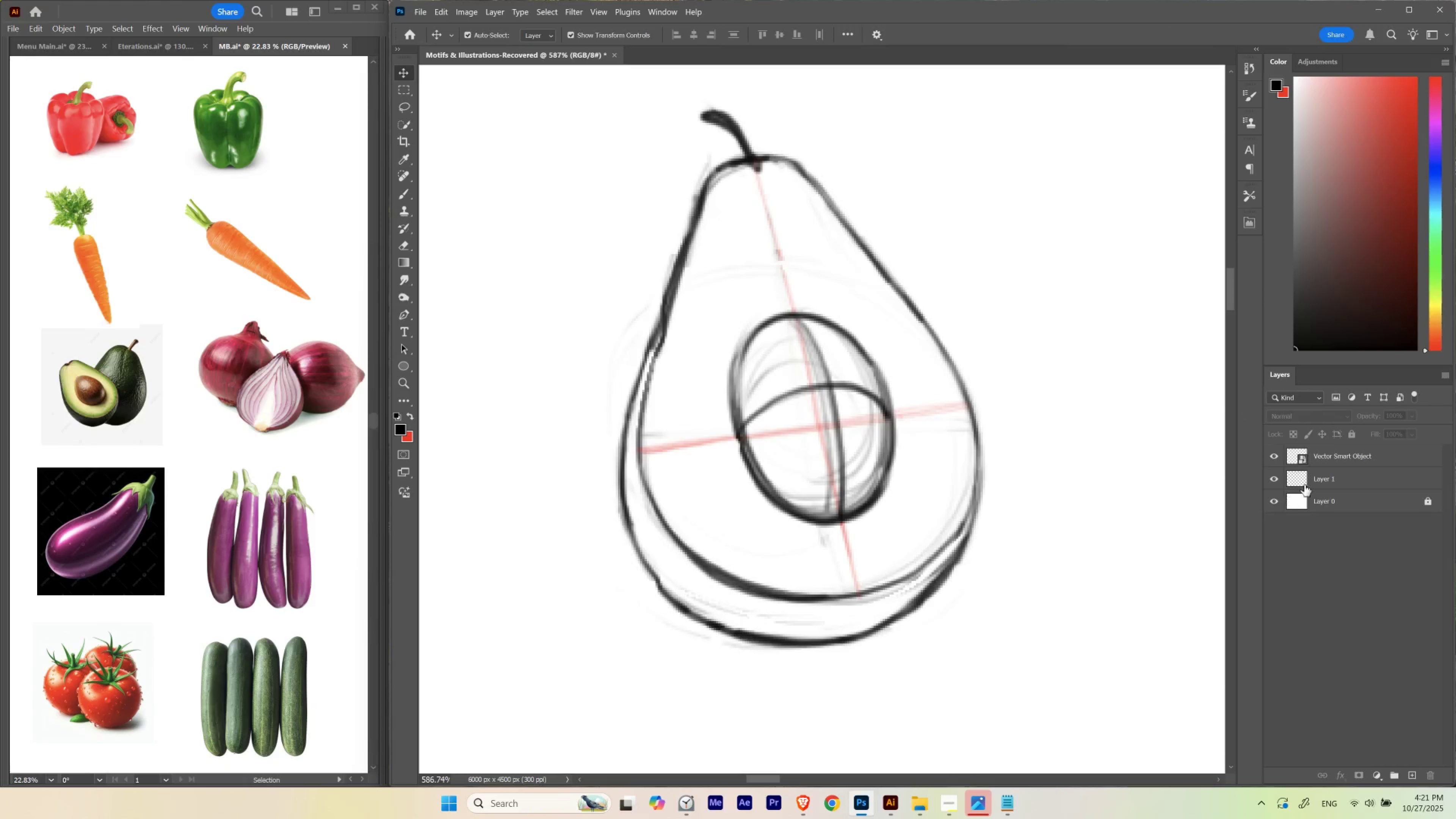 
left_click([1321, 472])
 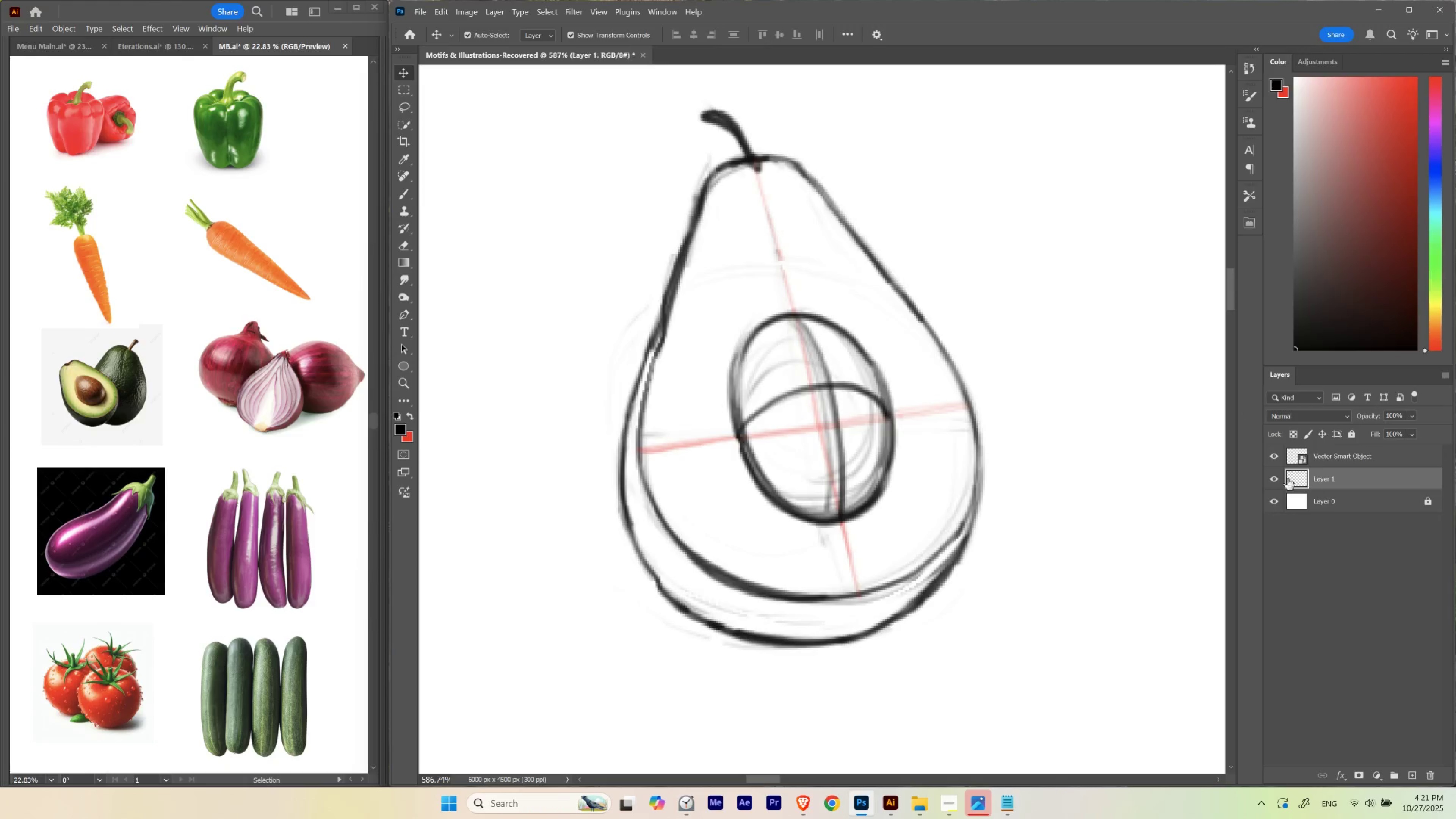 
key(Tab)
 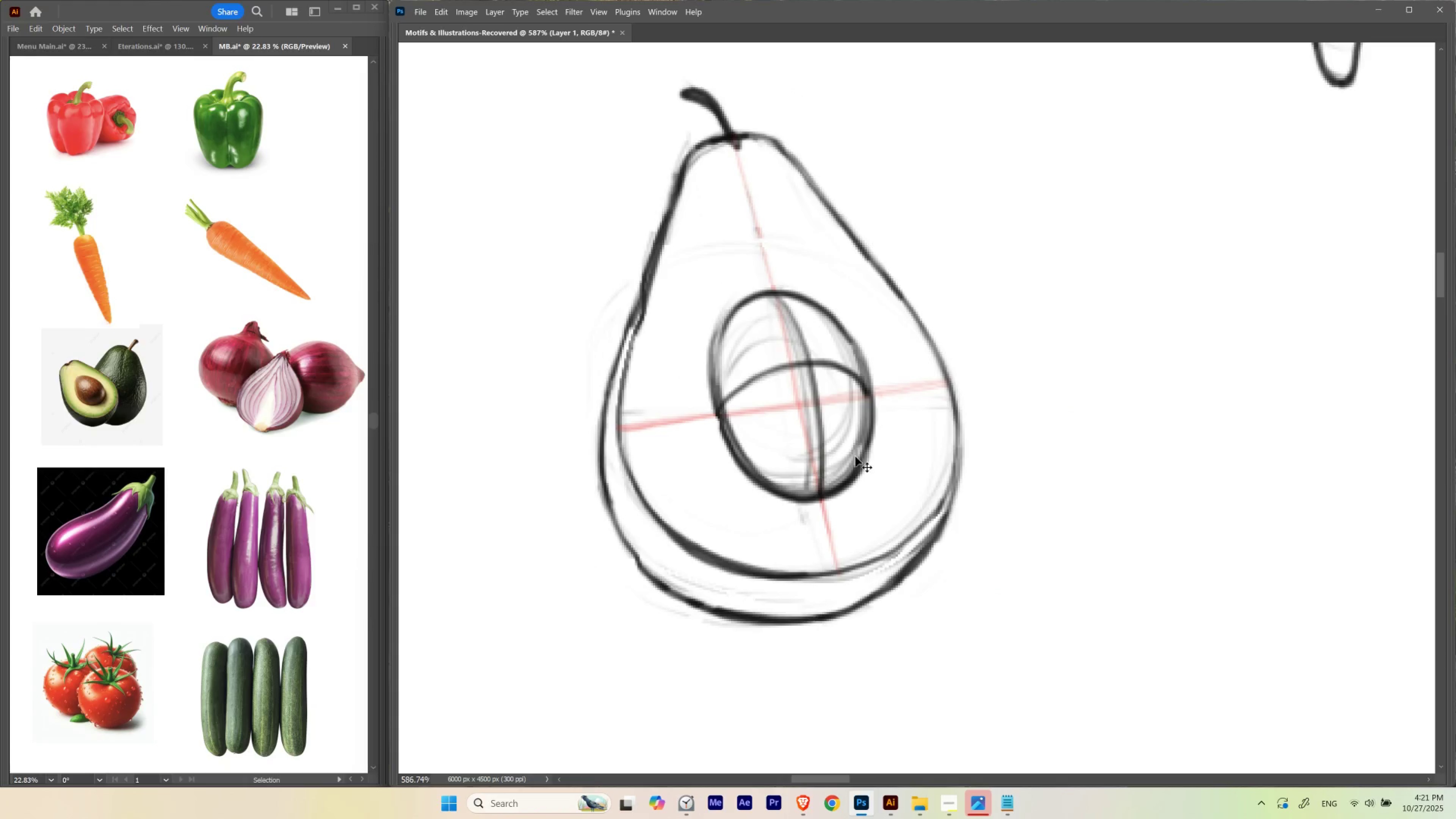 
hold_key(key=Space, duration=0.55)
 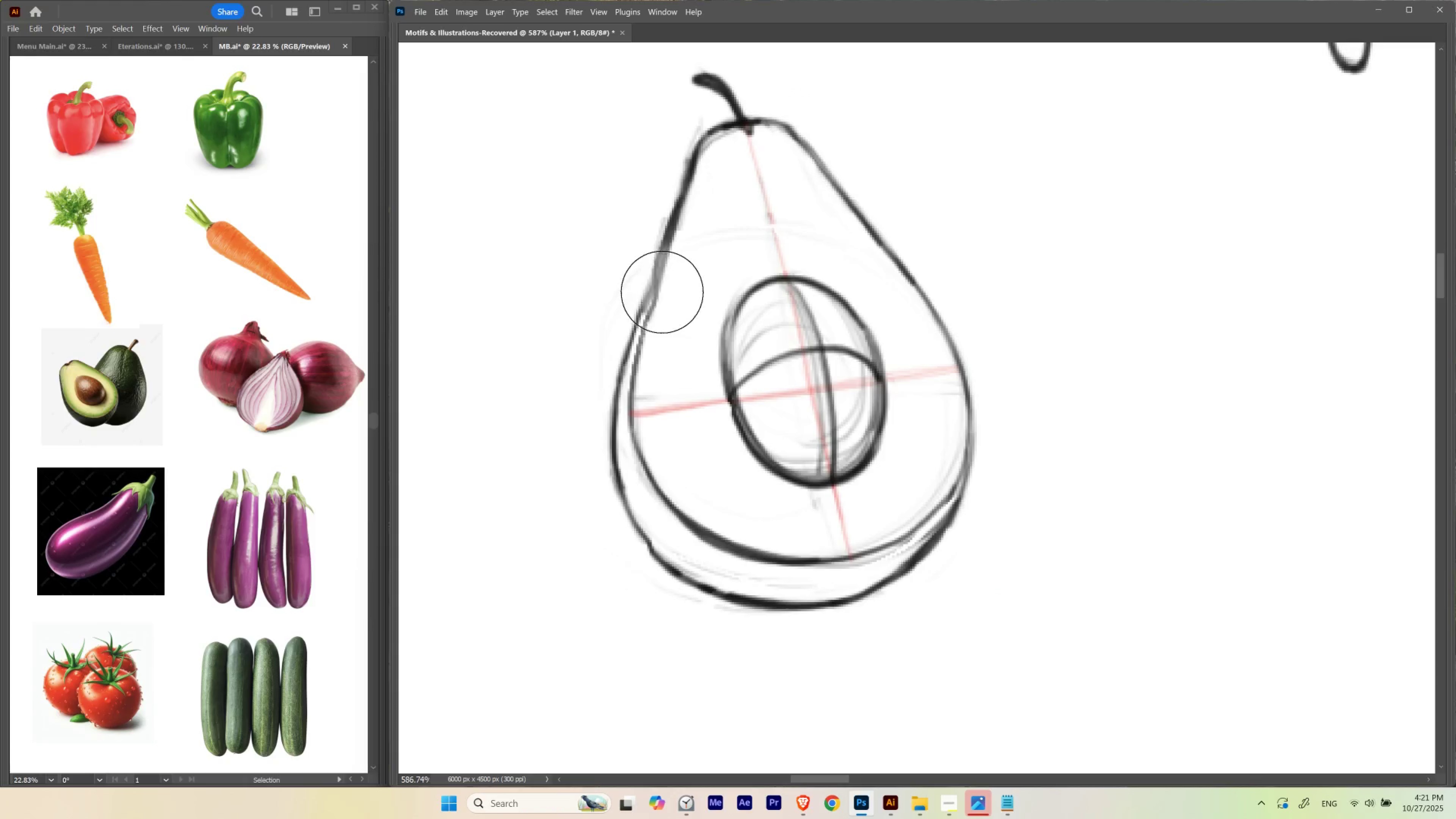 
left_click_drag(start_coordinate=[671, 319], to_coordinate=[683, 305])
 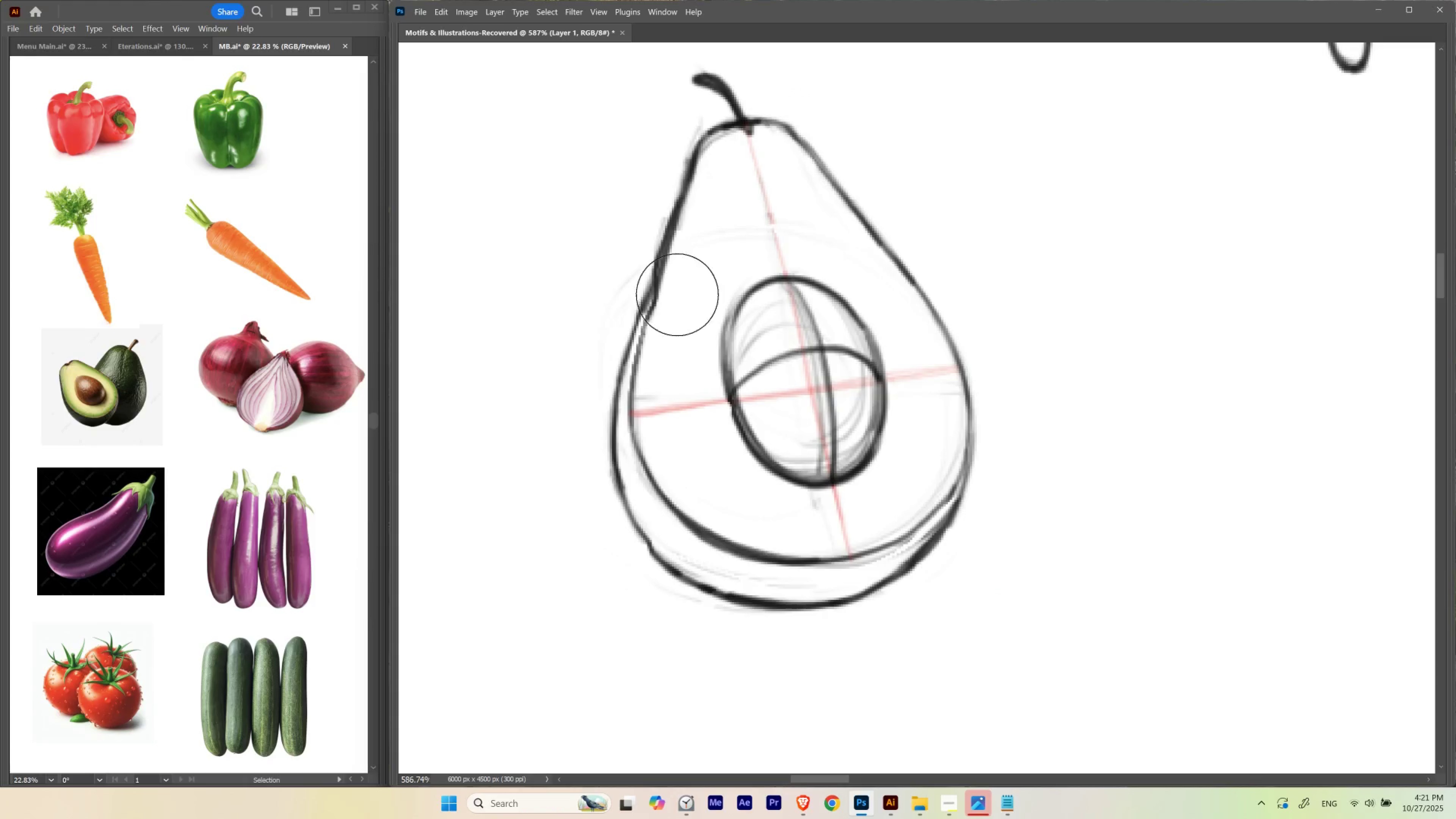 
hold_key(key=E, duration=0.89)
 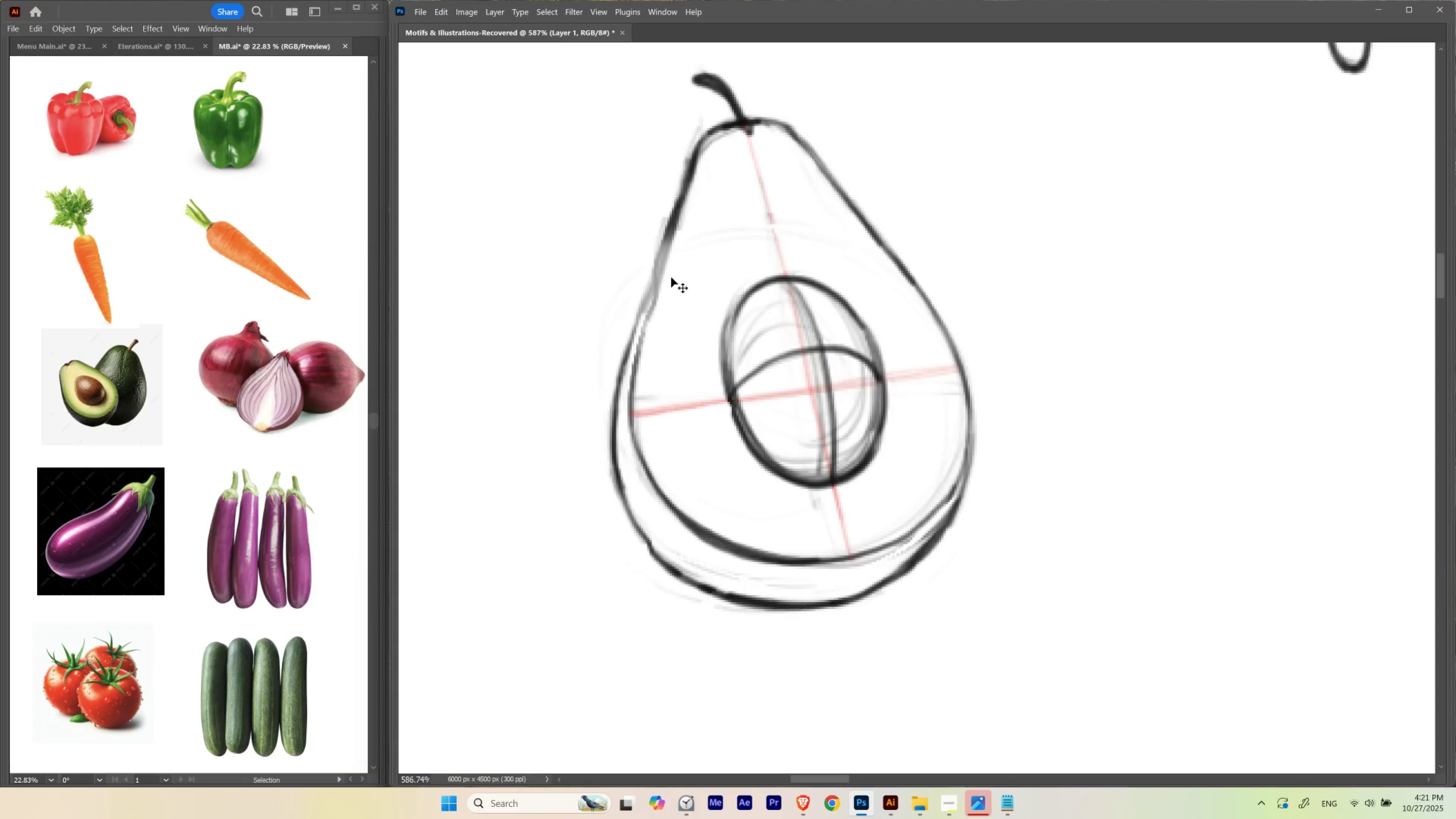 
key(B)
 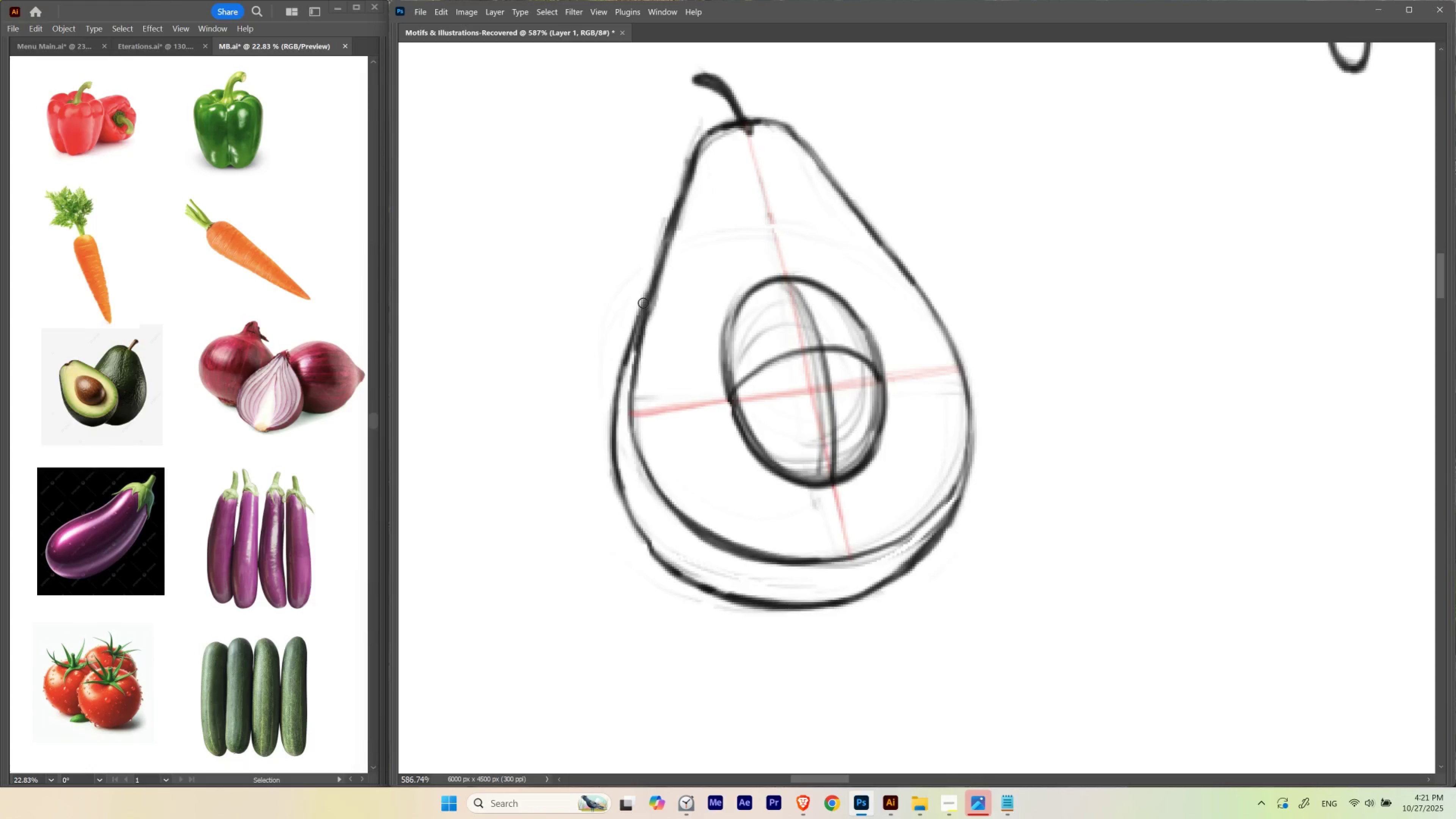 
hold_key(key=ControlLeft, duration=1.3)
 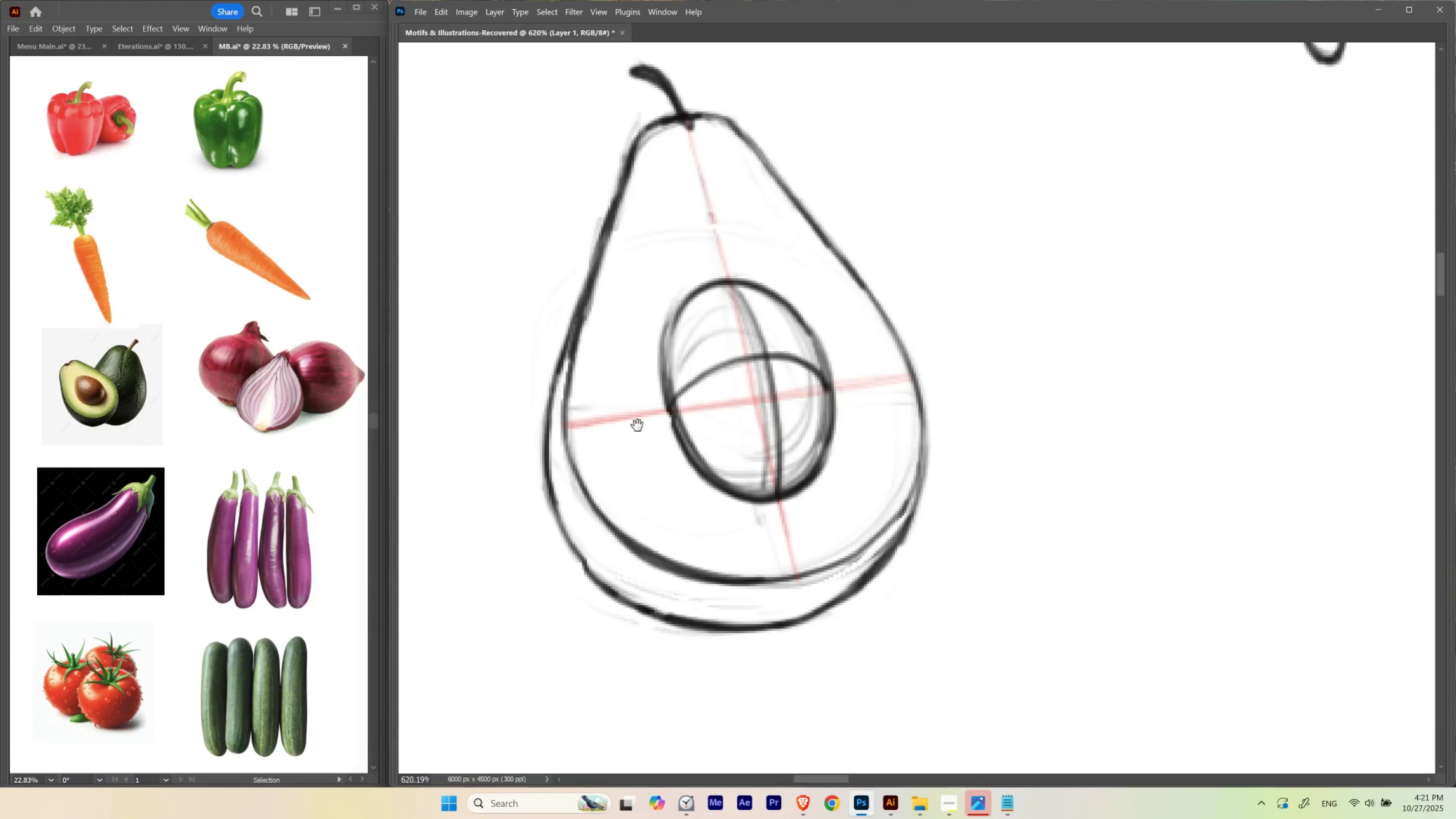 
hold_key(key=Space, duration=1.79)
 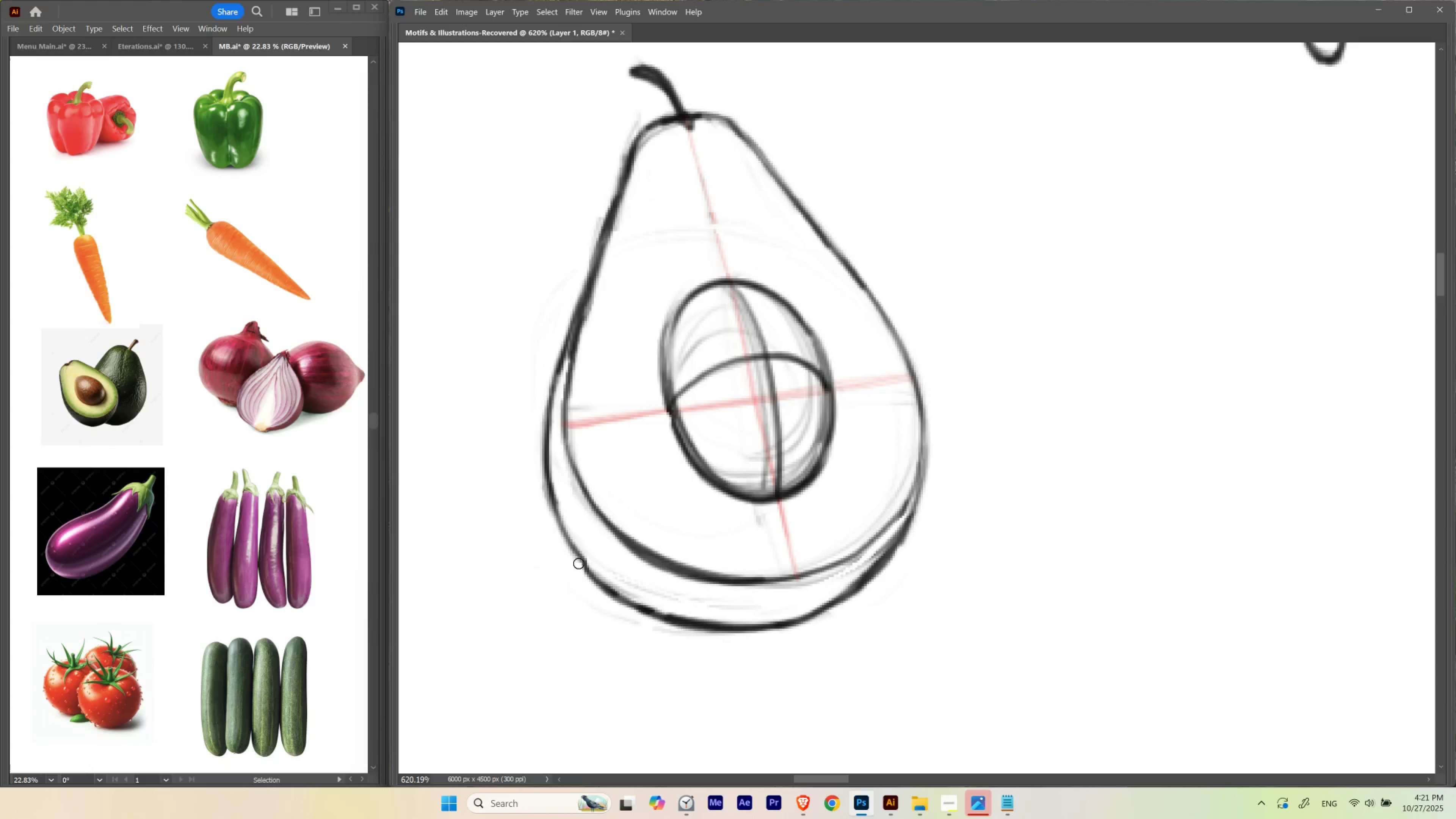 
left_click_drag(start_coordinate=[660, 306], to_coordinate=[645, 391])
 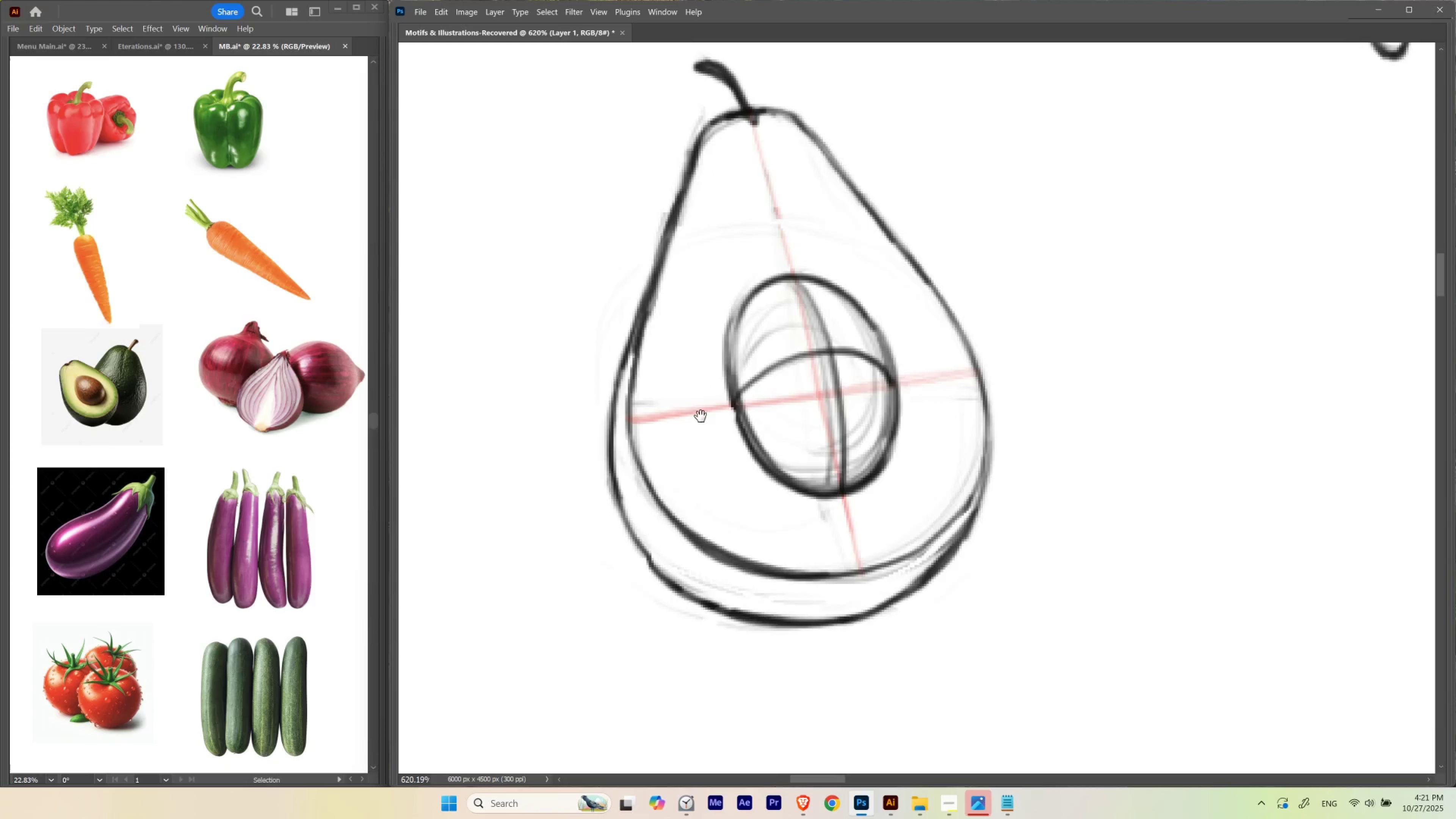 
left_click_drag(start_coordinate=[702, 420], to_coordinate=[637, 425])
 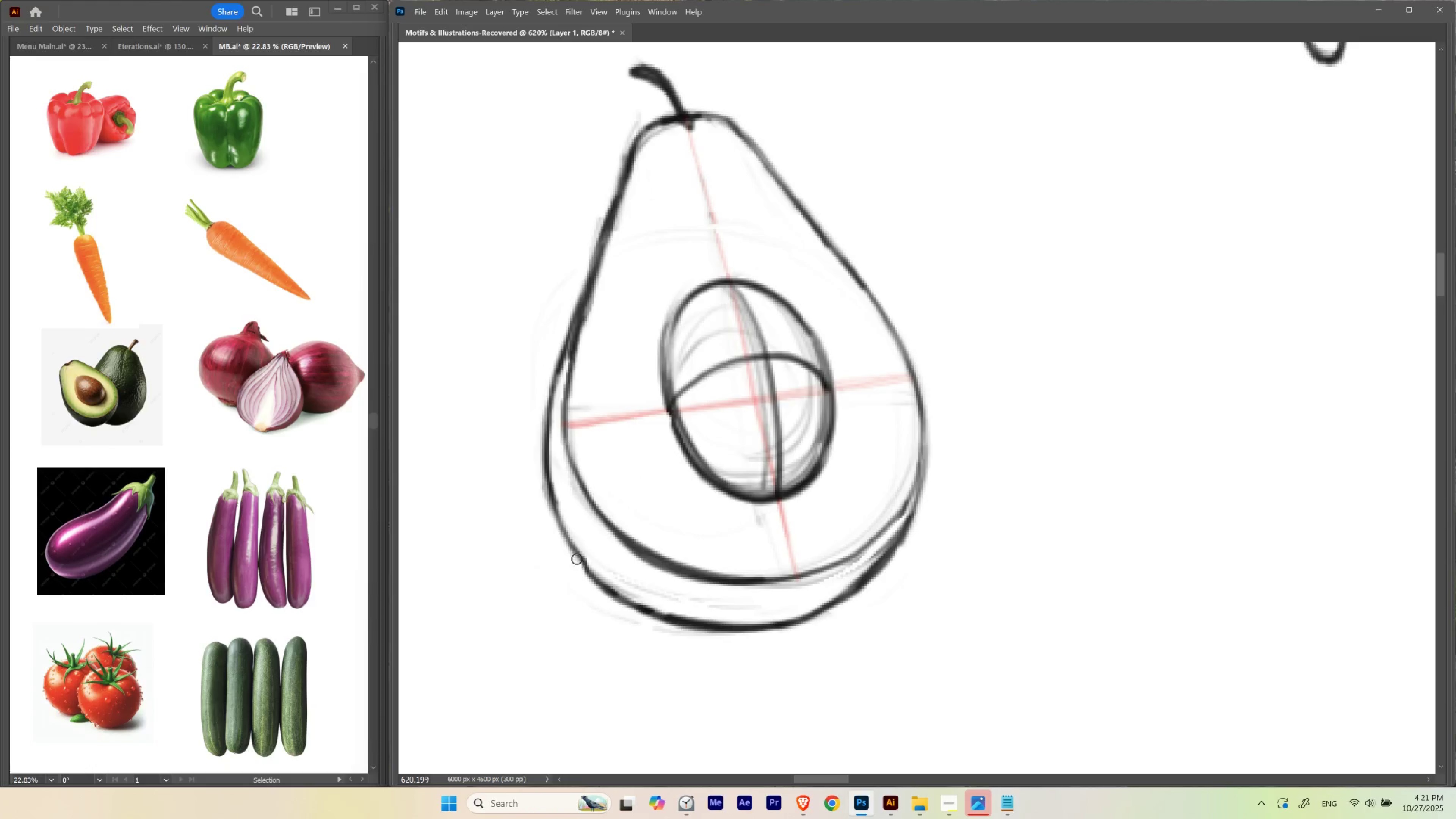 
key(Space)
 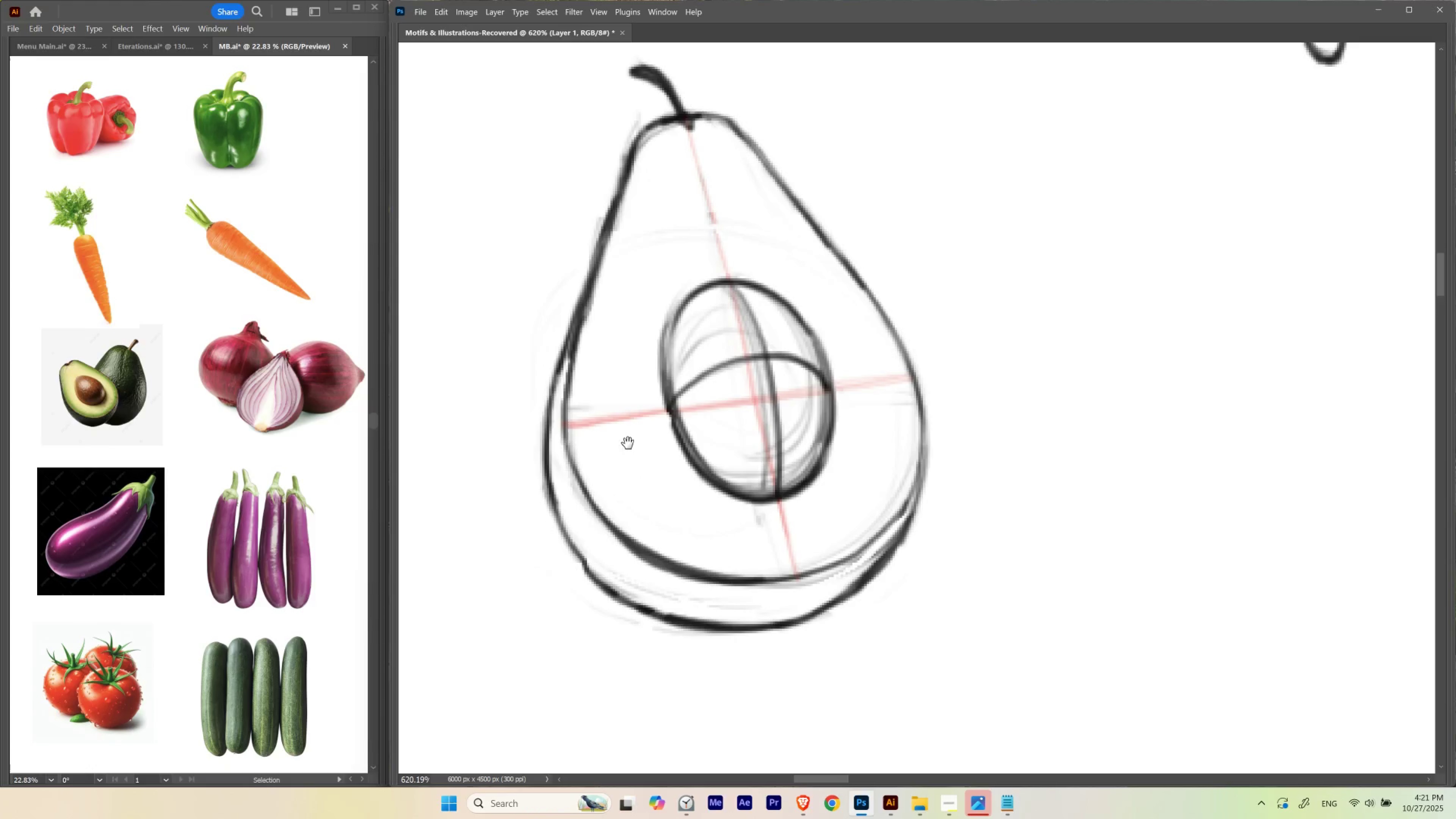 
key(Space)
 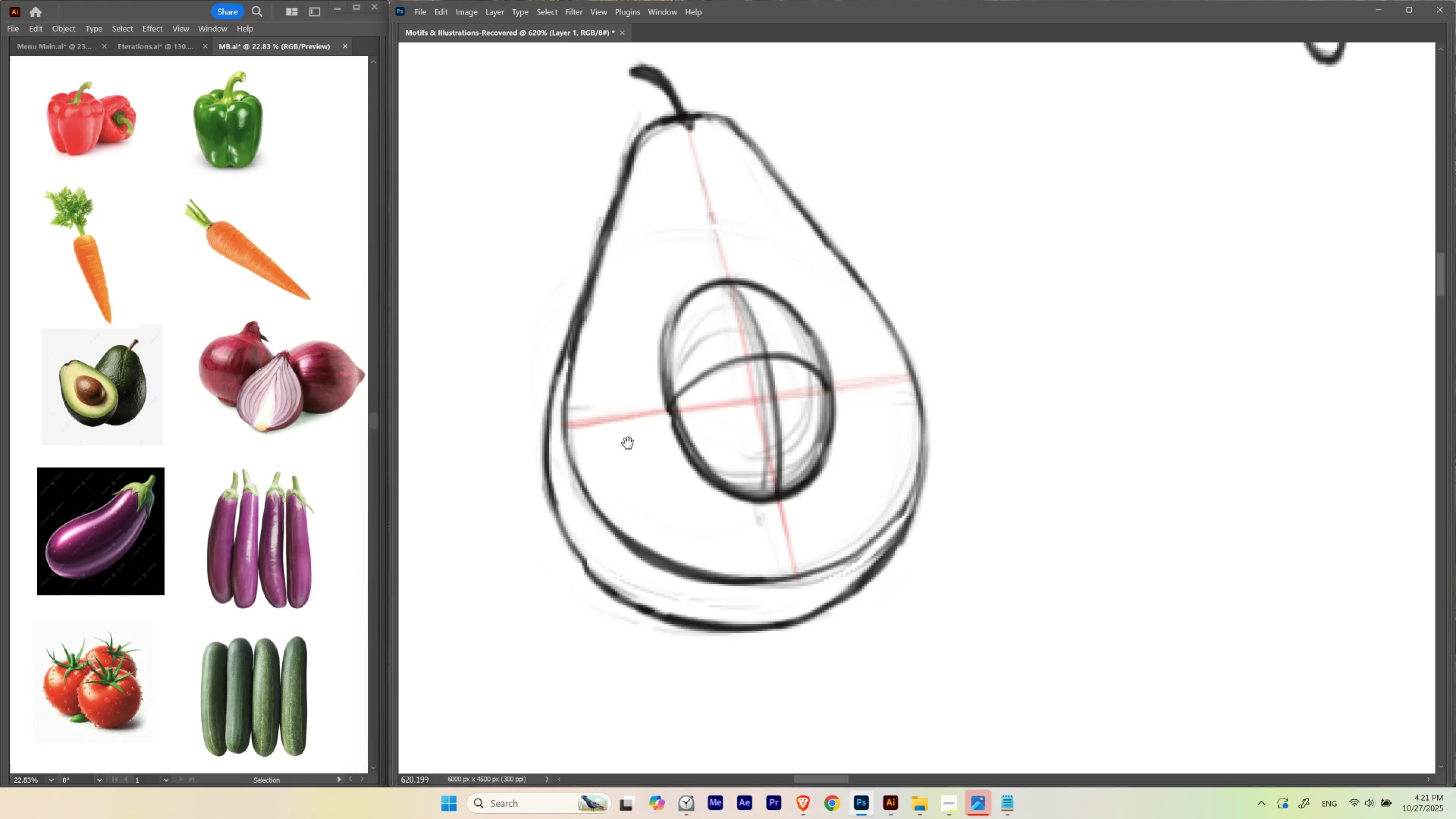 
key(Space)
 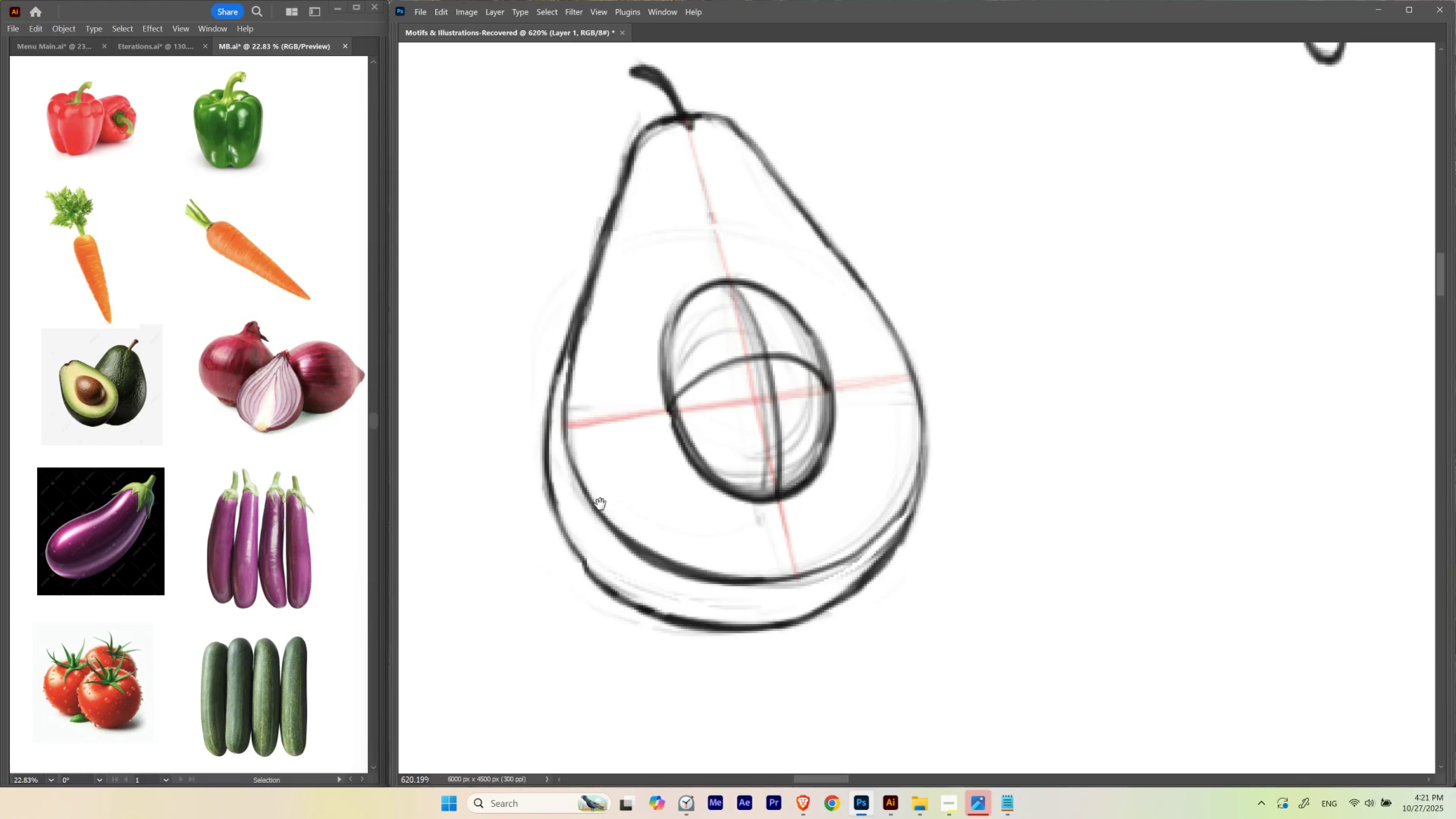 
key(Space)
 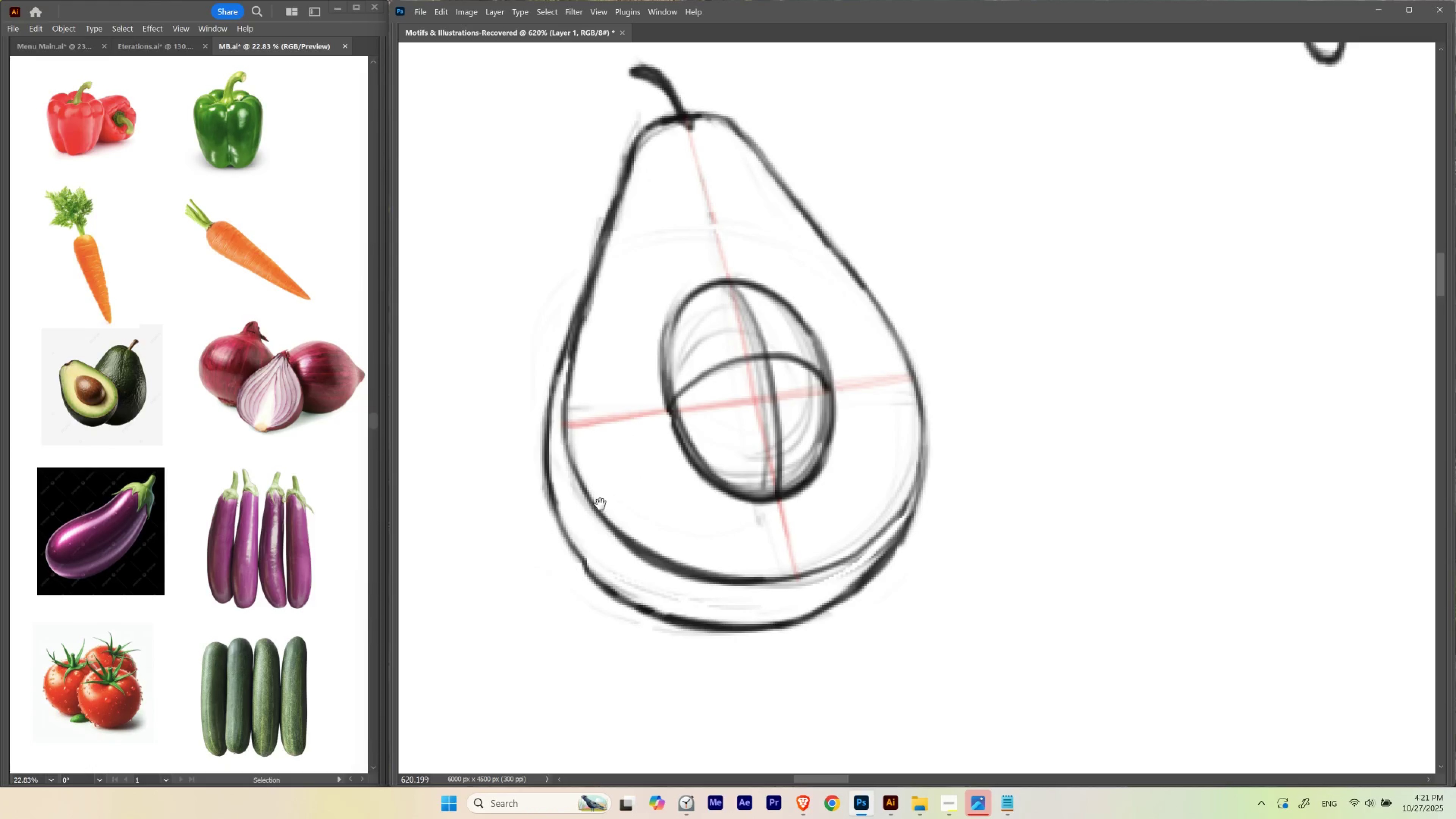 
key(Space)
 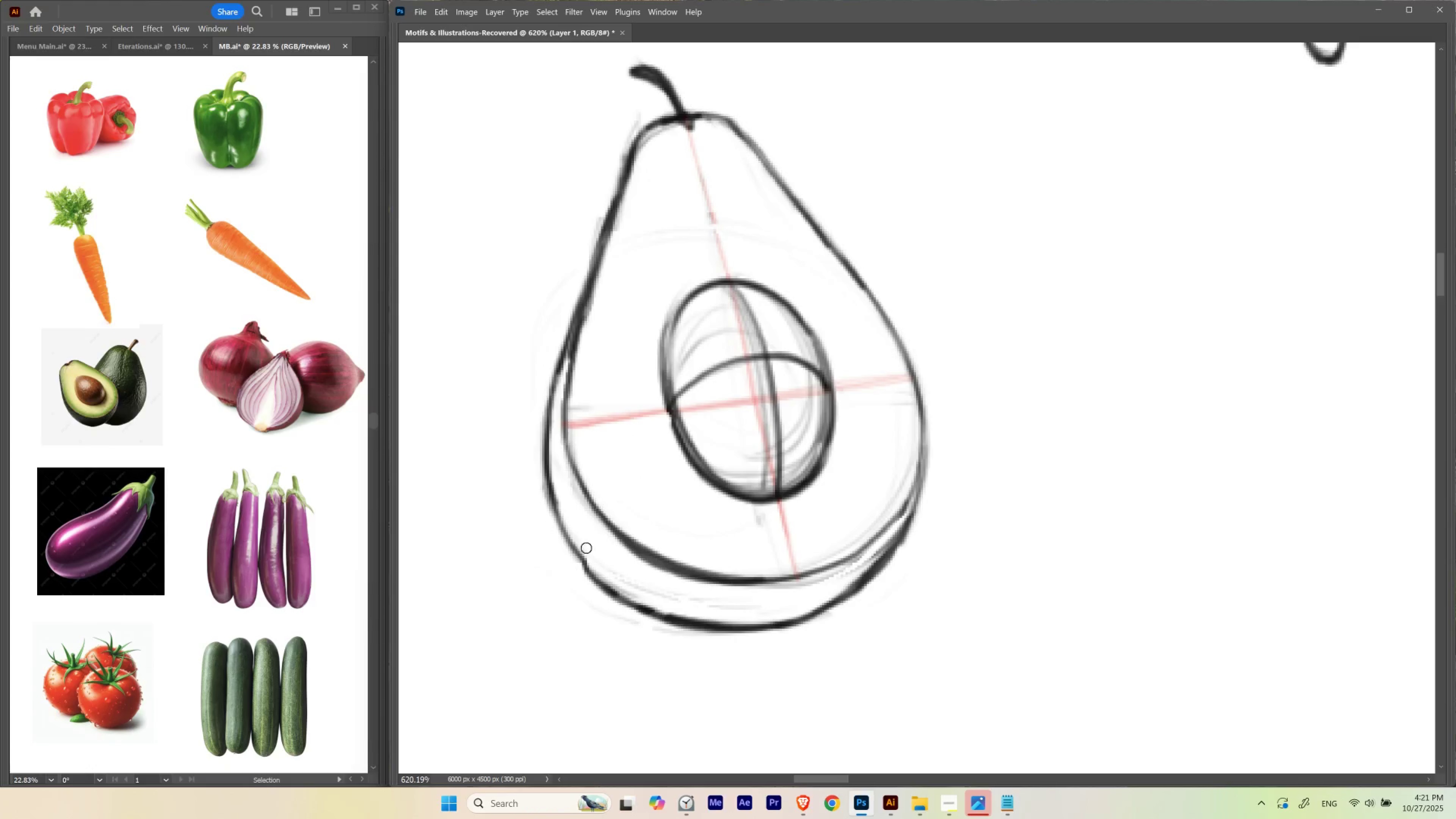 
key(Space)
 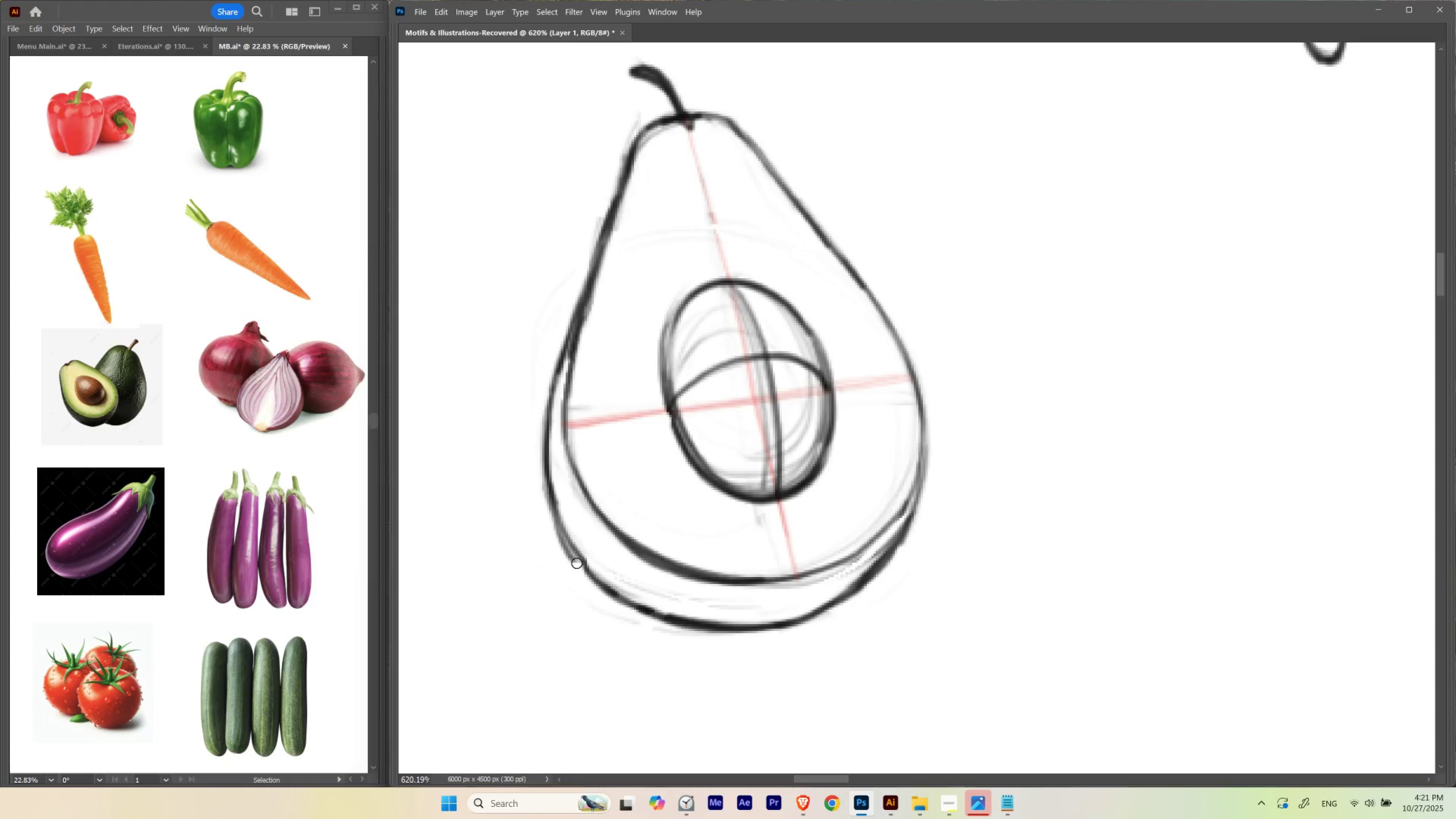 
key(Control+ControlLeft)
 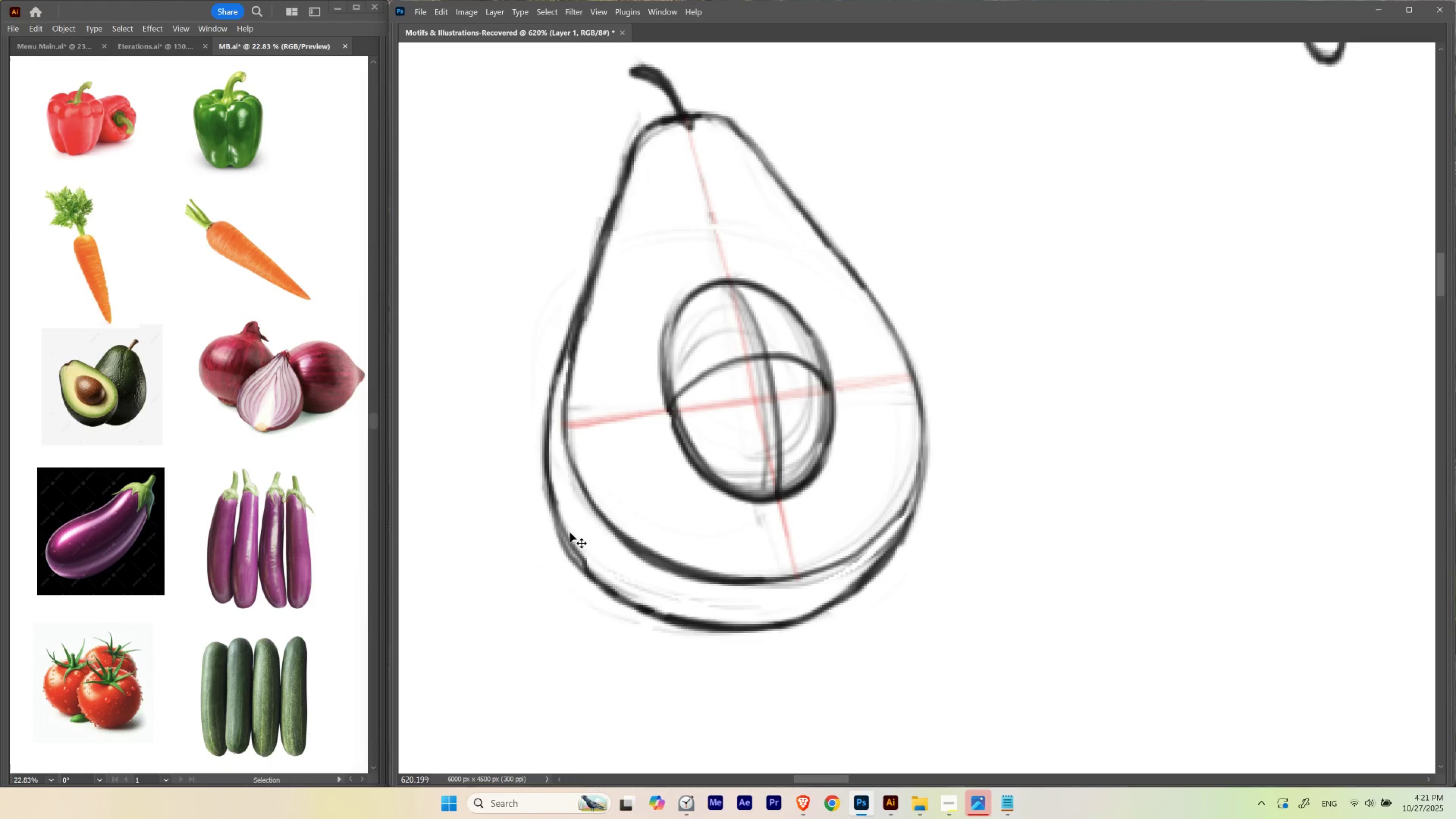 
key(Control+Z)
 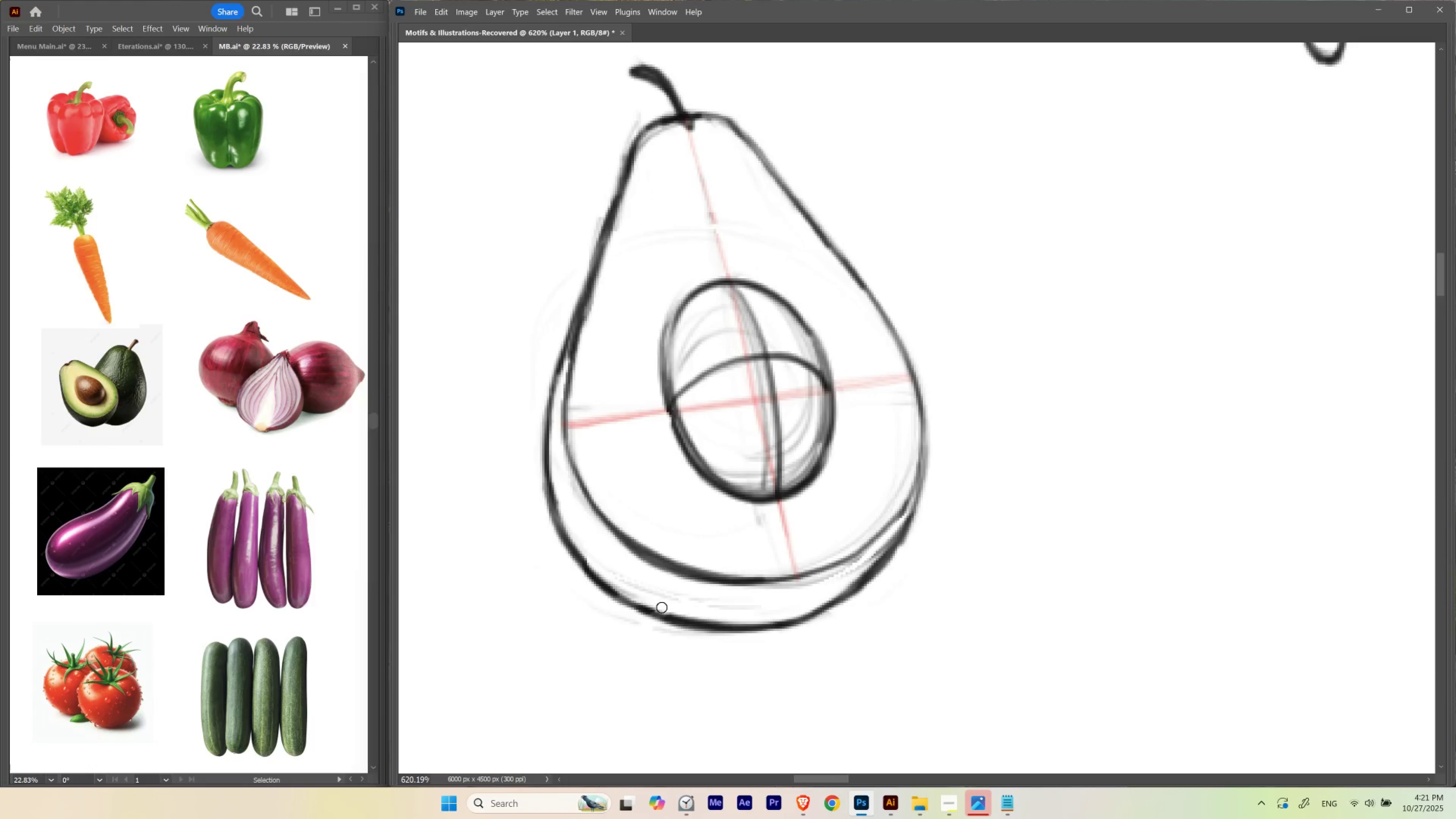 
hold_key(key=Backquote, duration=1.25)
 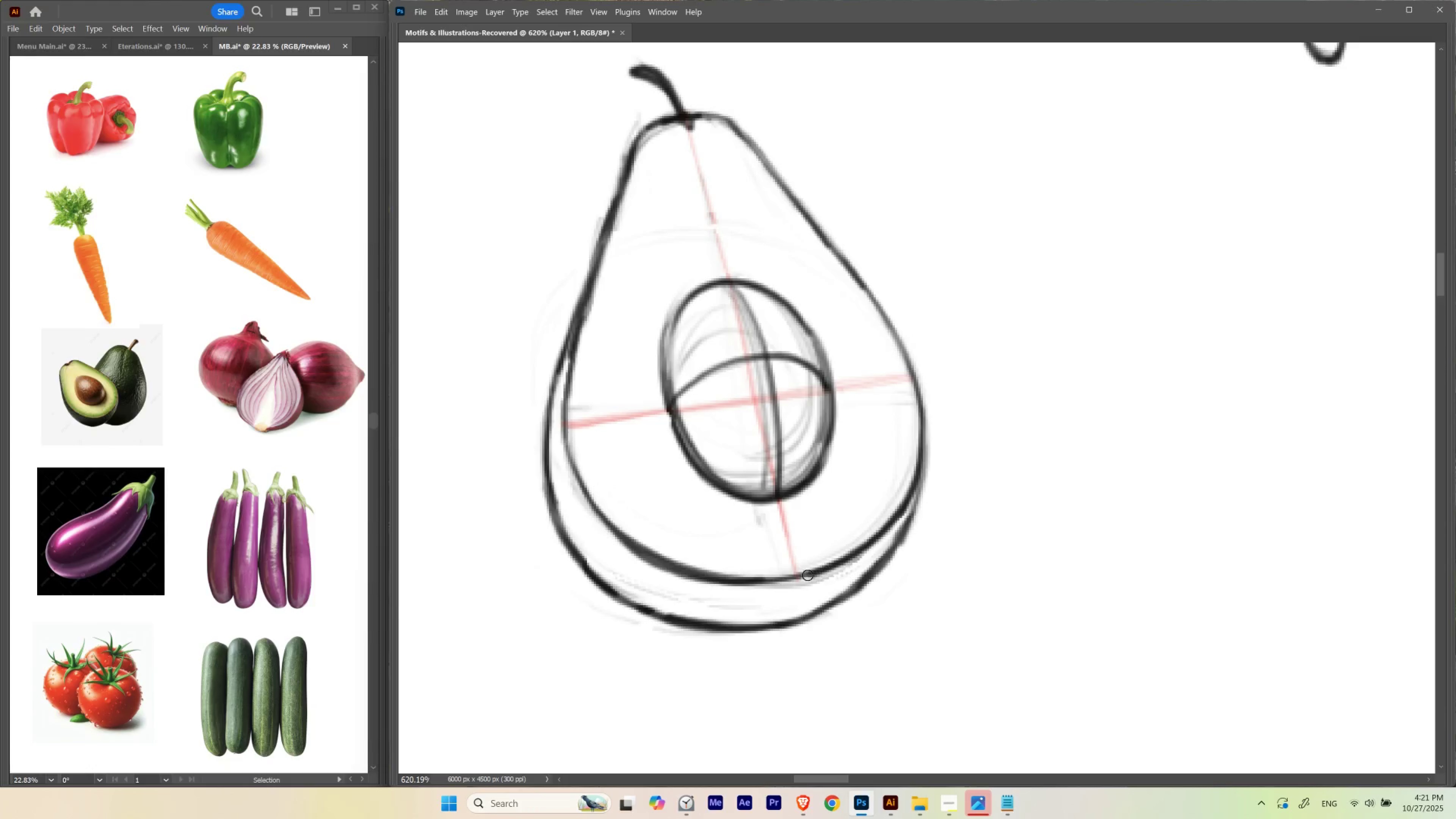 
hold_key(key=Backquote, duration=1.53)
 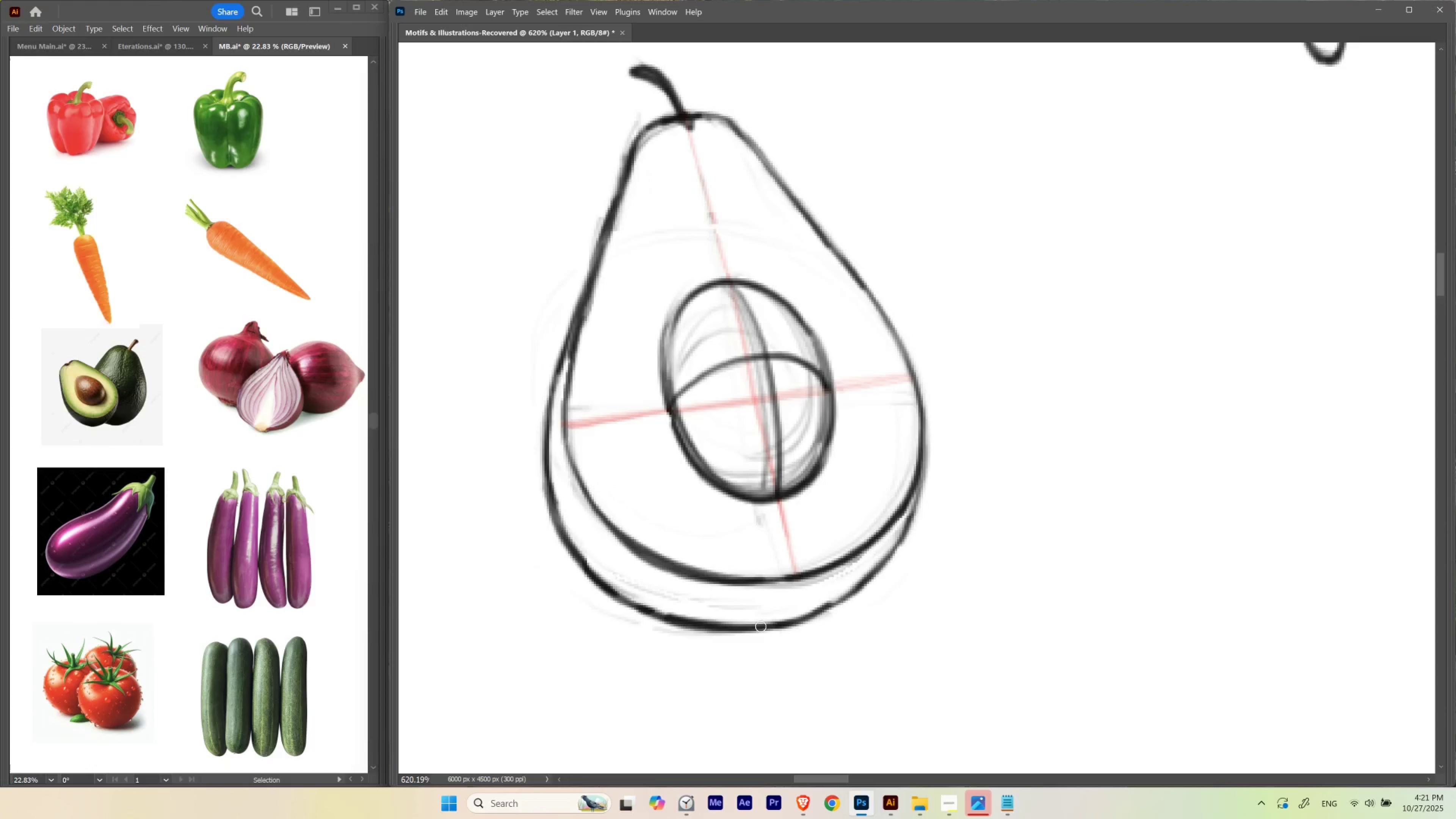 
hold_key(key=Backquote, duration=1.52)
 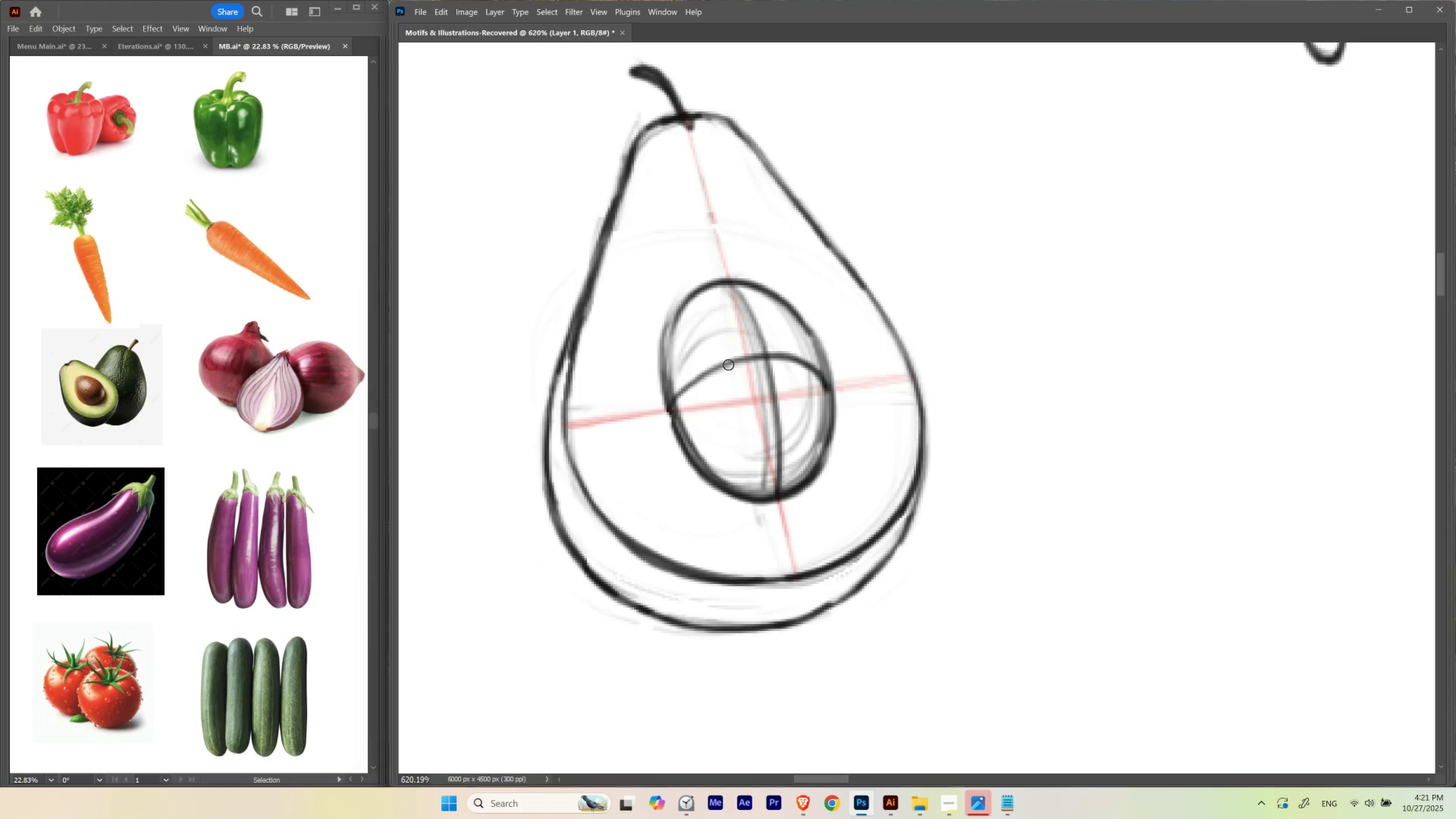 
hold_key(key=Backquote, duration=0.35)
 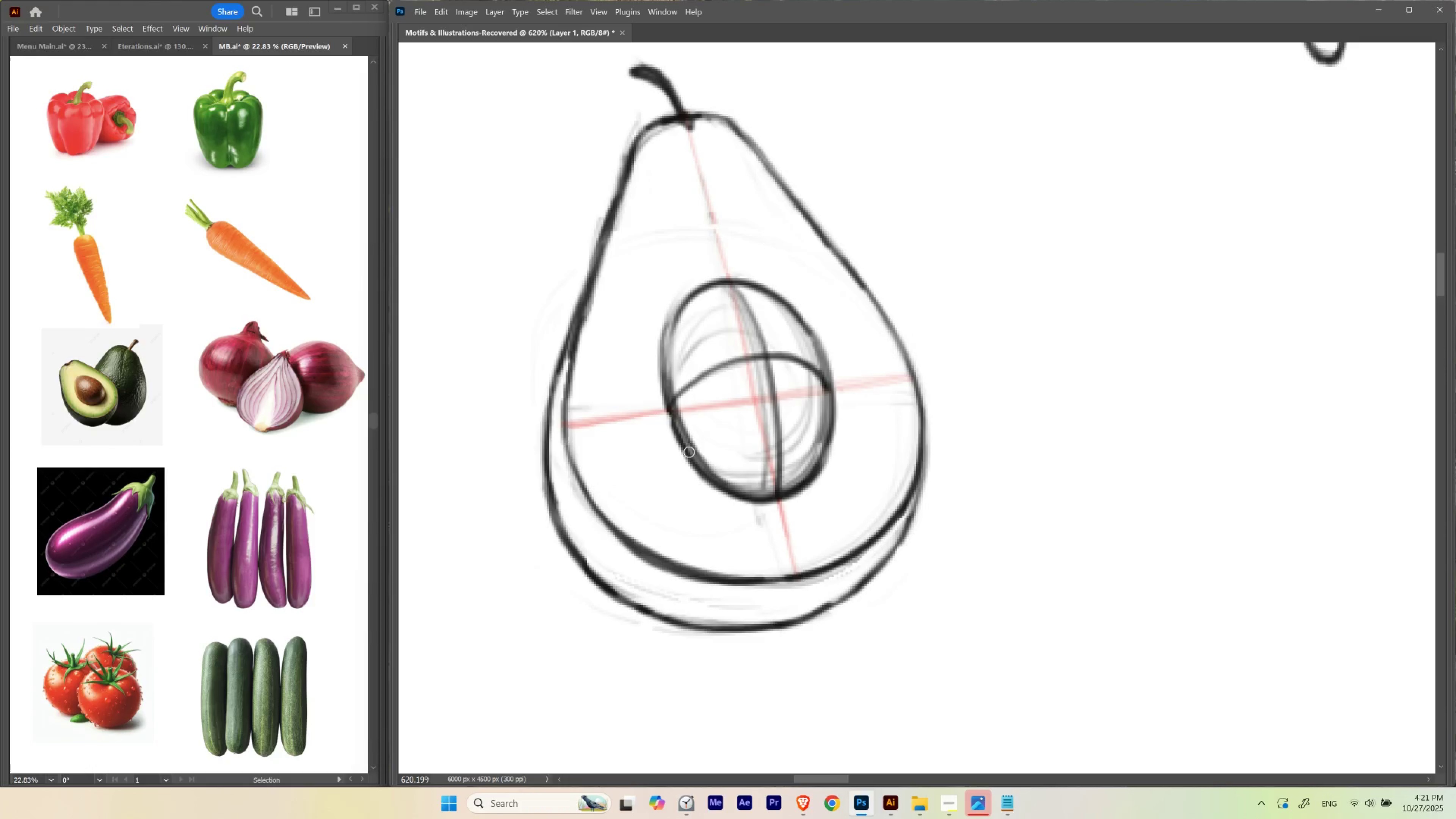 
hold_key(key=Backquote, duration=1.53)
 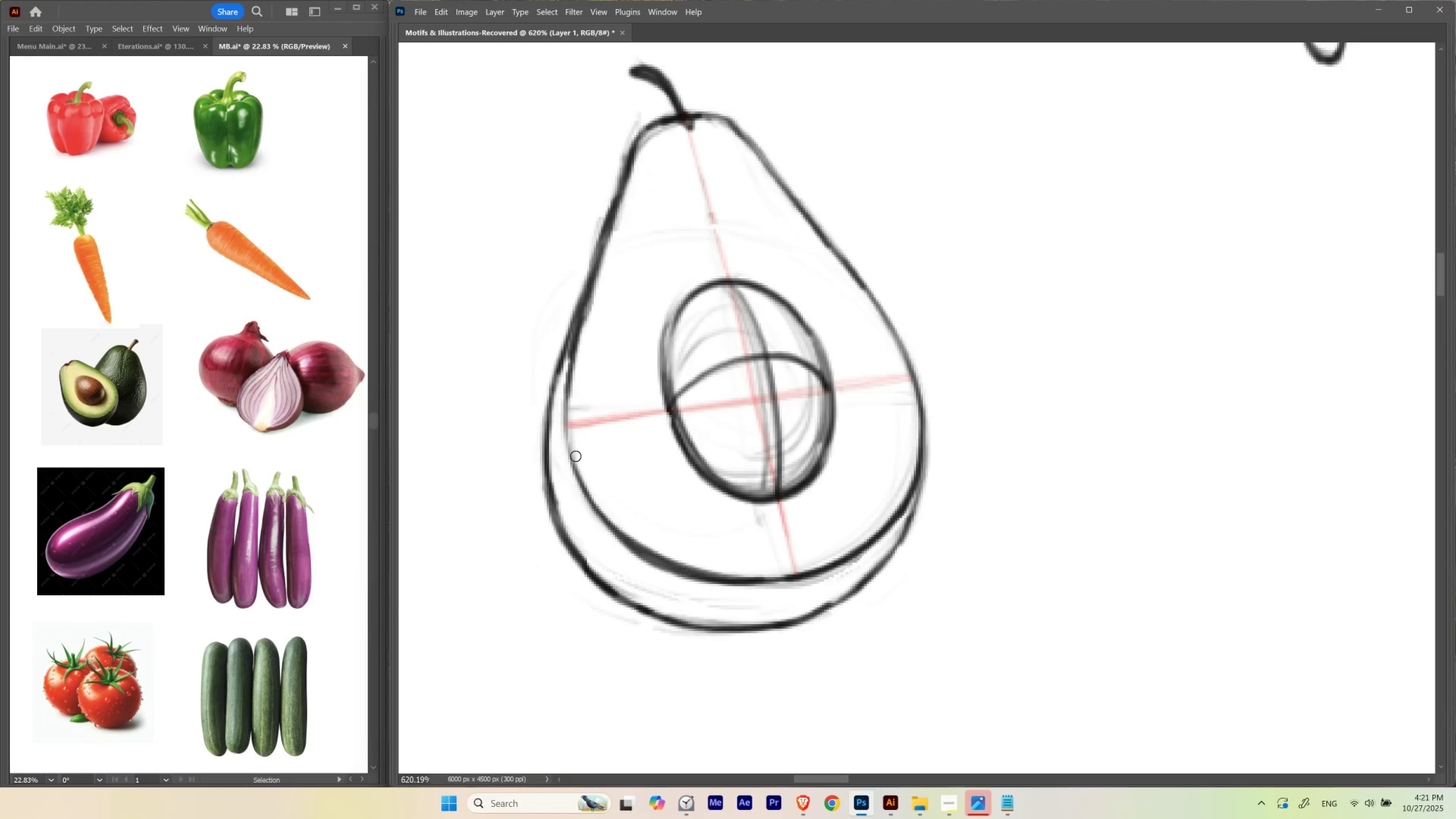 
key(Backquote)
 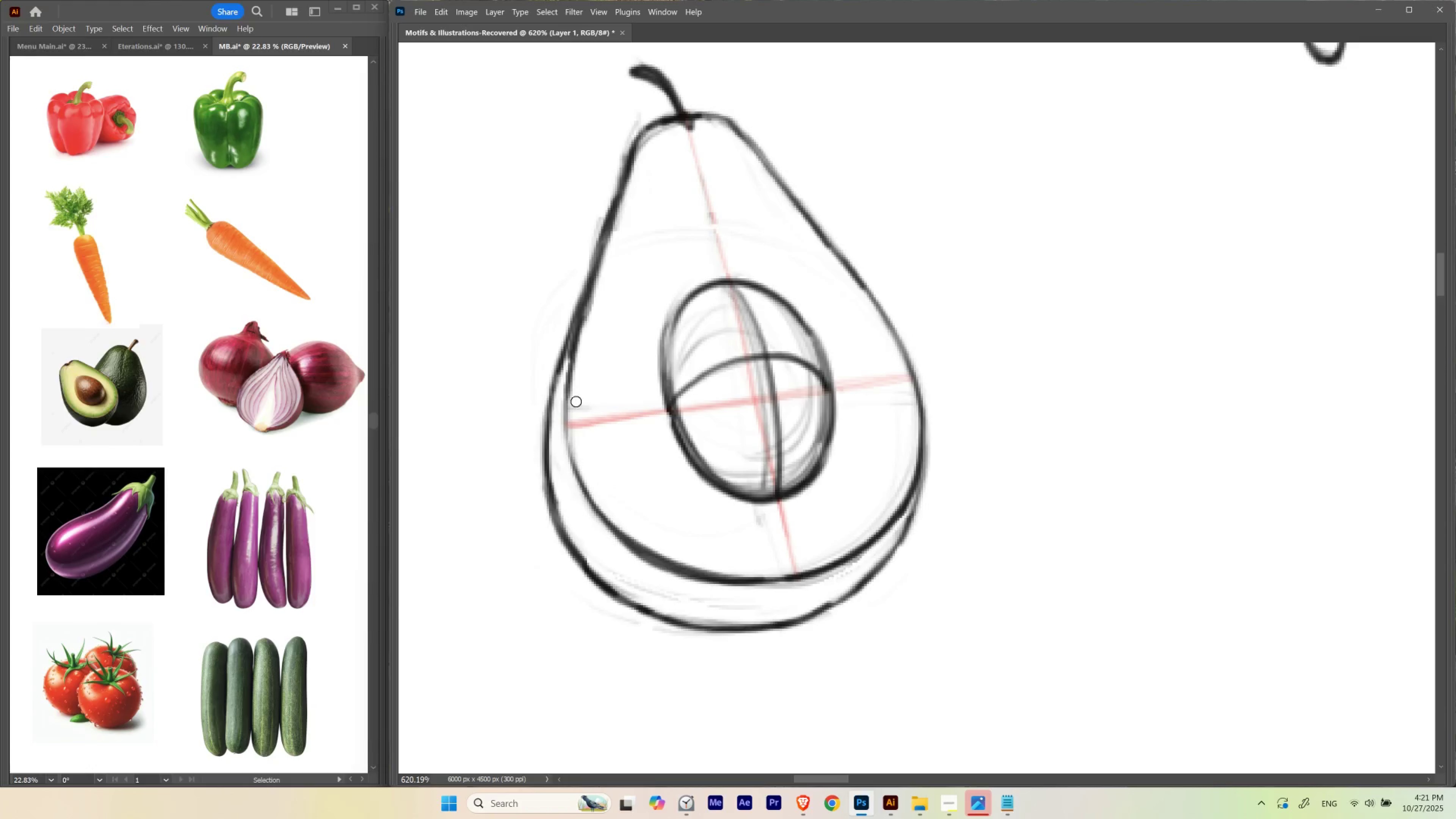 
key(Backquote)
 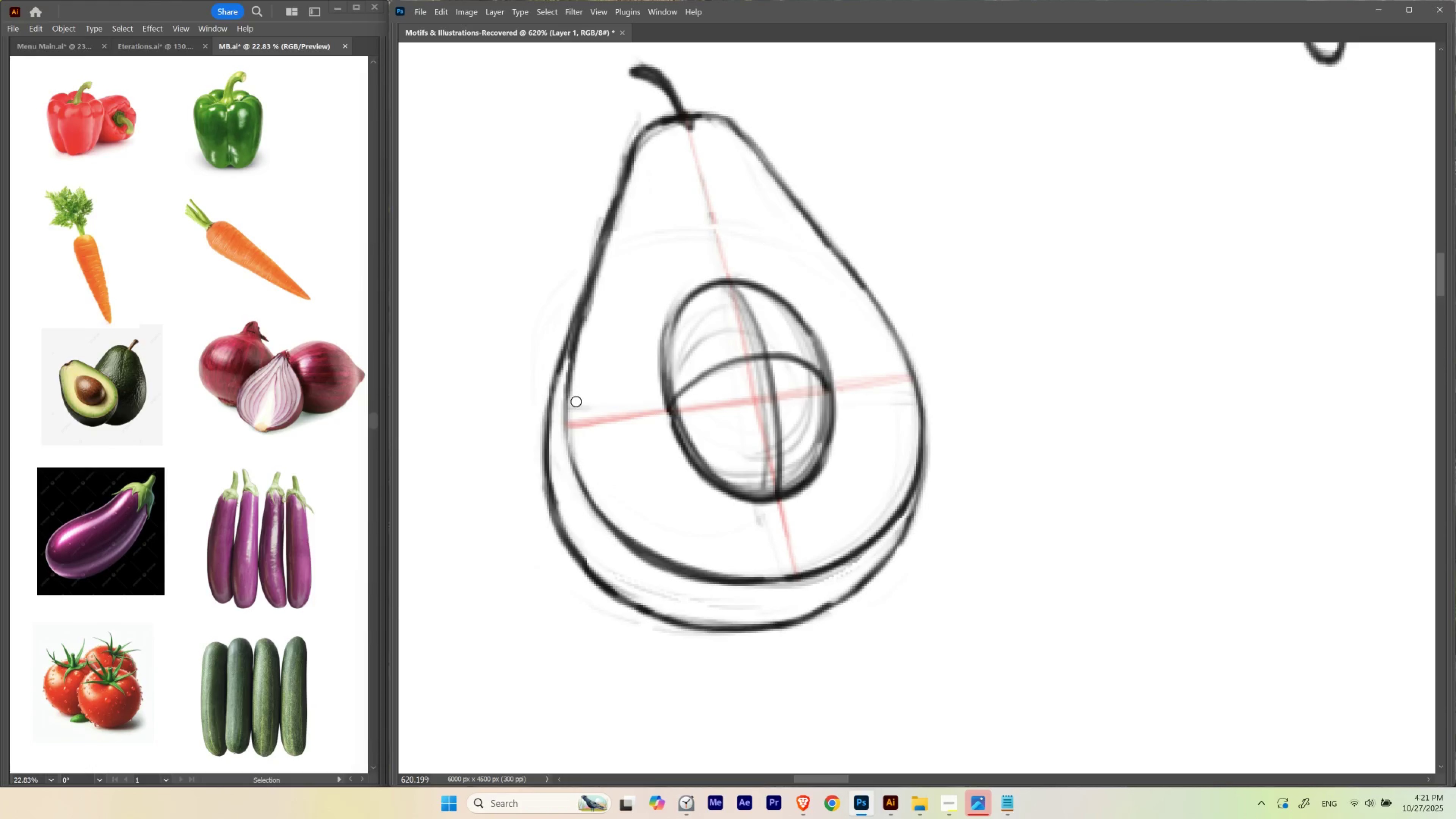 
key(Backquote)
 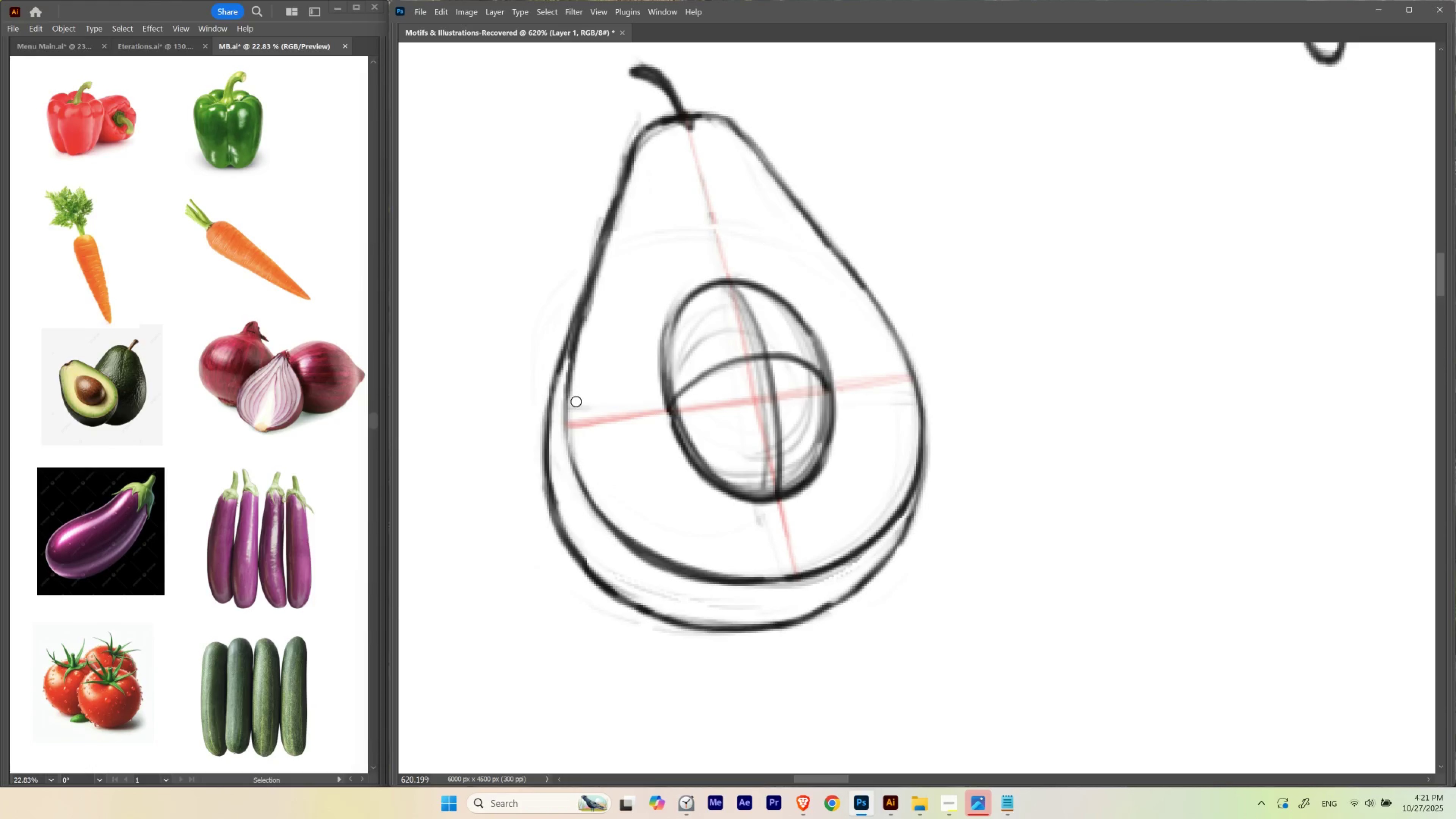 
key(Backquote)
 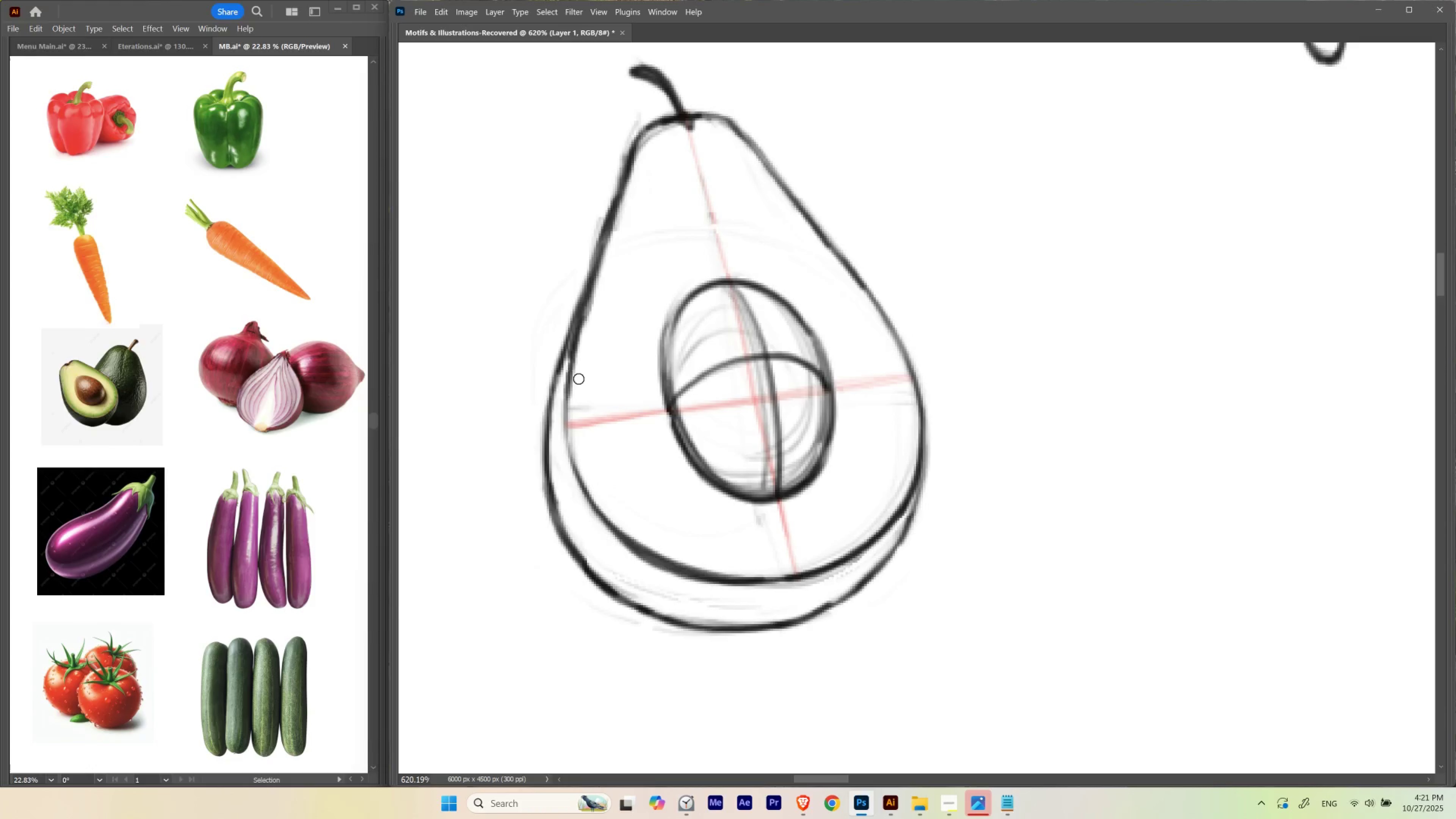 
key(Backquote)
 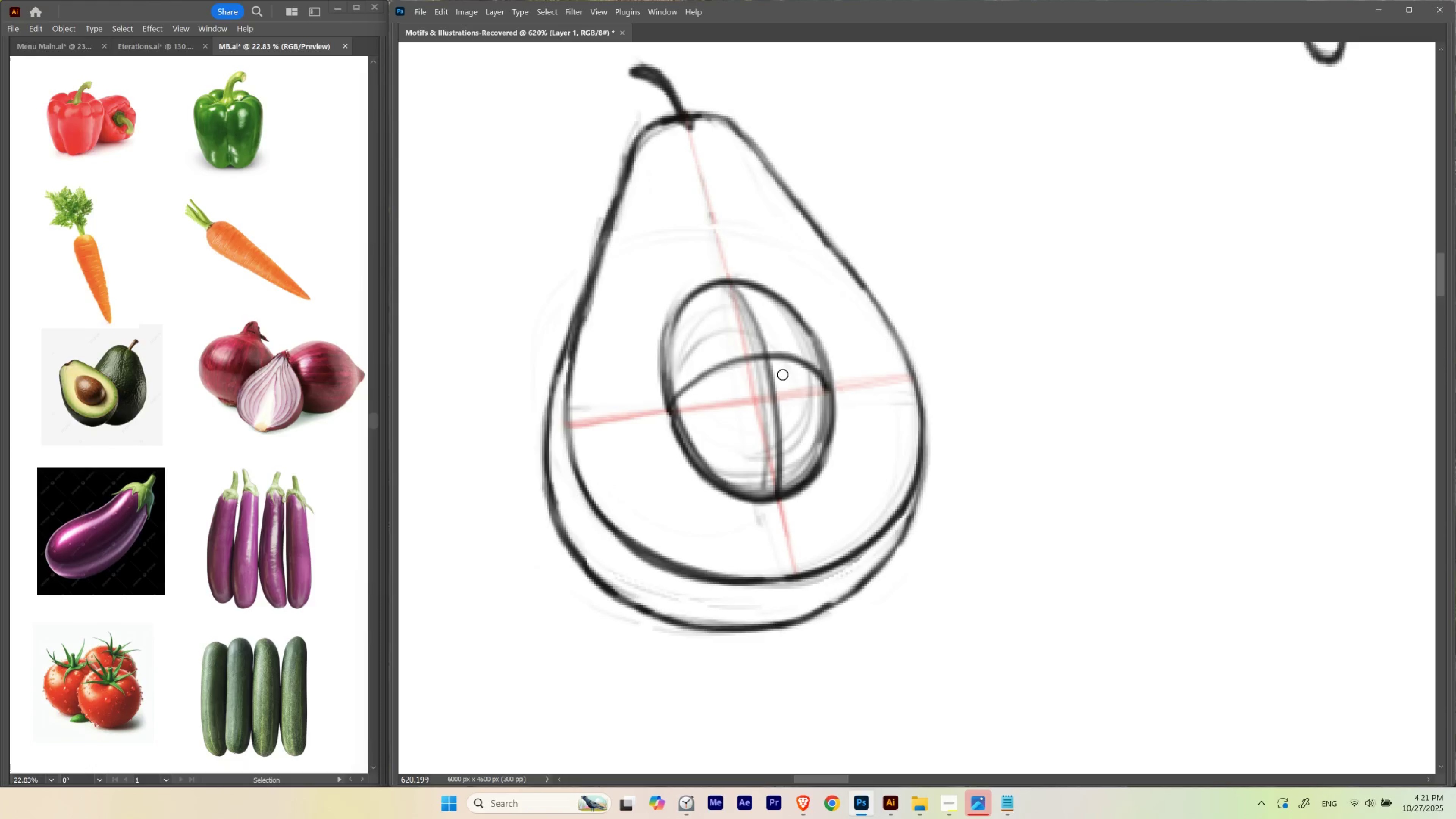 
wait(6.65)
 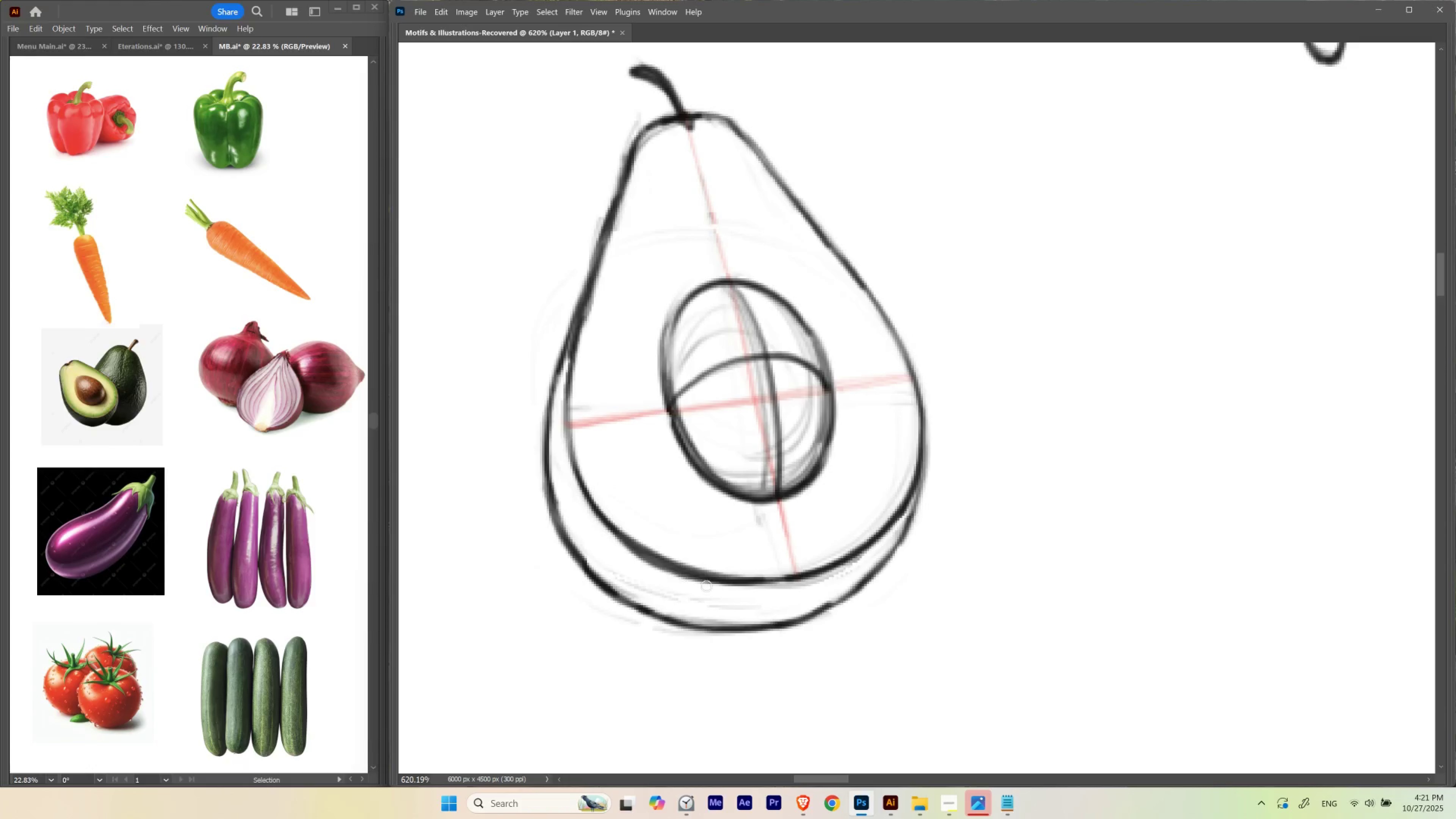 
key(Backquote)
 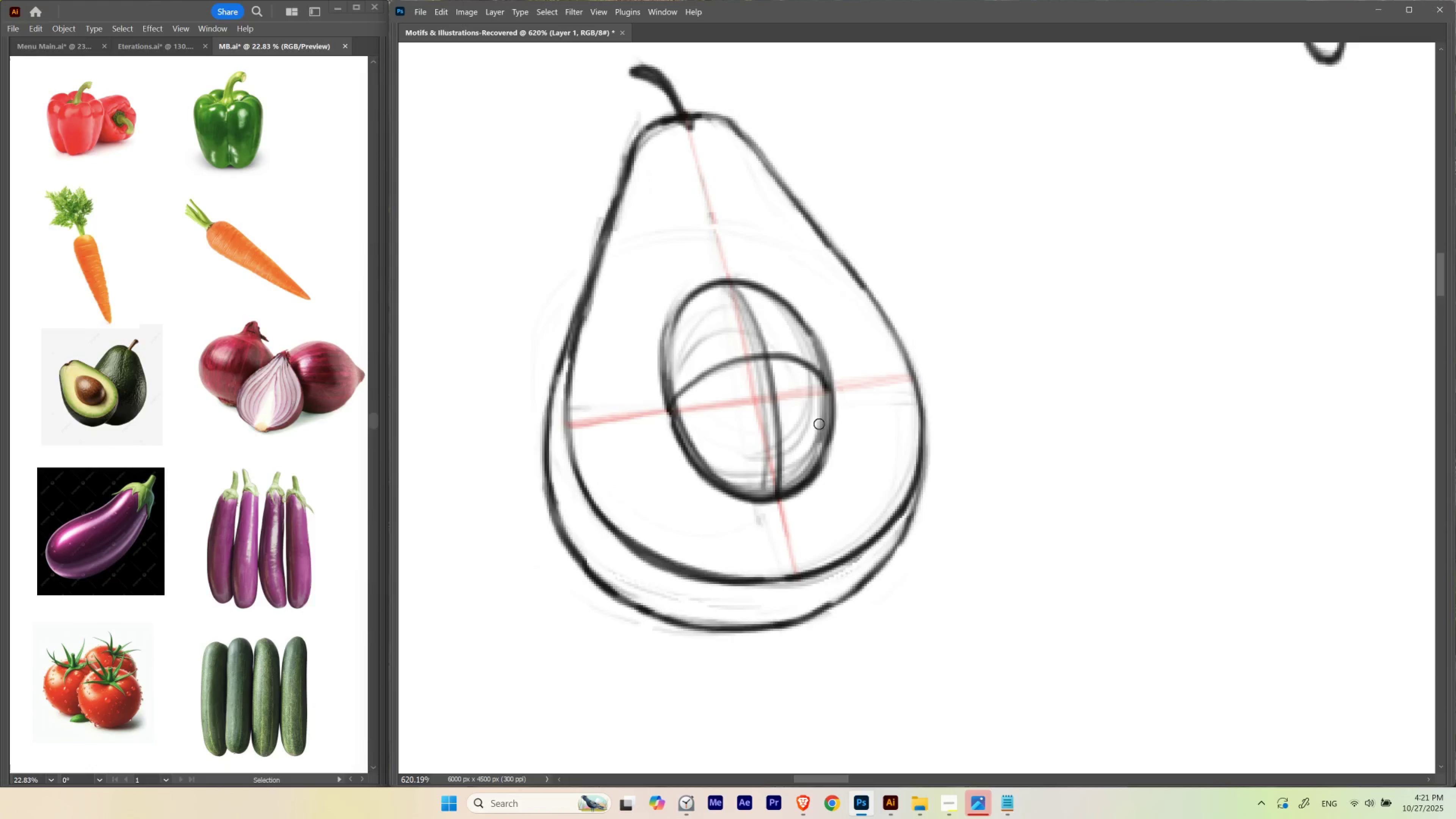 
hold_key(key=Backquote, duration=1.5)
 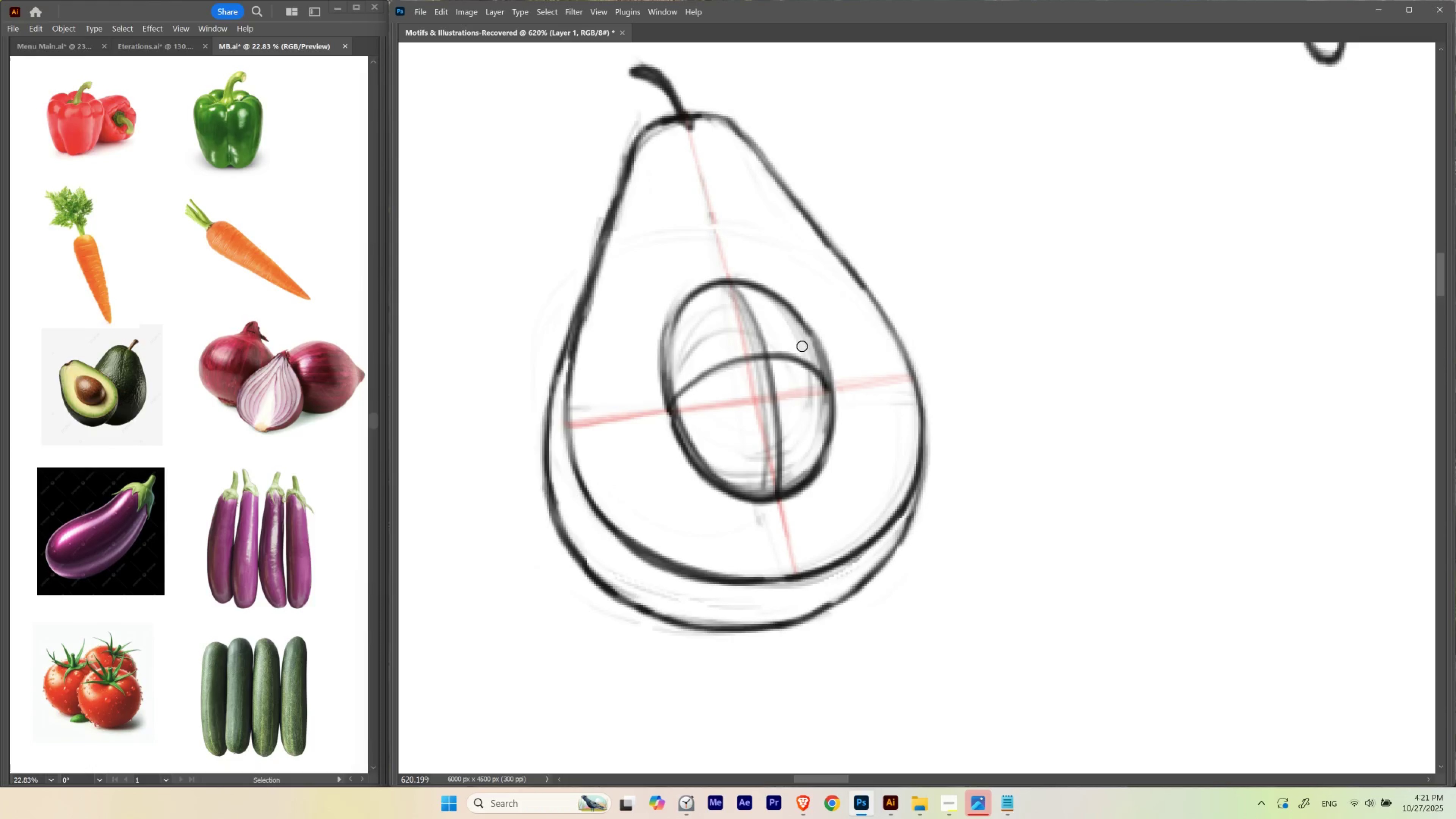 
hold_key(key=Backquote, duration=1.51)
 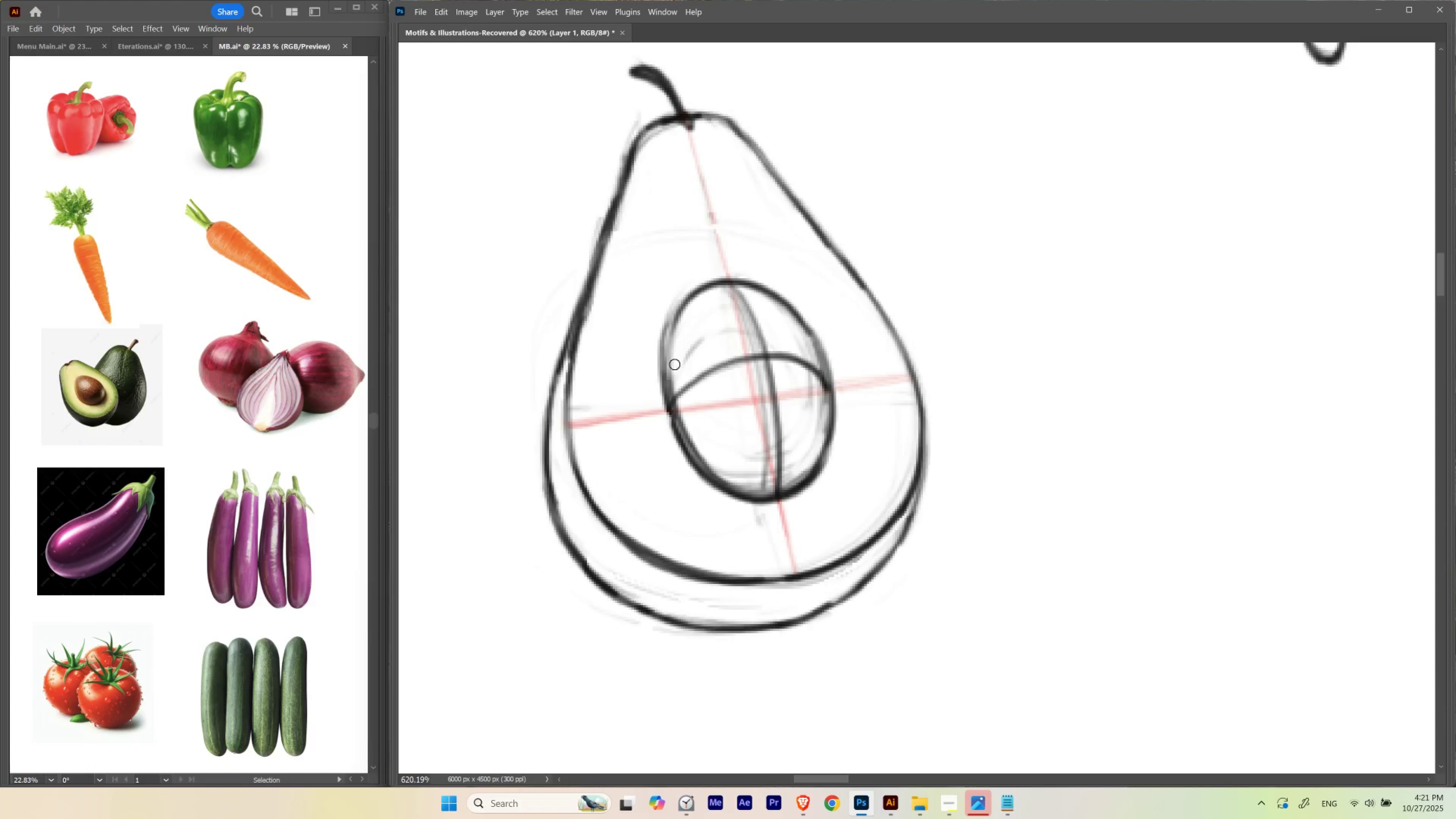 
hold_key(key=Backquote, duration=1.53)
 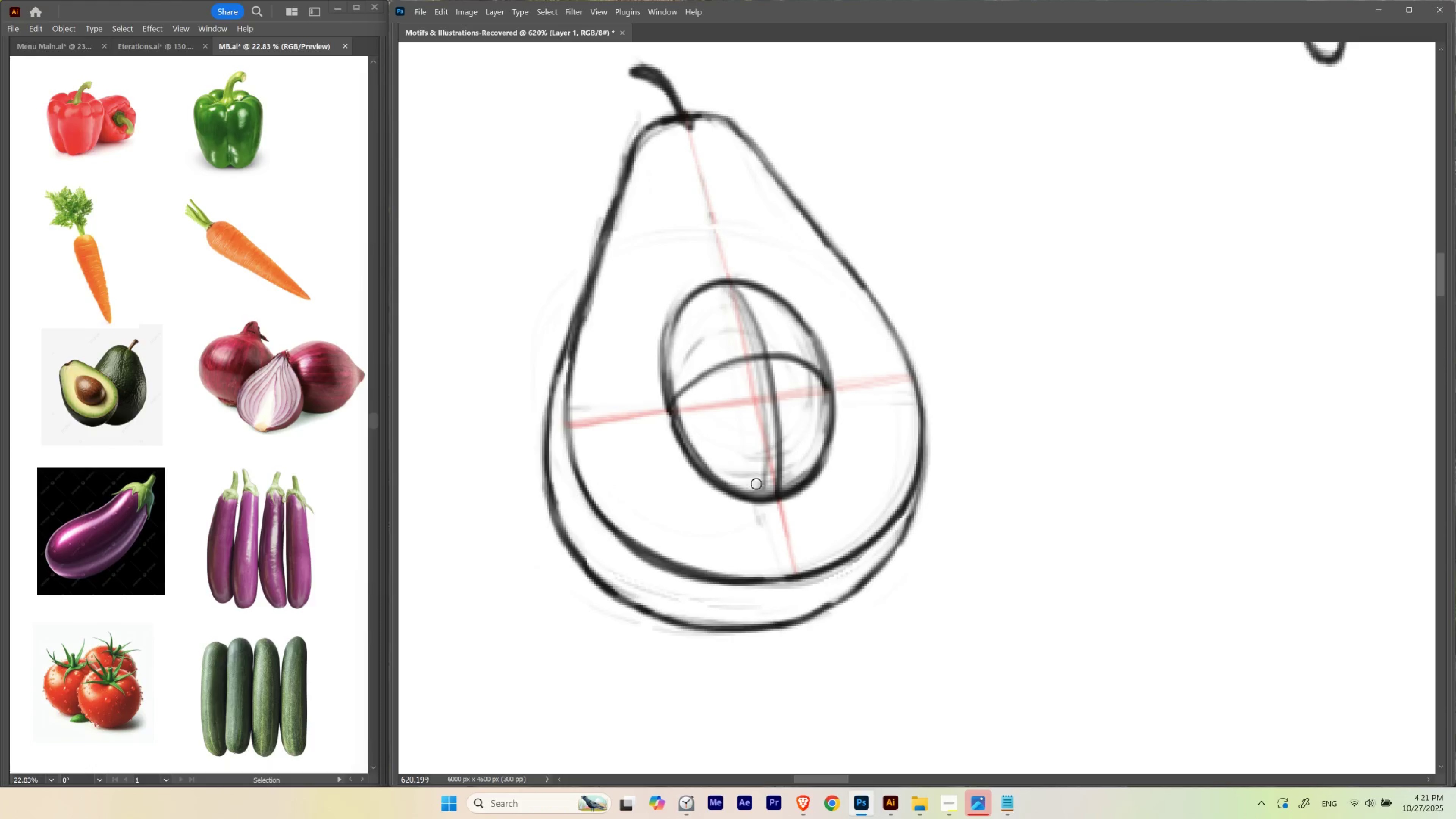 
hold_key(key=Backquote, duration=1.51)
 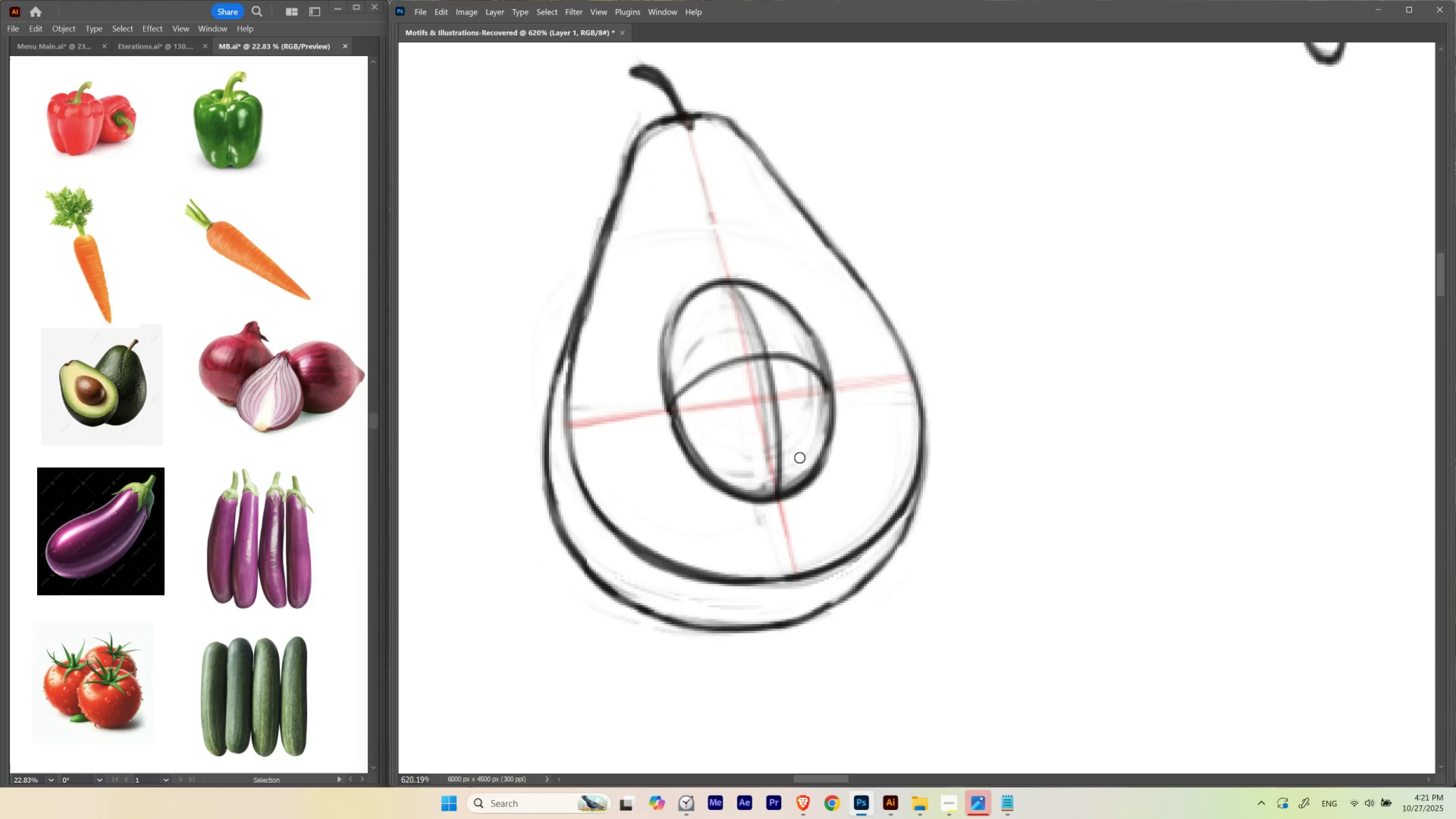 
hold_key(key=Backquote, duration=1.52)
 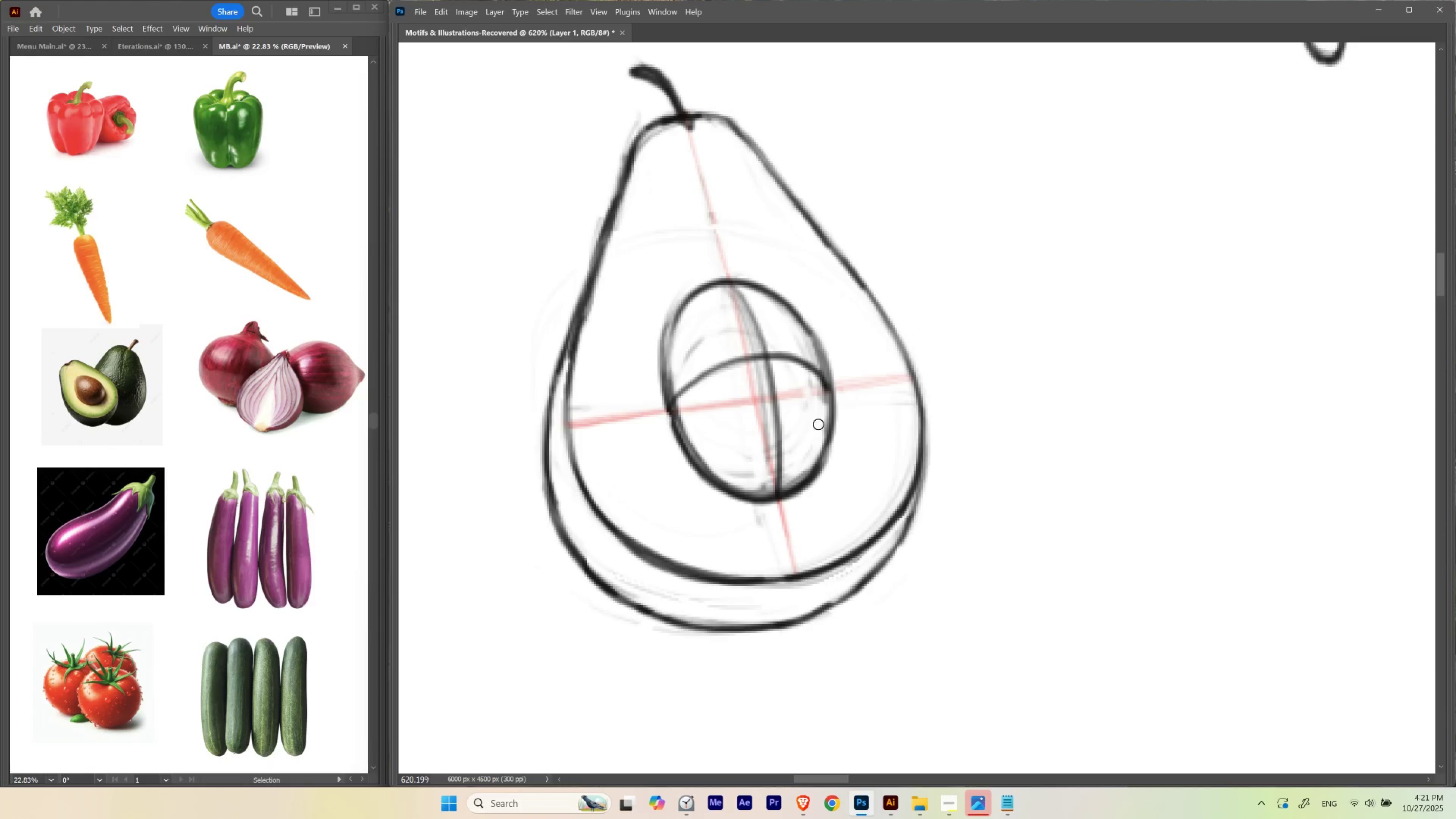 
hold_key(key=Backquote, duration=0.79)
 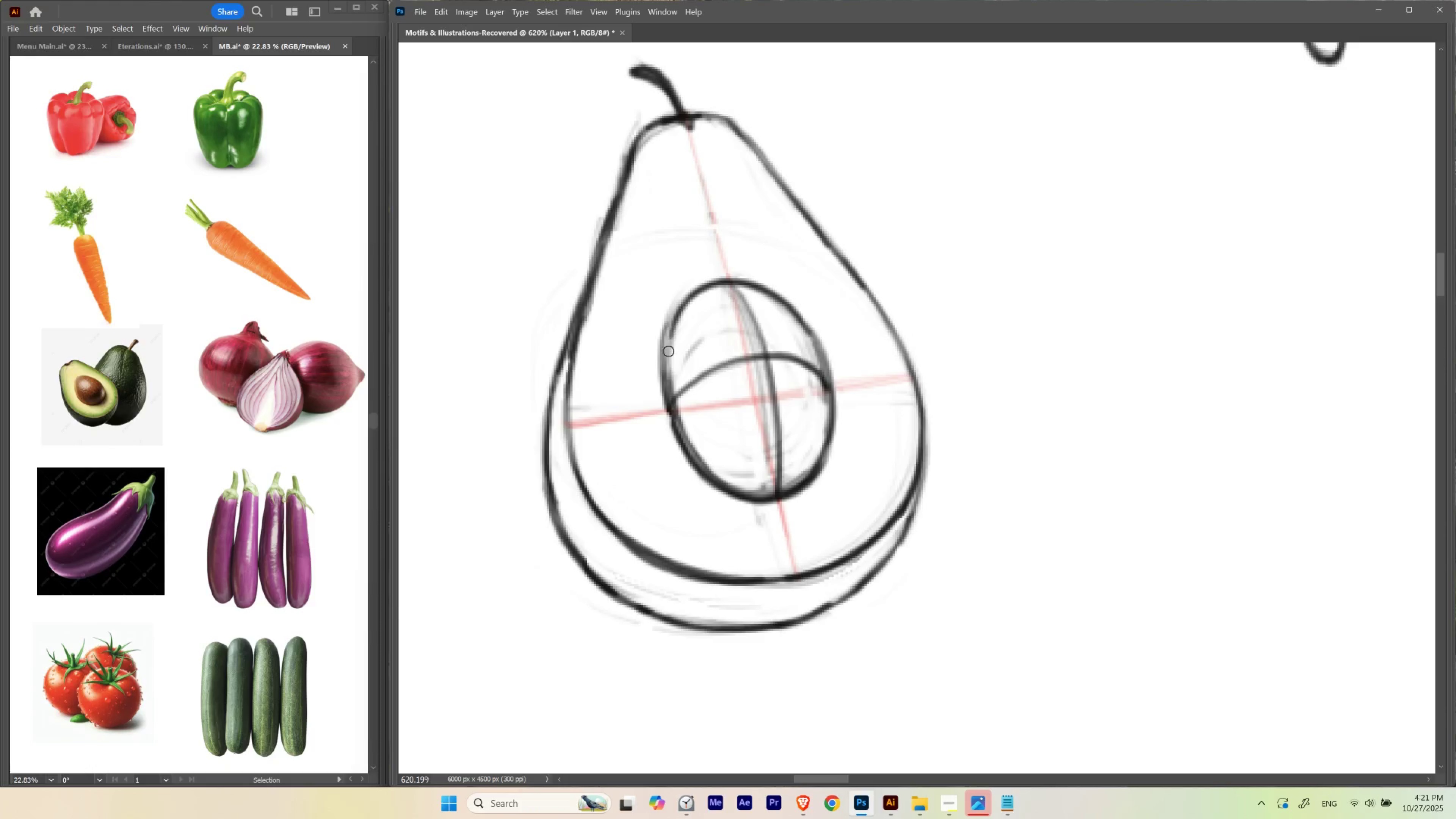 
hold_key(key=Backquote, duration=0.83)
 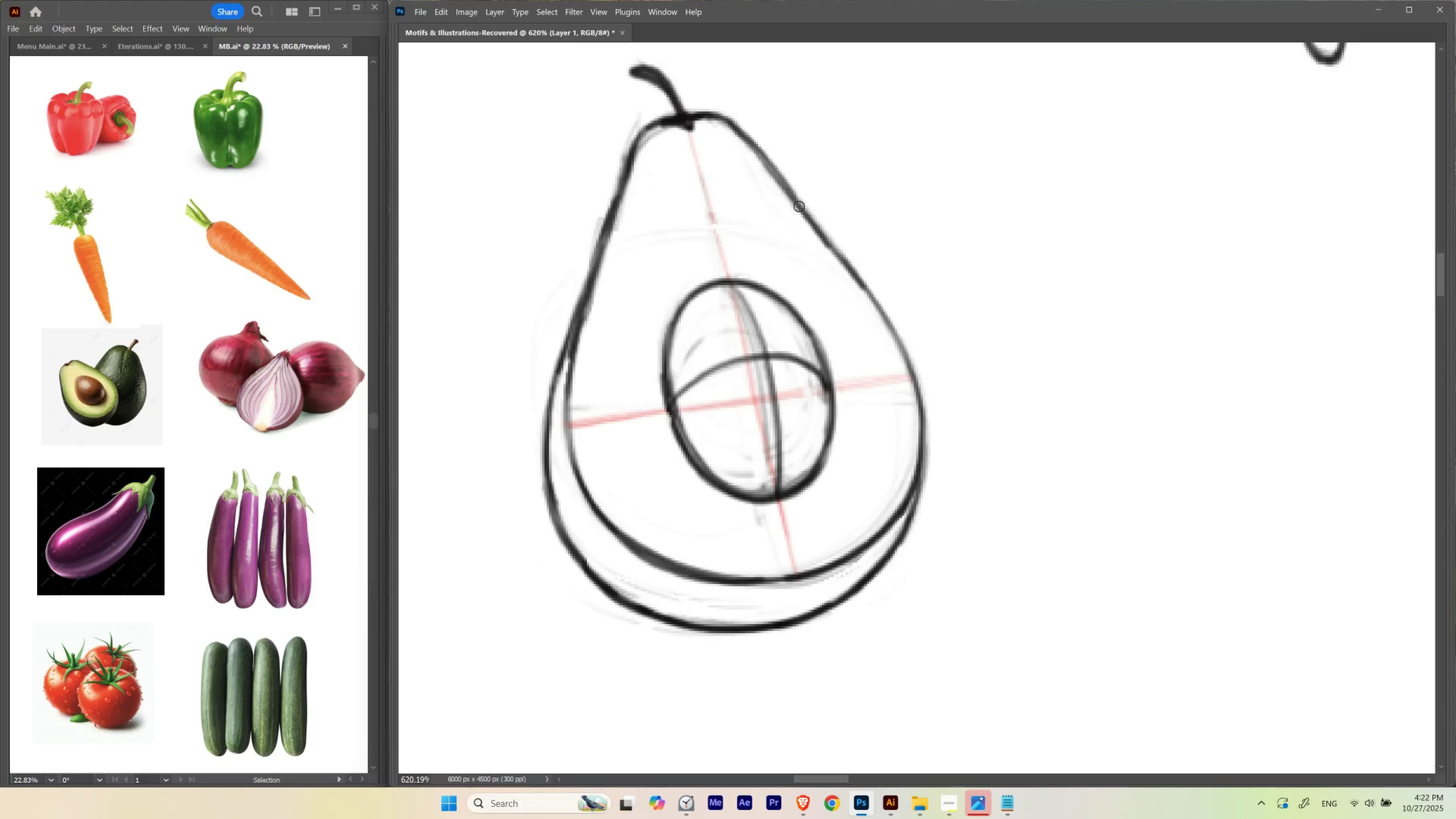 
wait(22.52)
 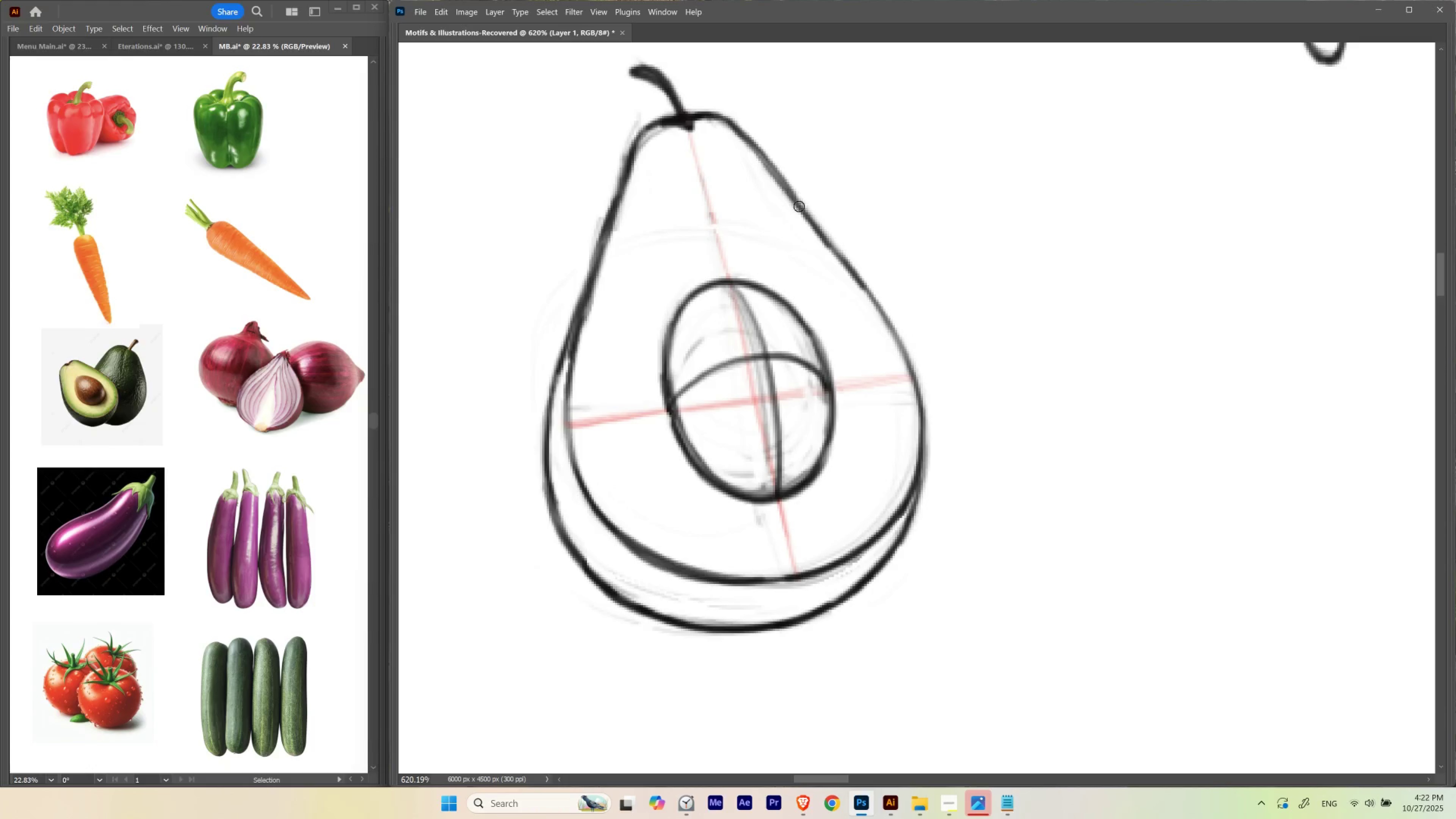 
hold_key(key=ControlLeft, duration=0.7)
 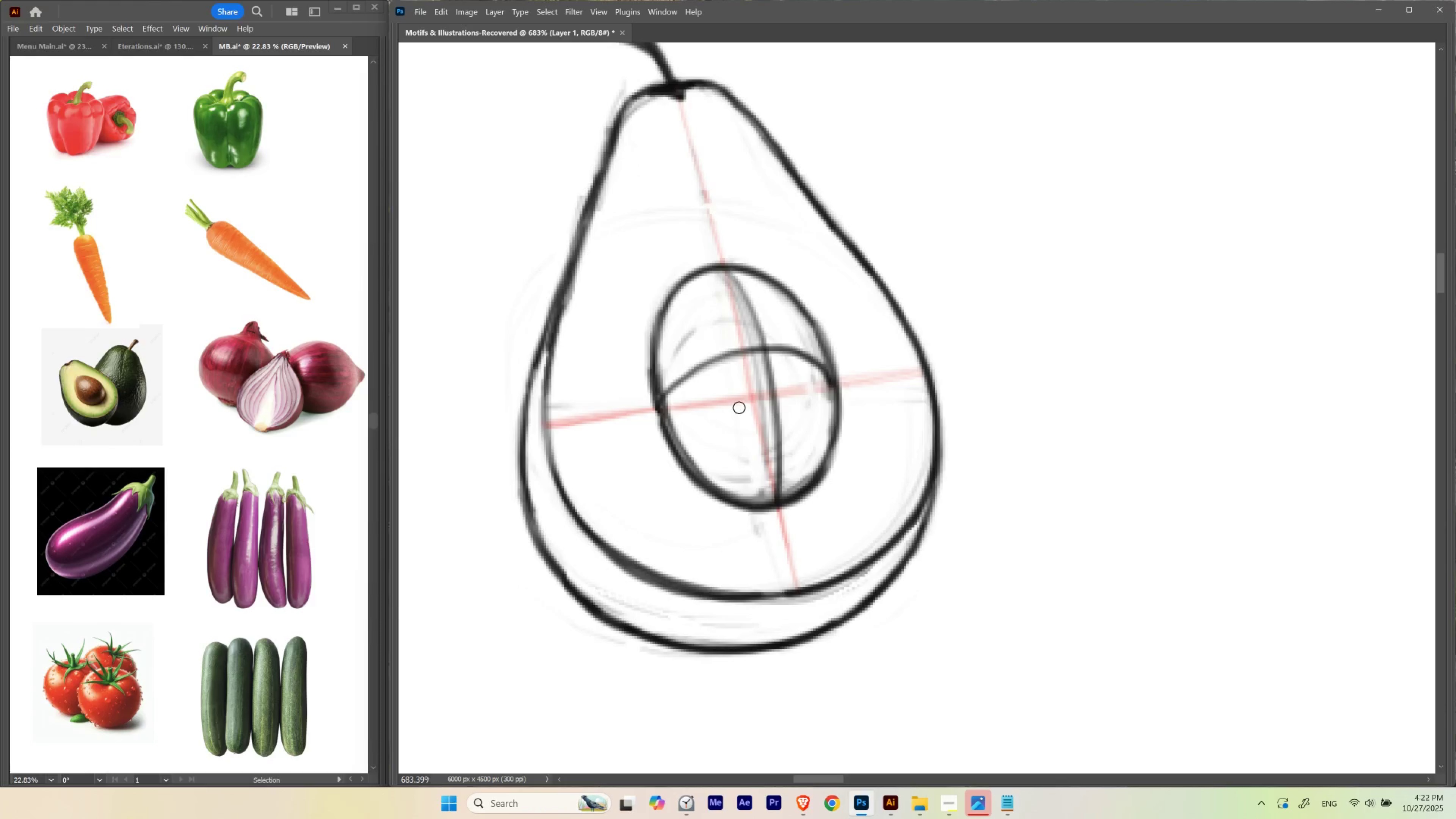 
hold_key(key=Space, duration=0.72)
 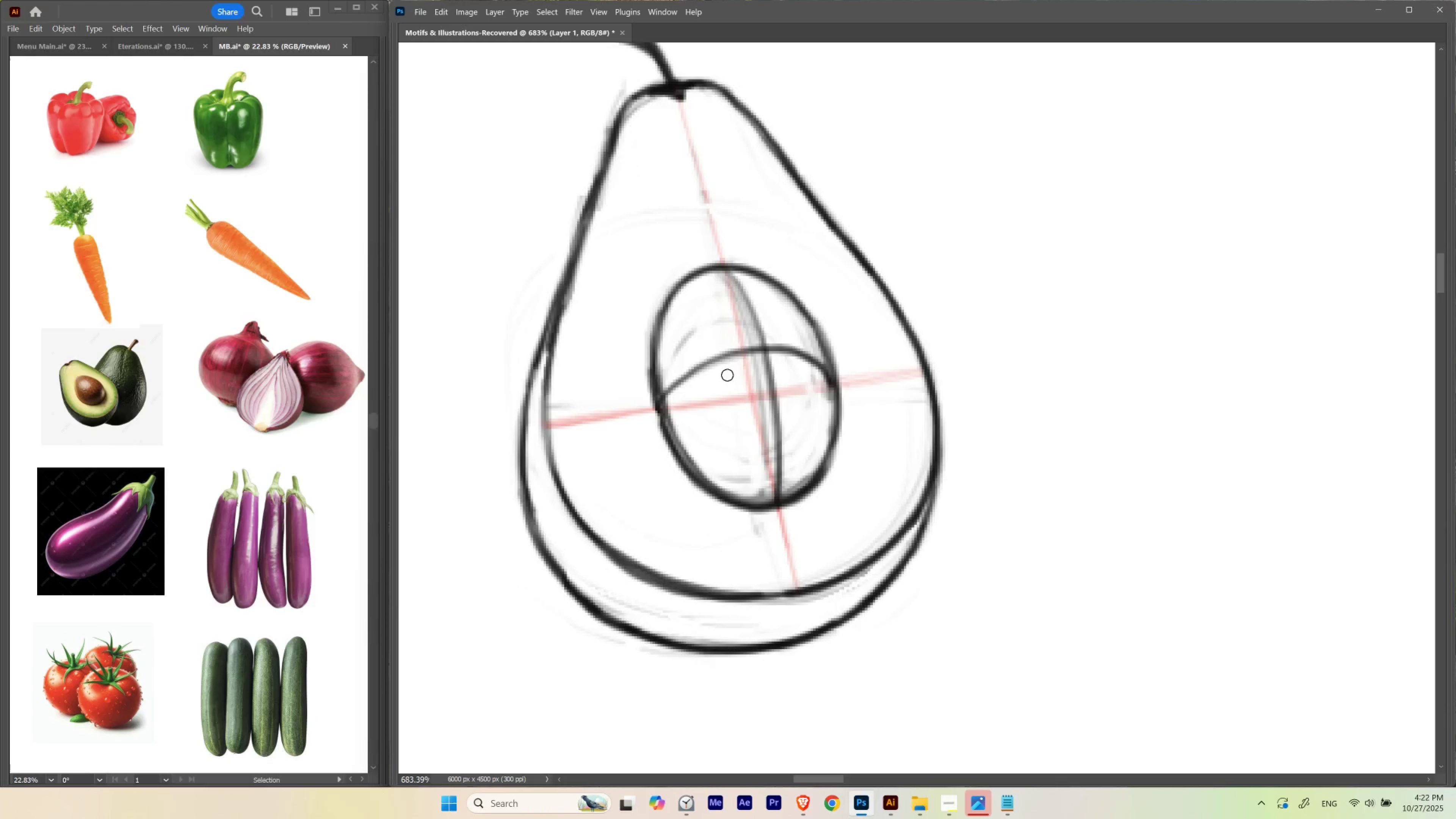 
left_click_drag(start_coordinate=[781, 425], to_coordinate=[776, 471])
 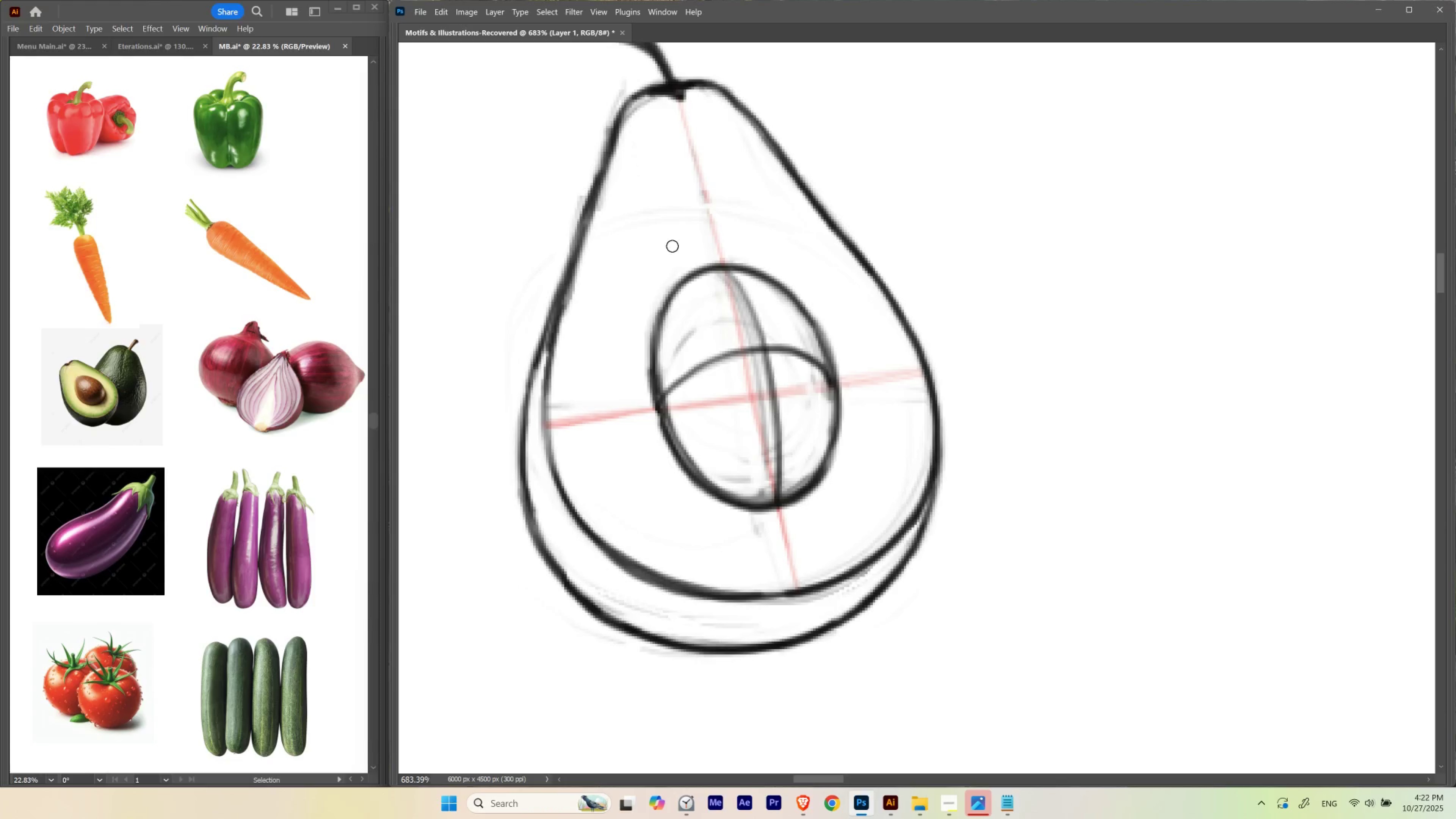 
hold_key(key=ControlLeft, duration=1.22)
 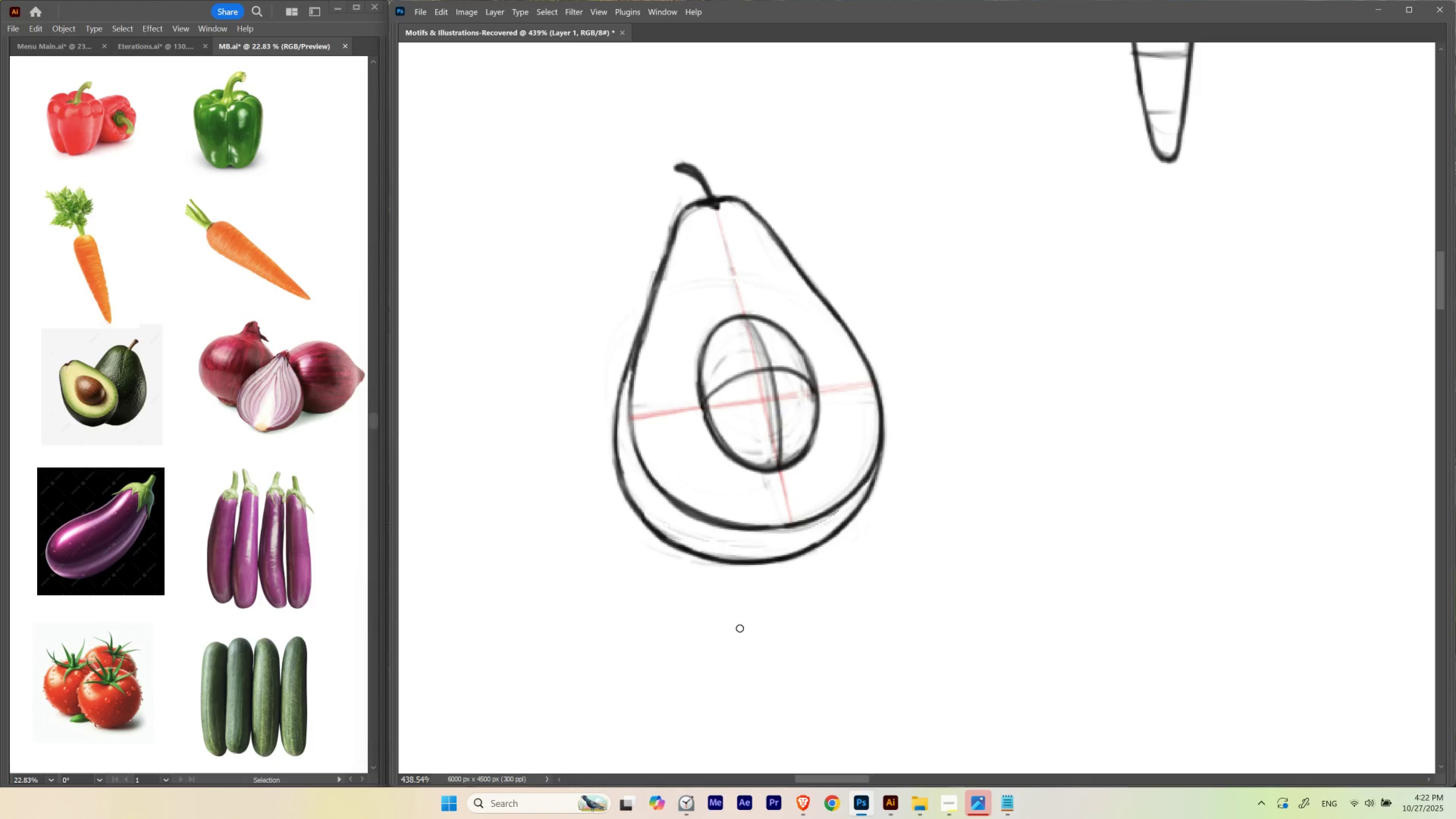 
hold_key(key=Space, duration=1.31)
 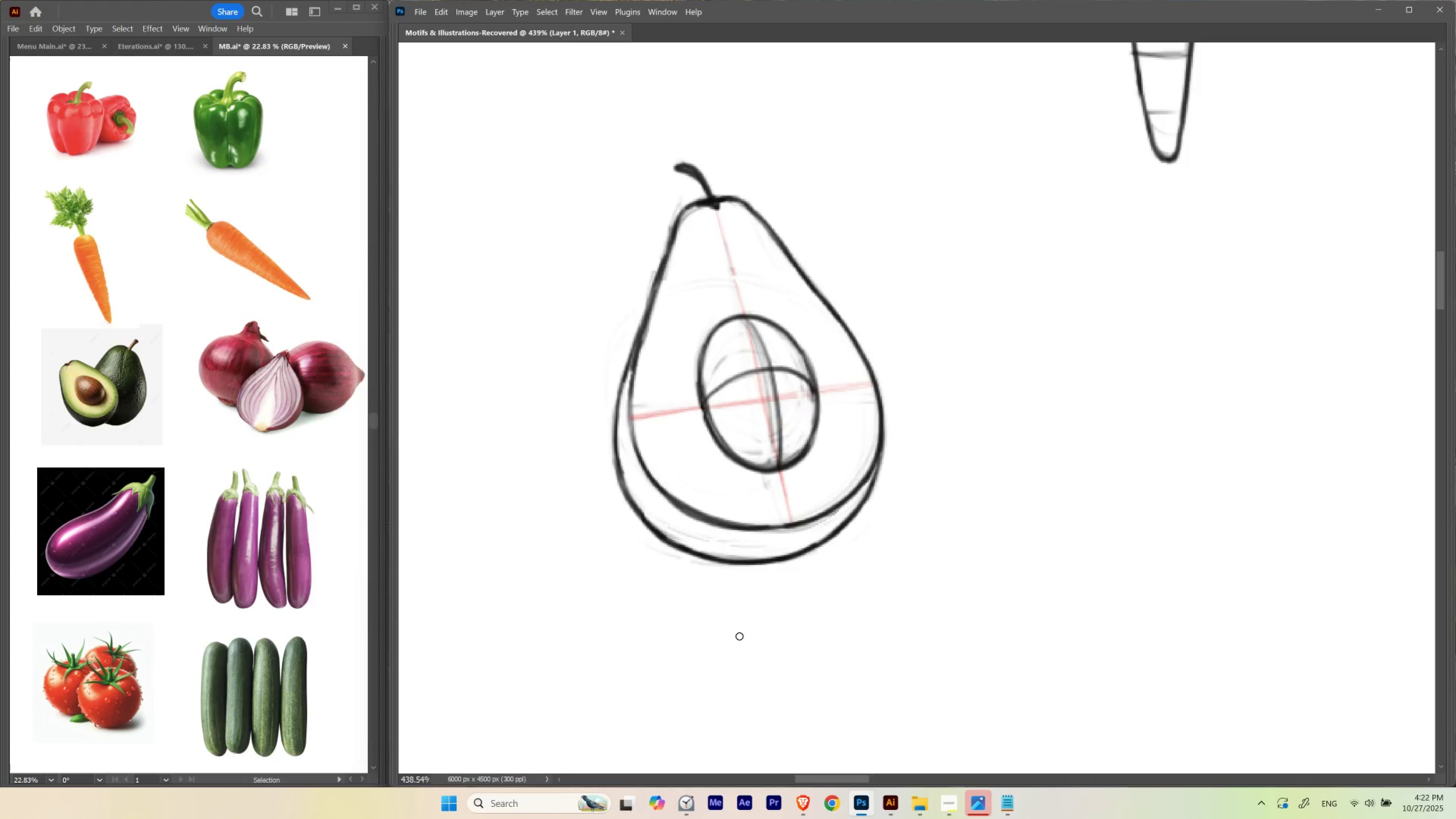 
left_click_drag(start_coordinate=[782, 404], to_coordinate=[763, 449])
 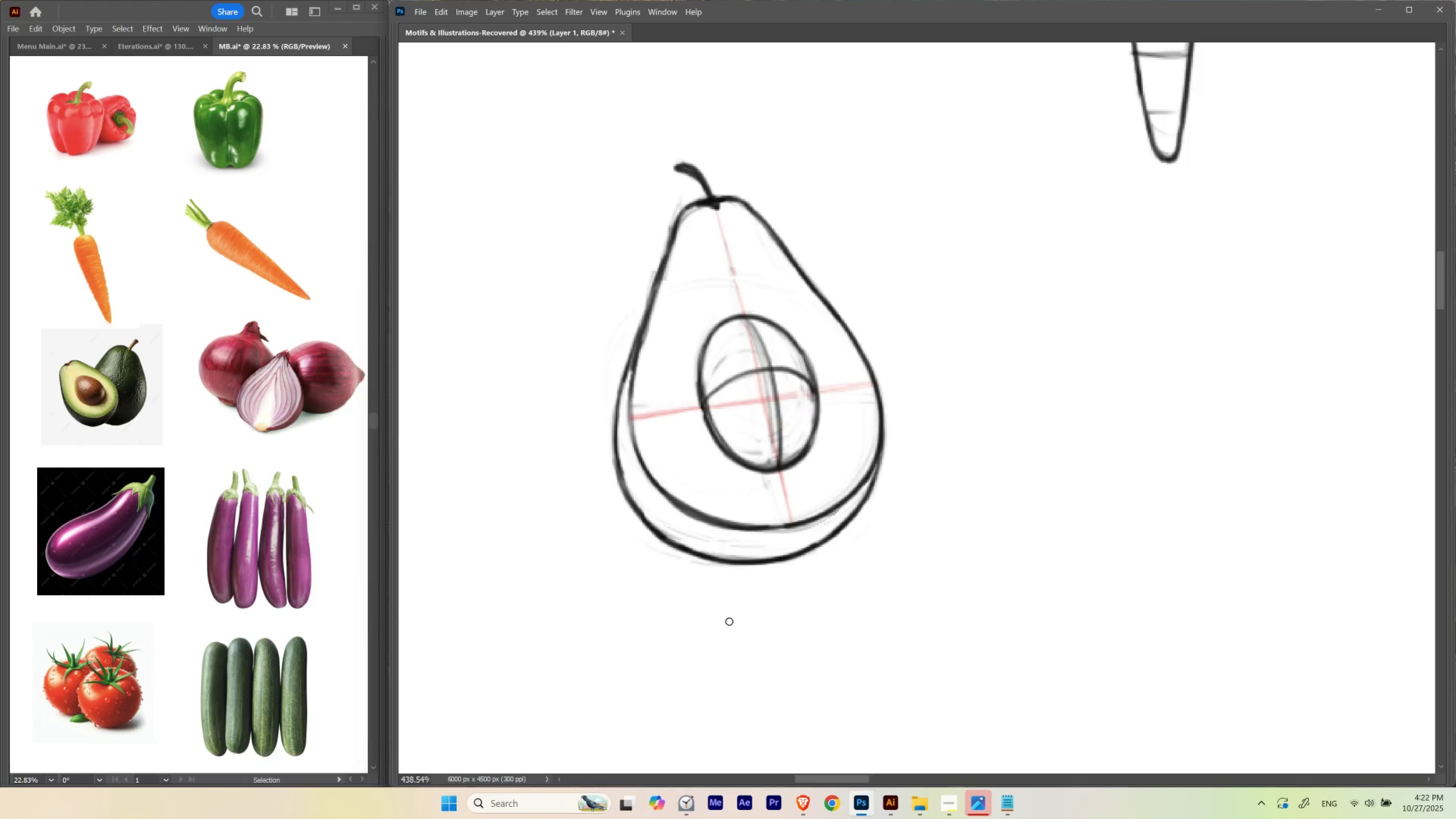 
hold_key(key=L, duration=1.53)
 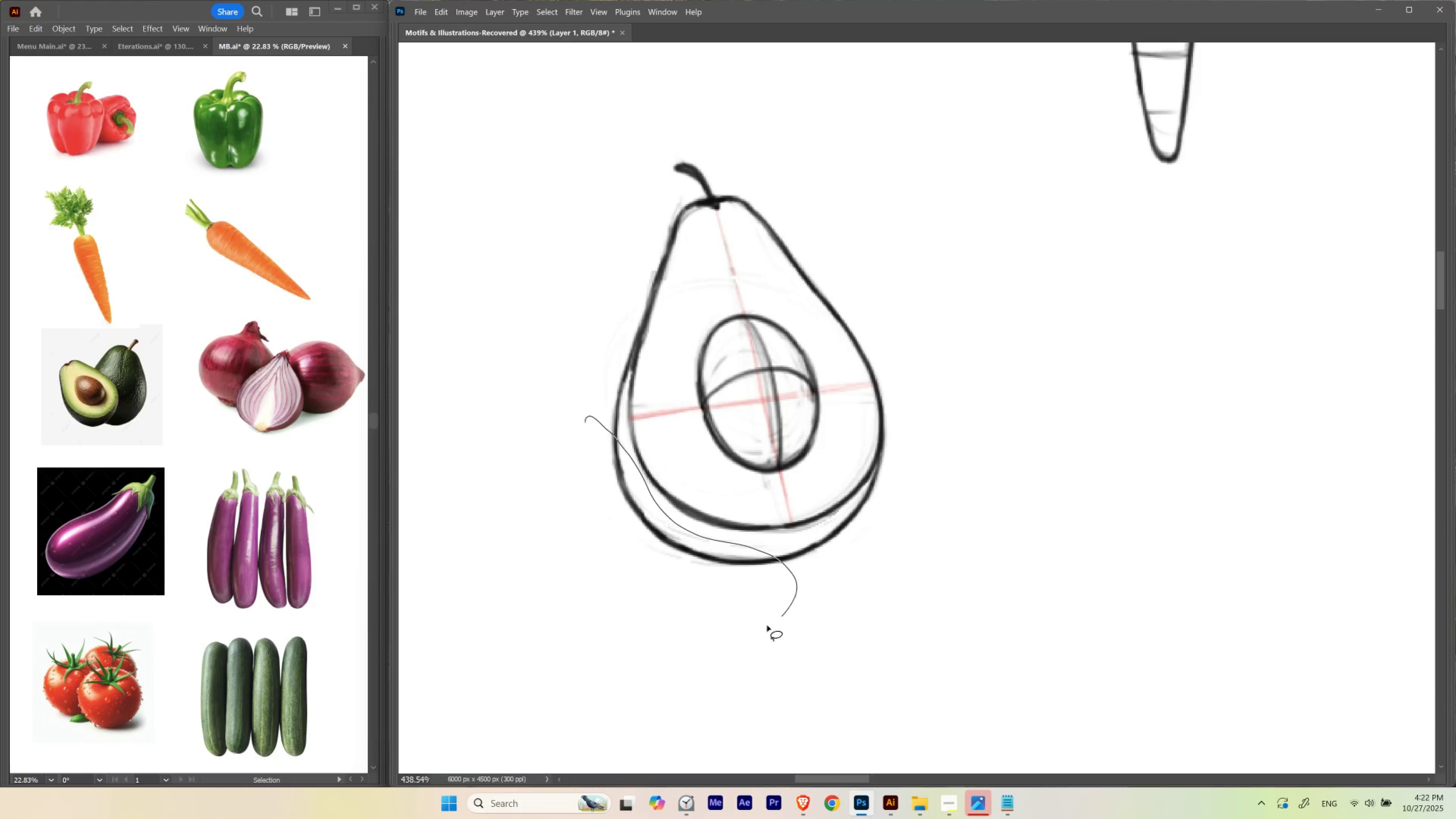 
hold_key(key=L, duration=1.01)
 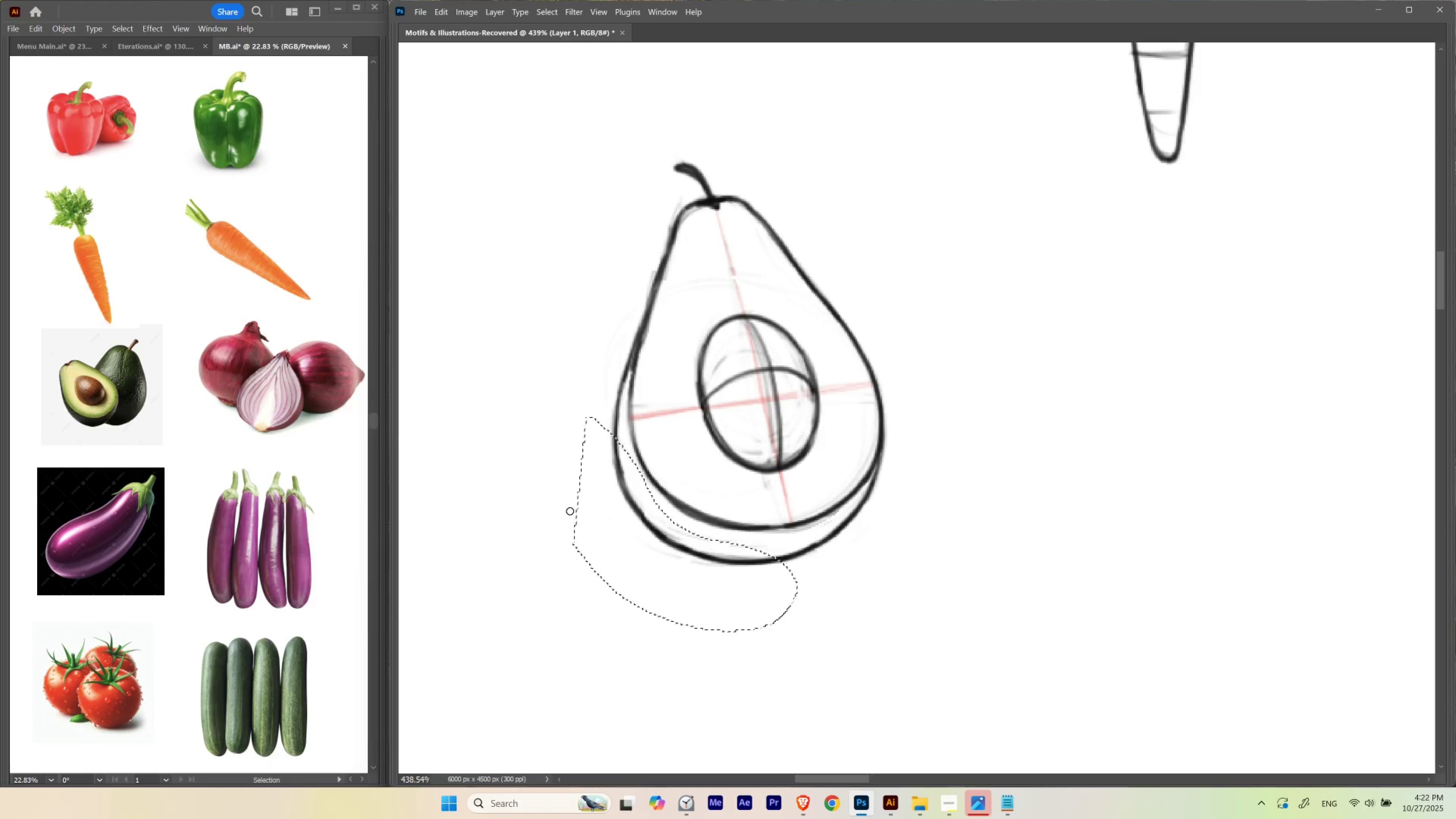 
key(V)
 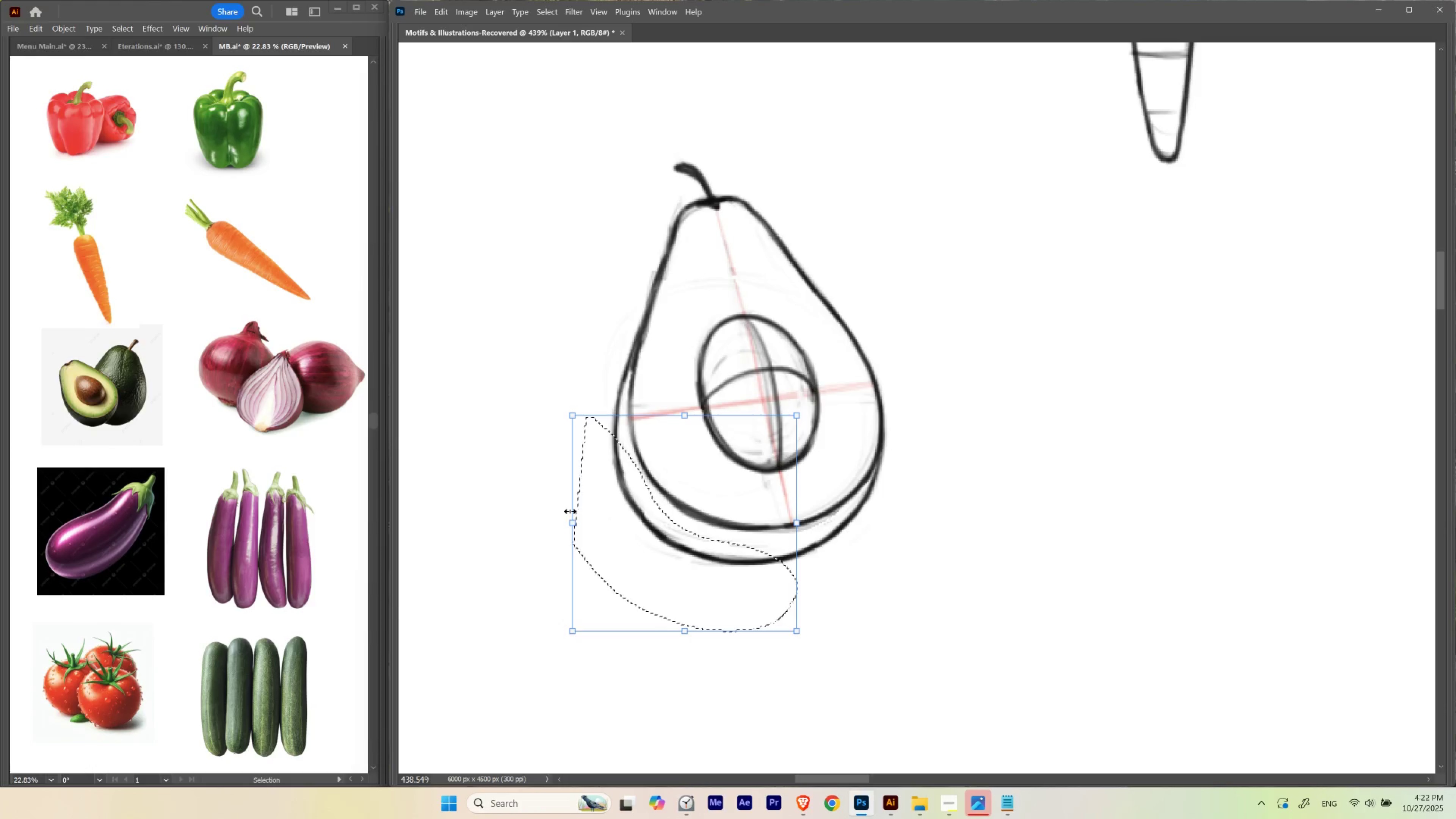 
key(ArrowRight)
 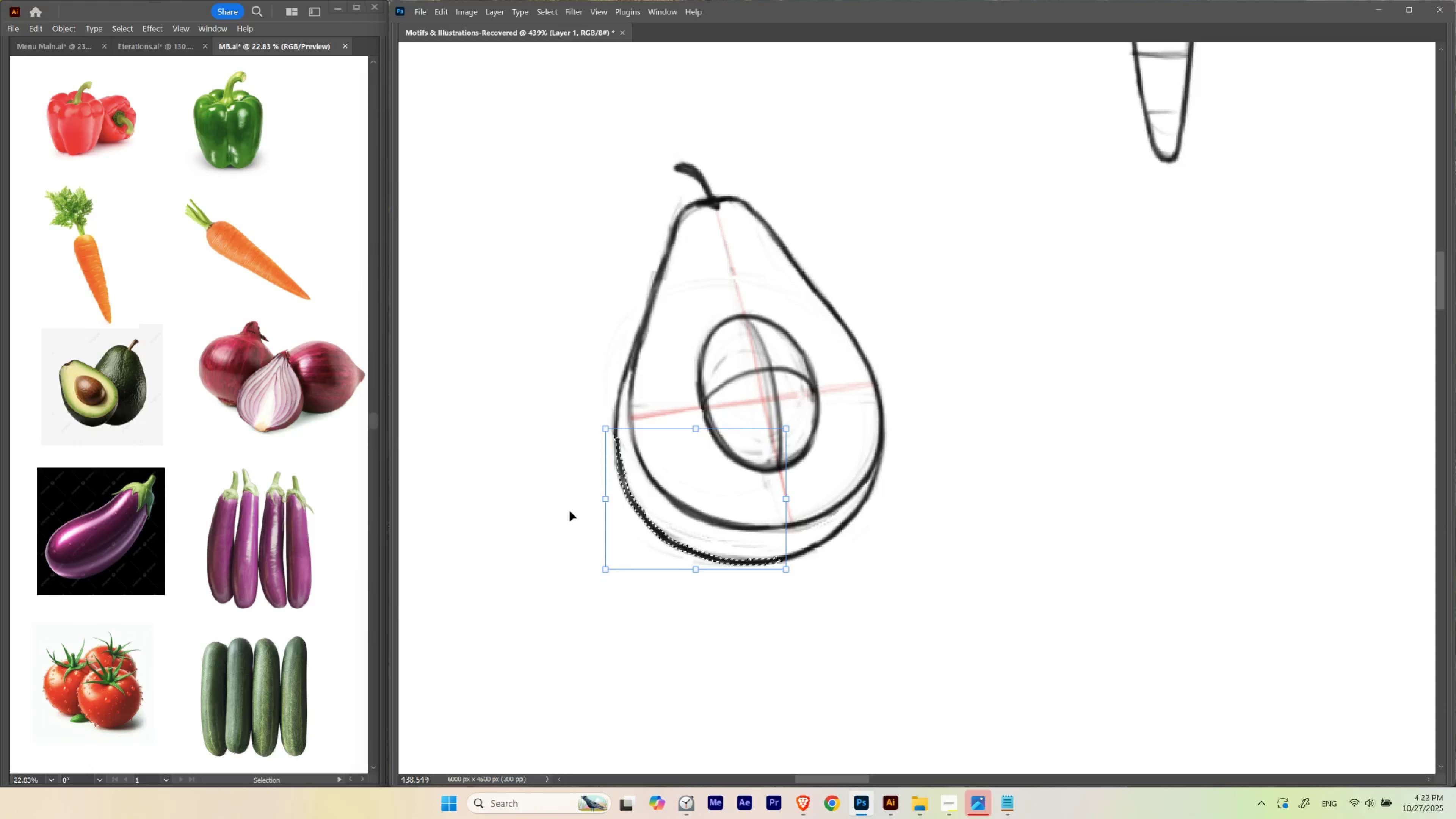 
key(ArrowRight)
 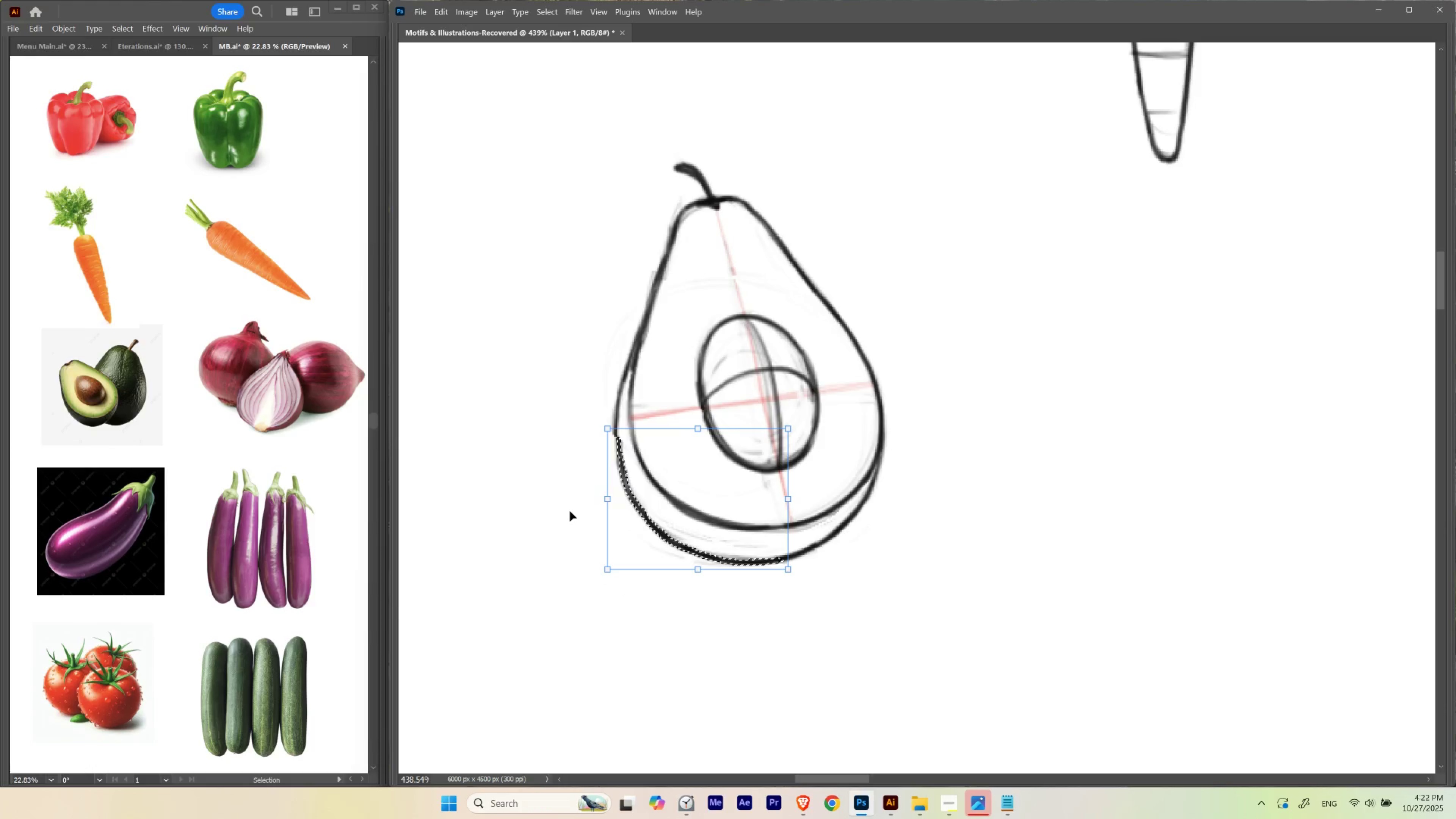 
key(ArrowRight)
 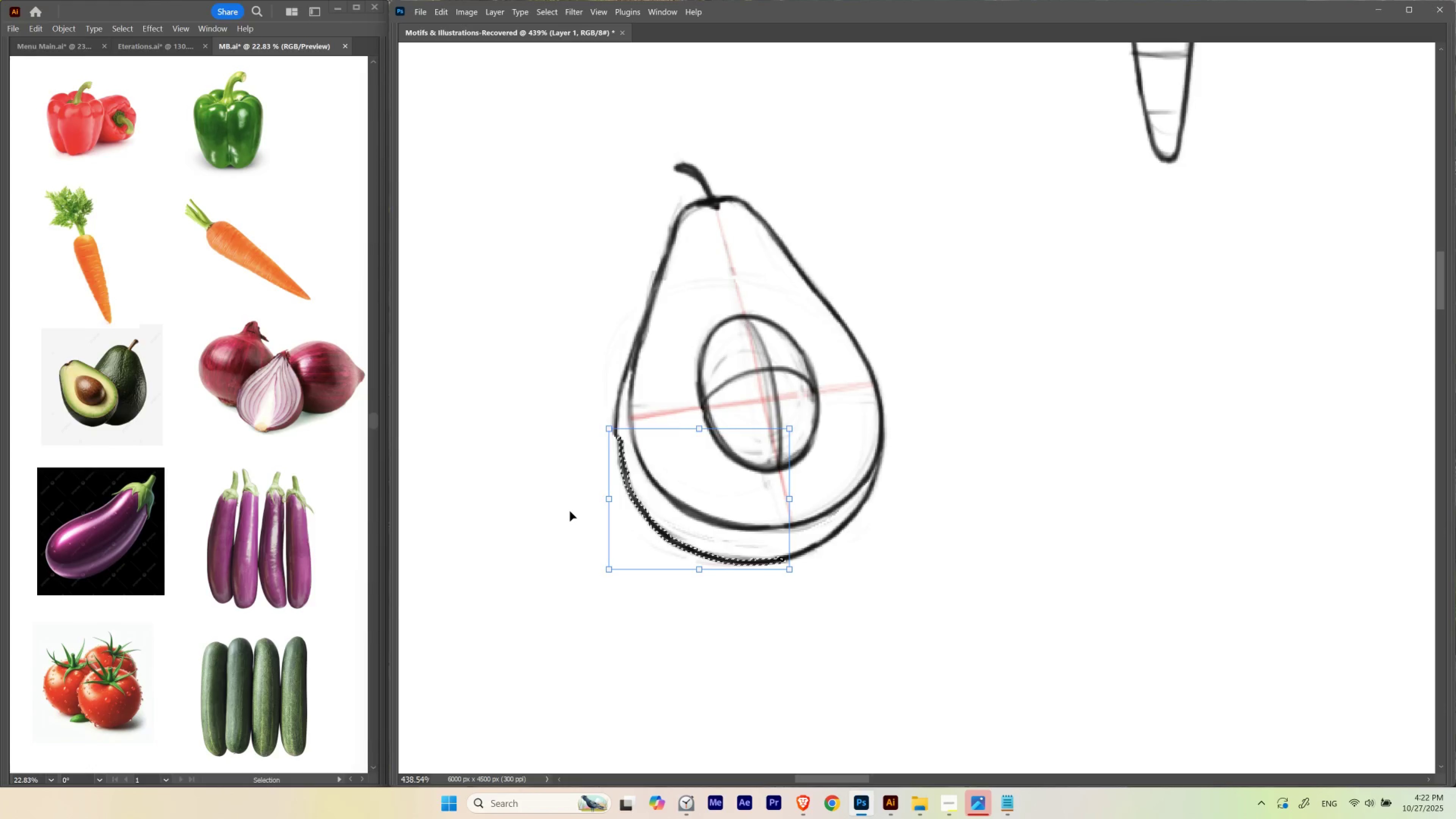 
key(ArrowRight)
 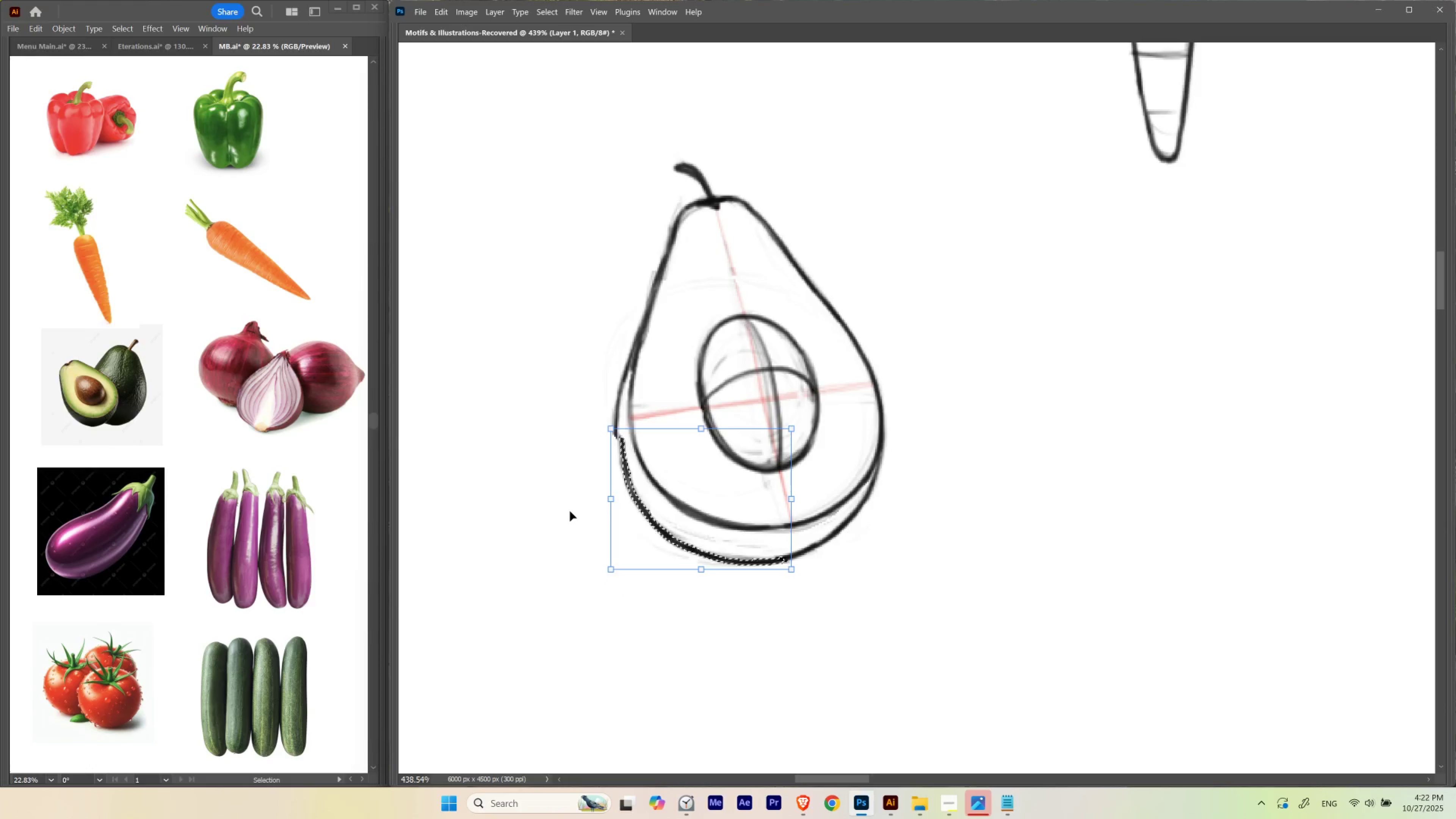 
key(ArrowLeft)
 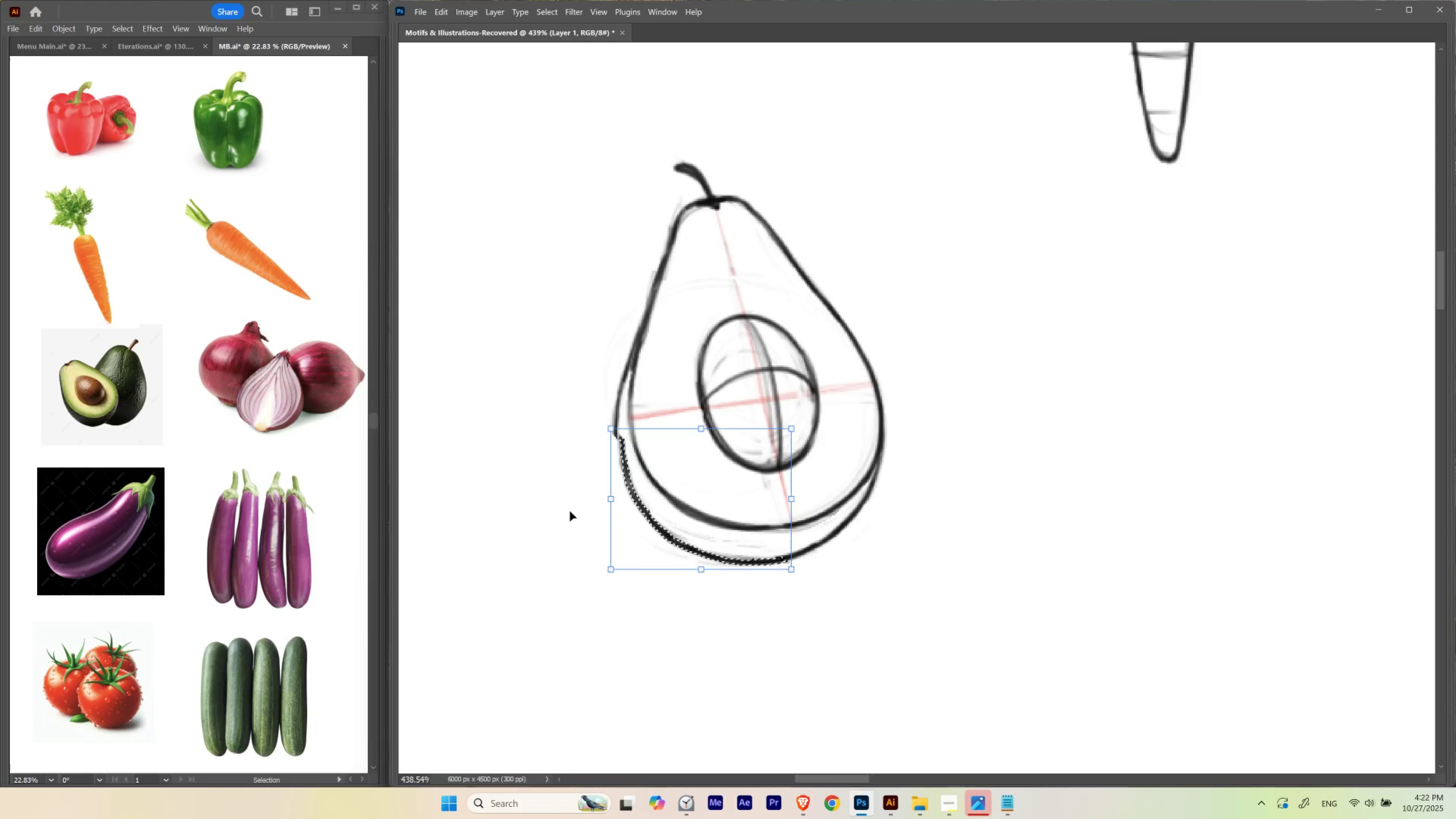 
key(ArrowRight)
 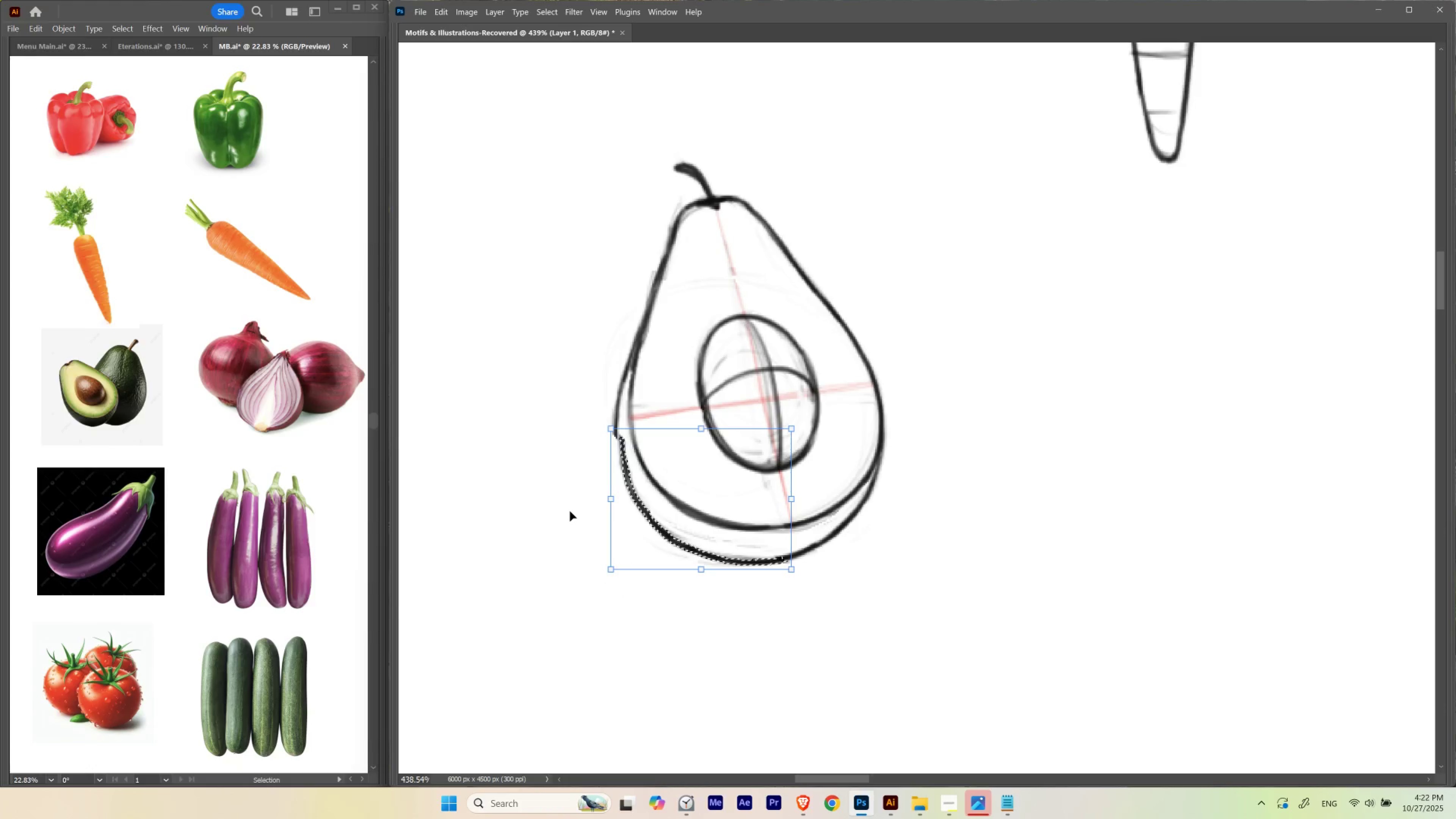 
key(Control+H)
 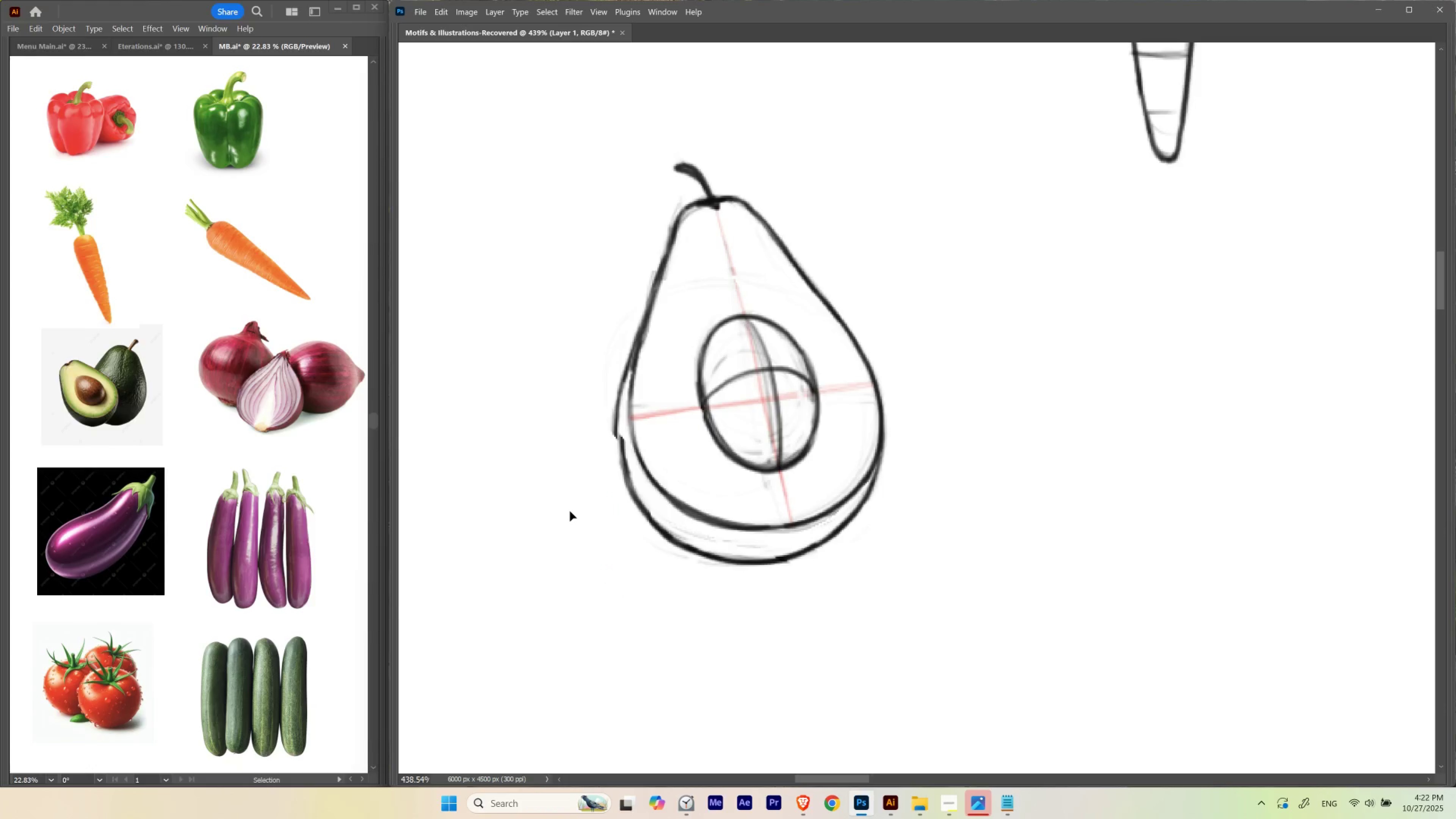 
key(ArrowRight)
 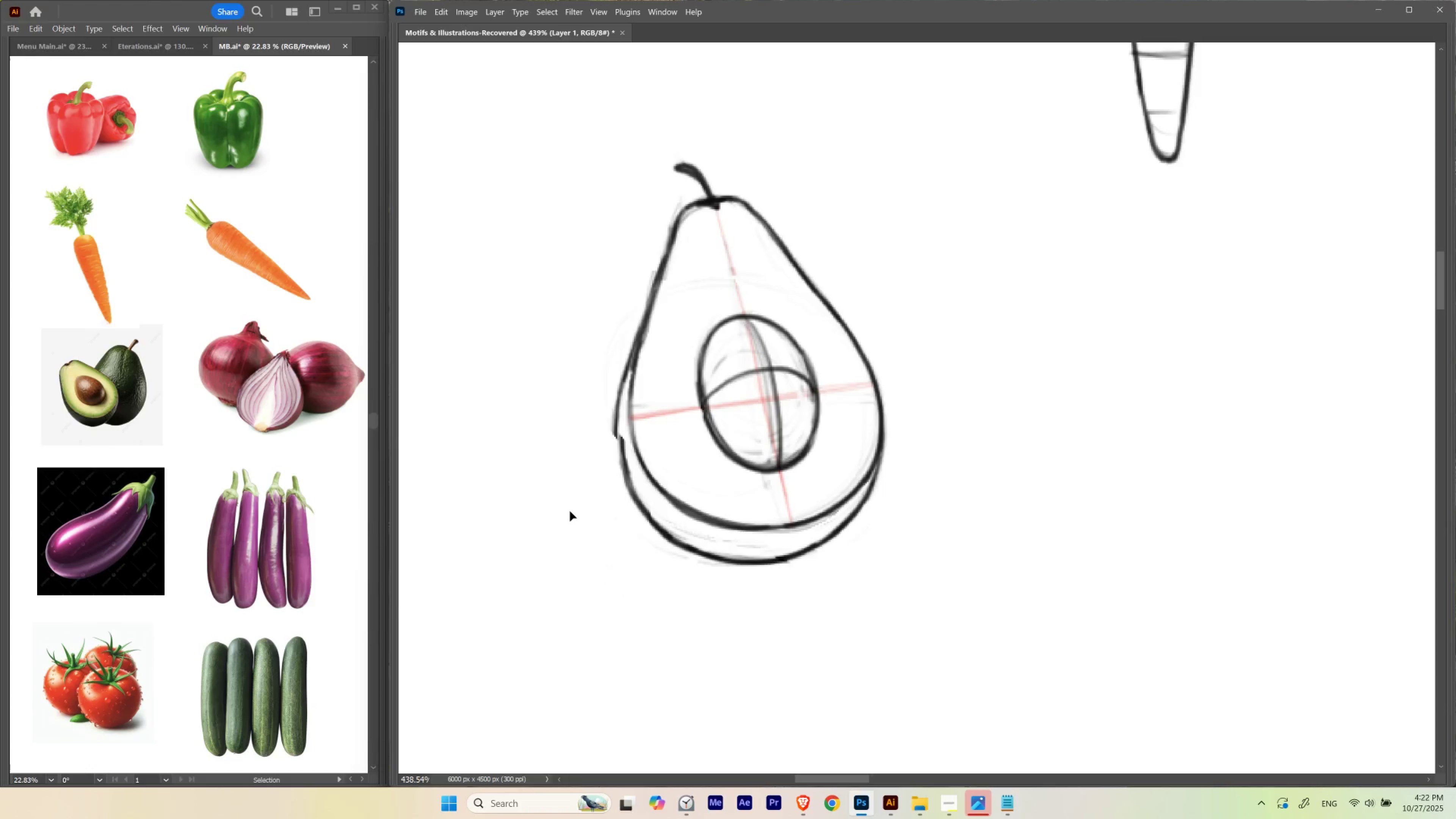 
key(ArrowLeft)
 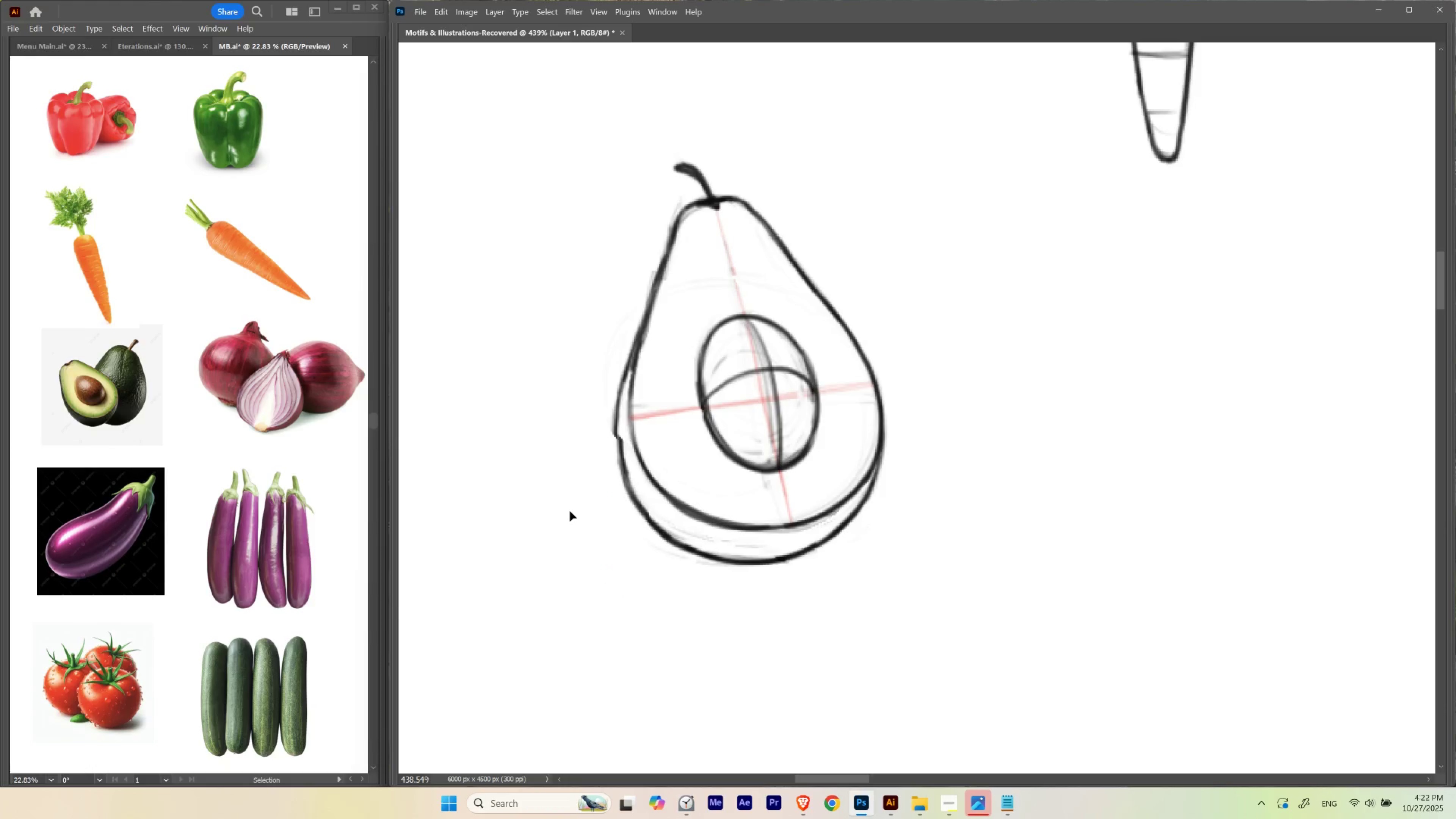 
key(ArrowLeft)
 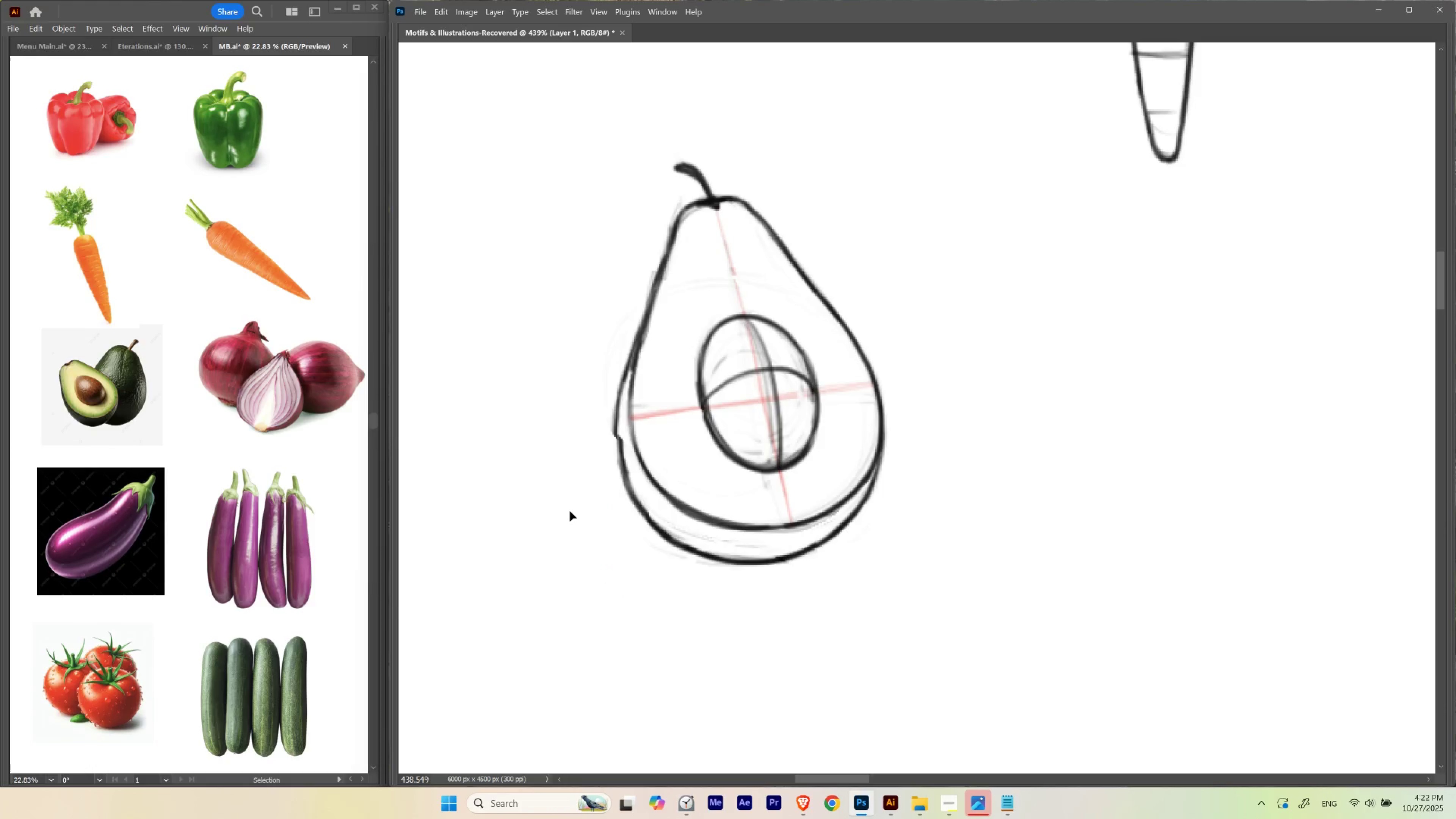 
key(ArrowRight)
 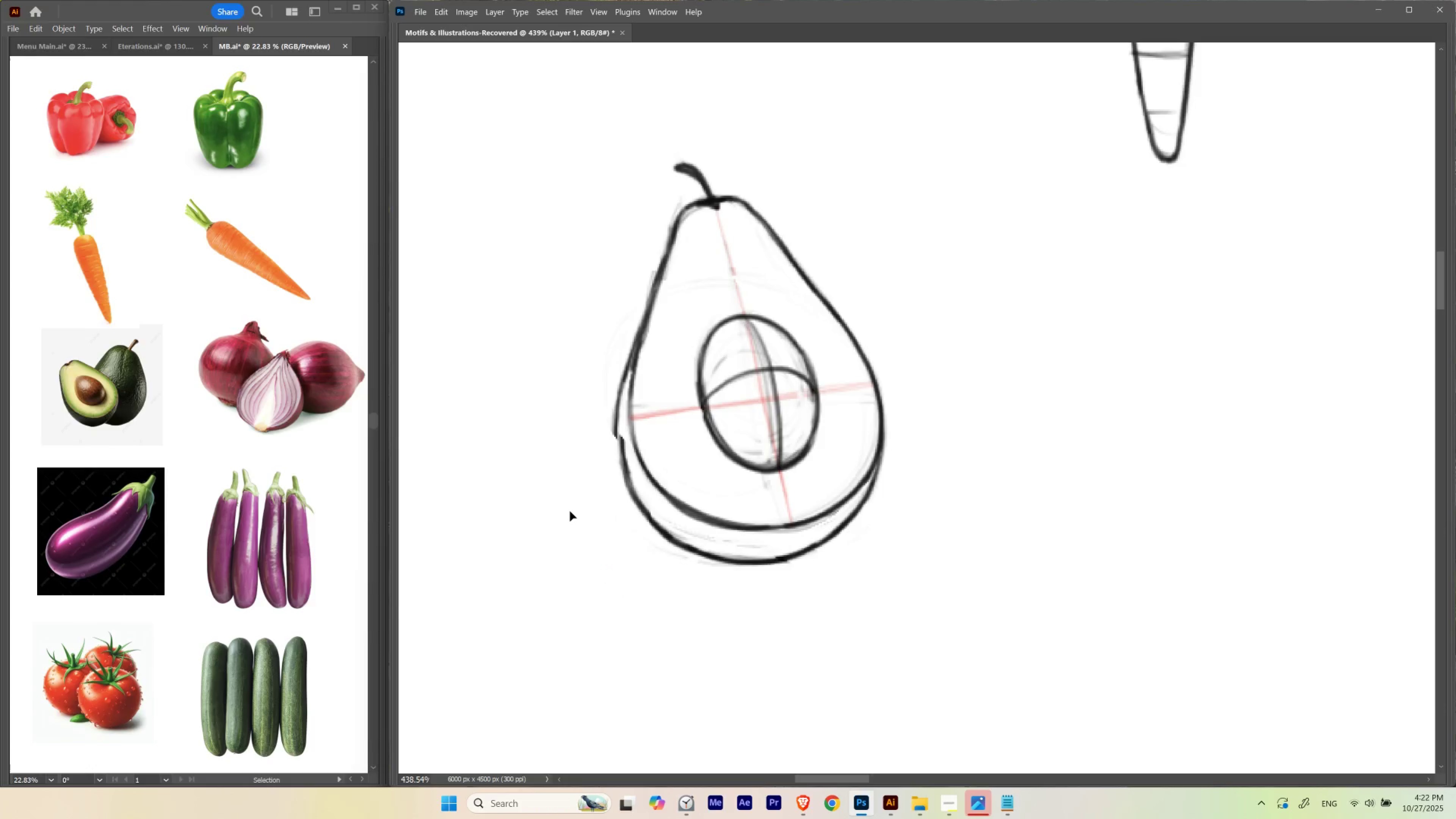 
key(ArrowLeft)
 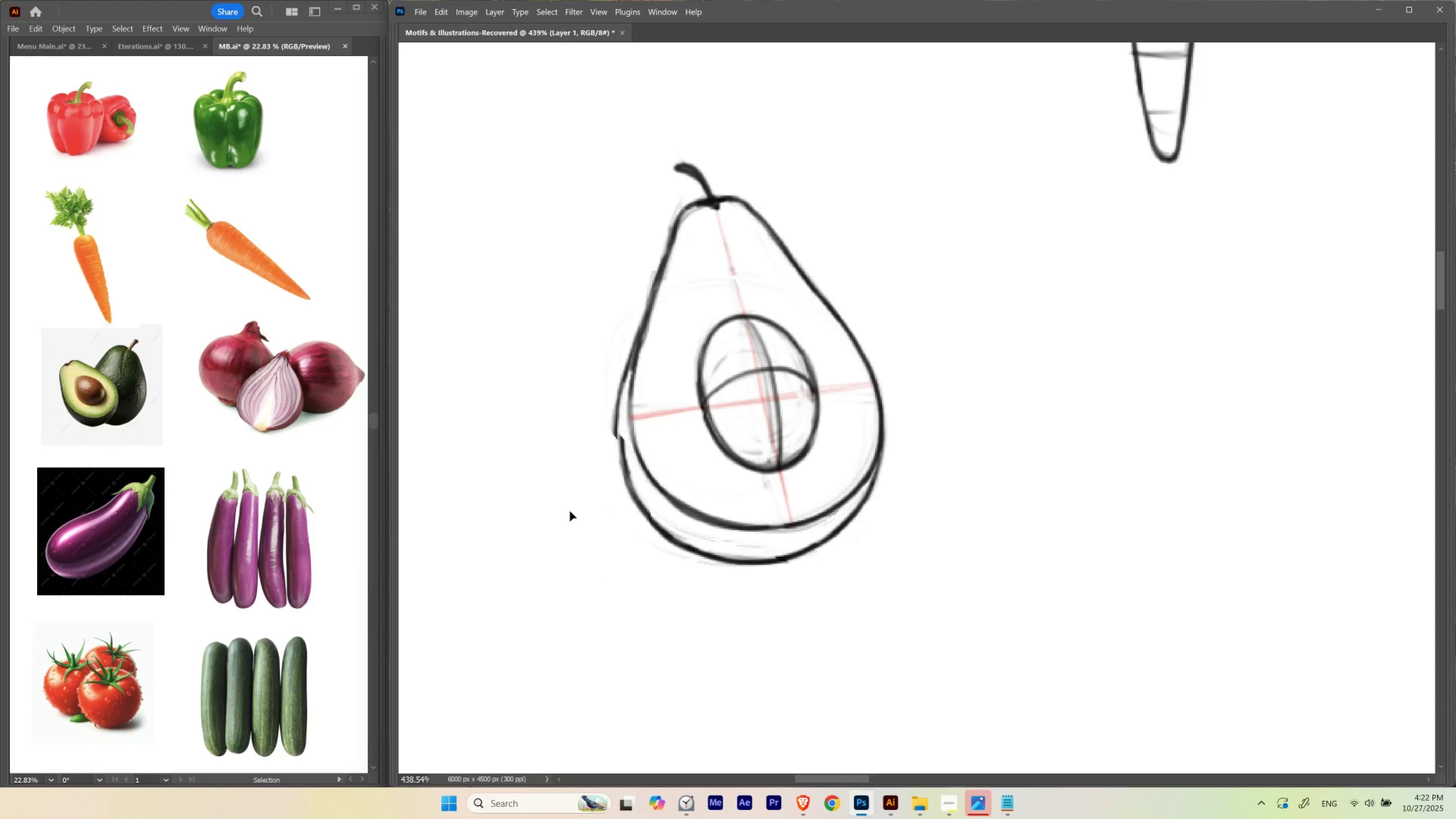 
key(ArrowRight)
 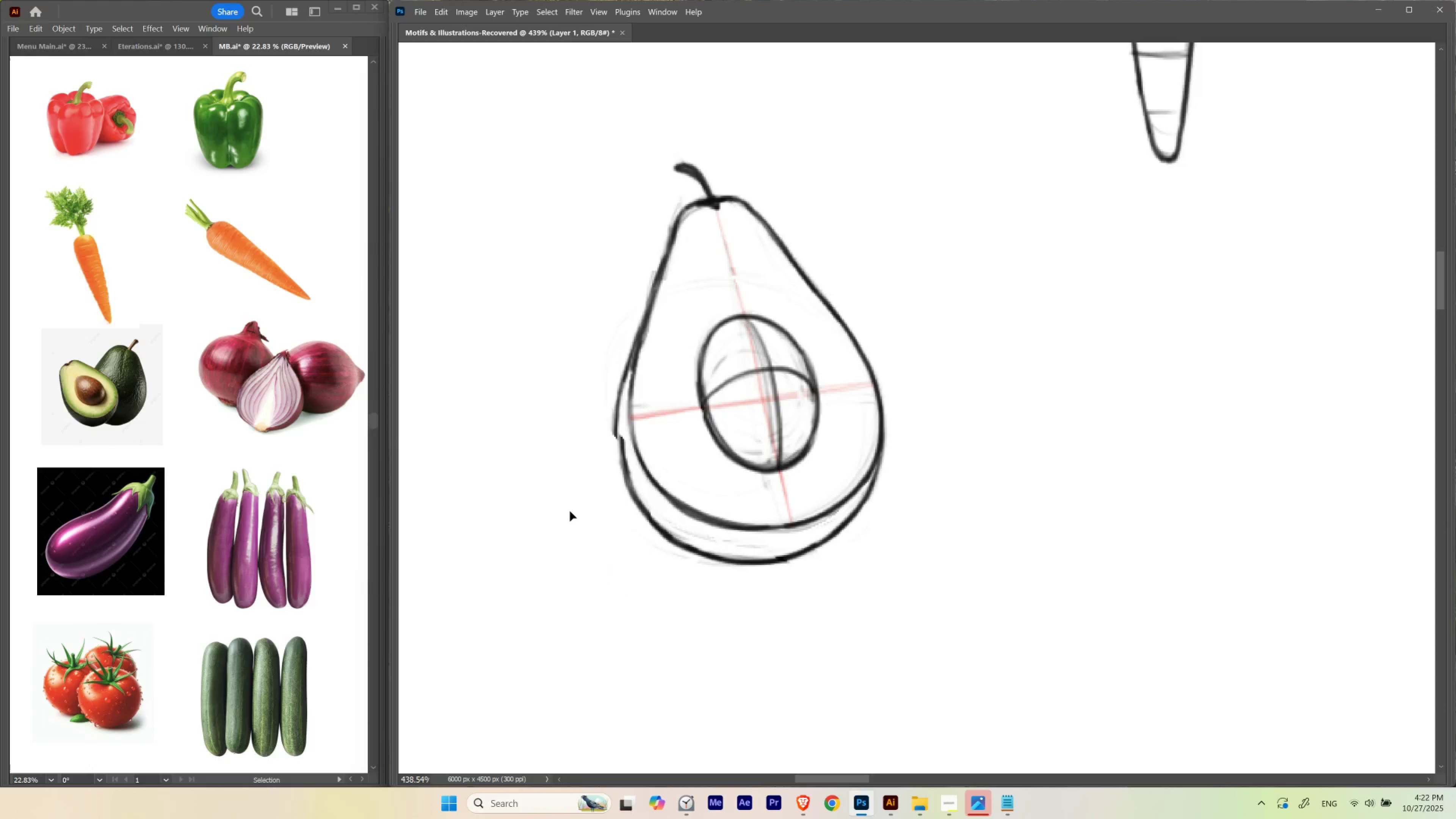 
key(ArrowLeft)
 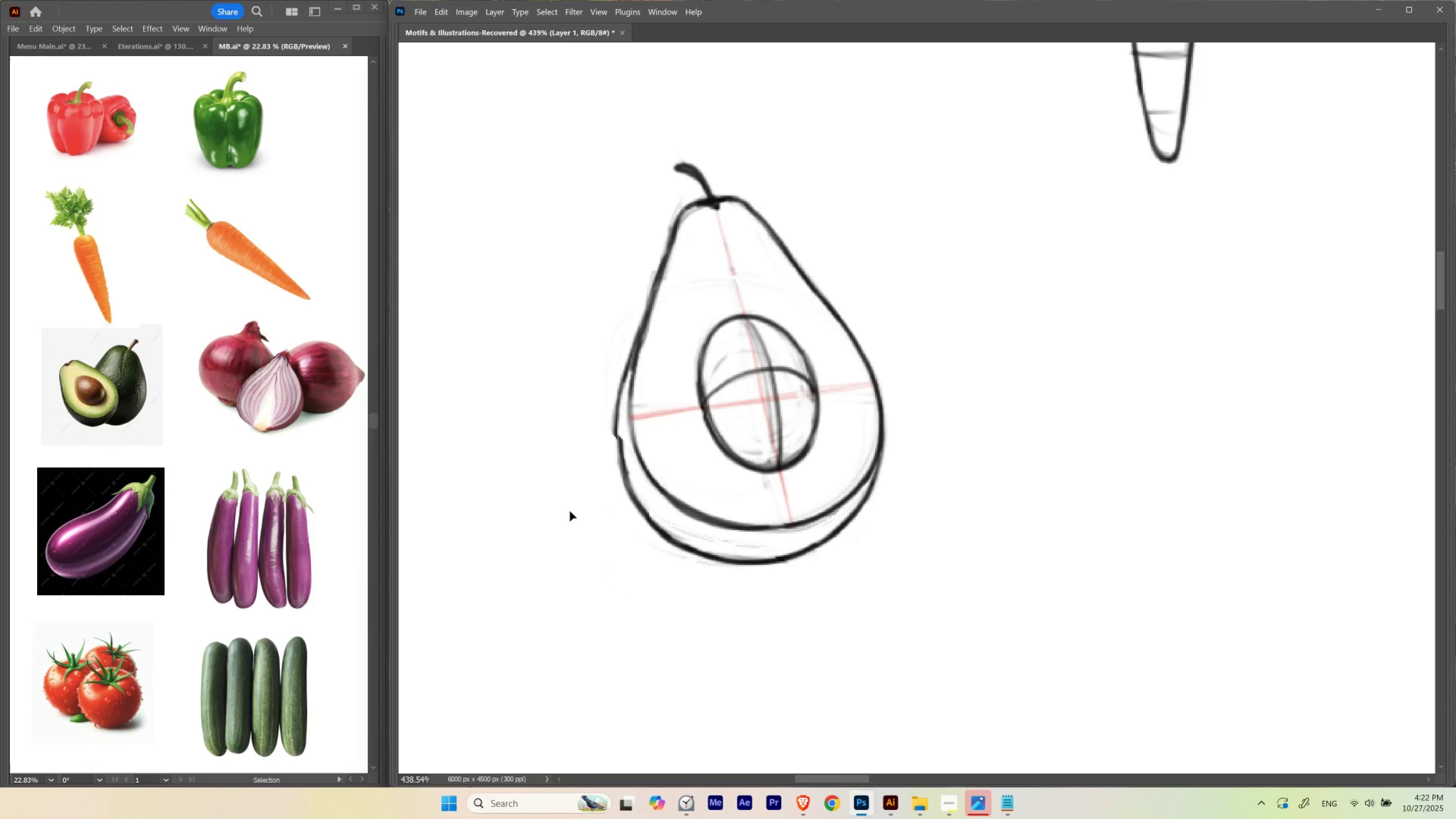 
key(ArrowRight)
 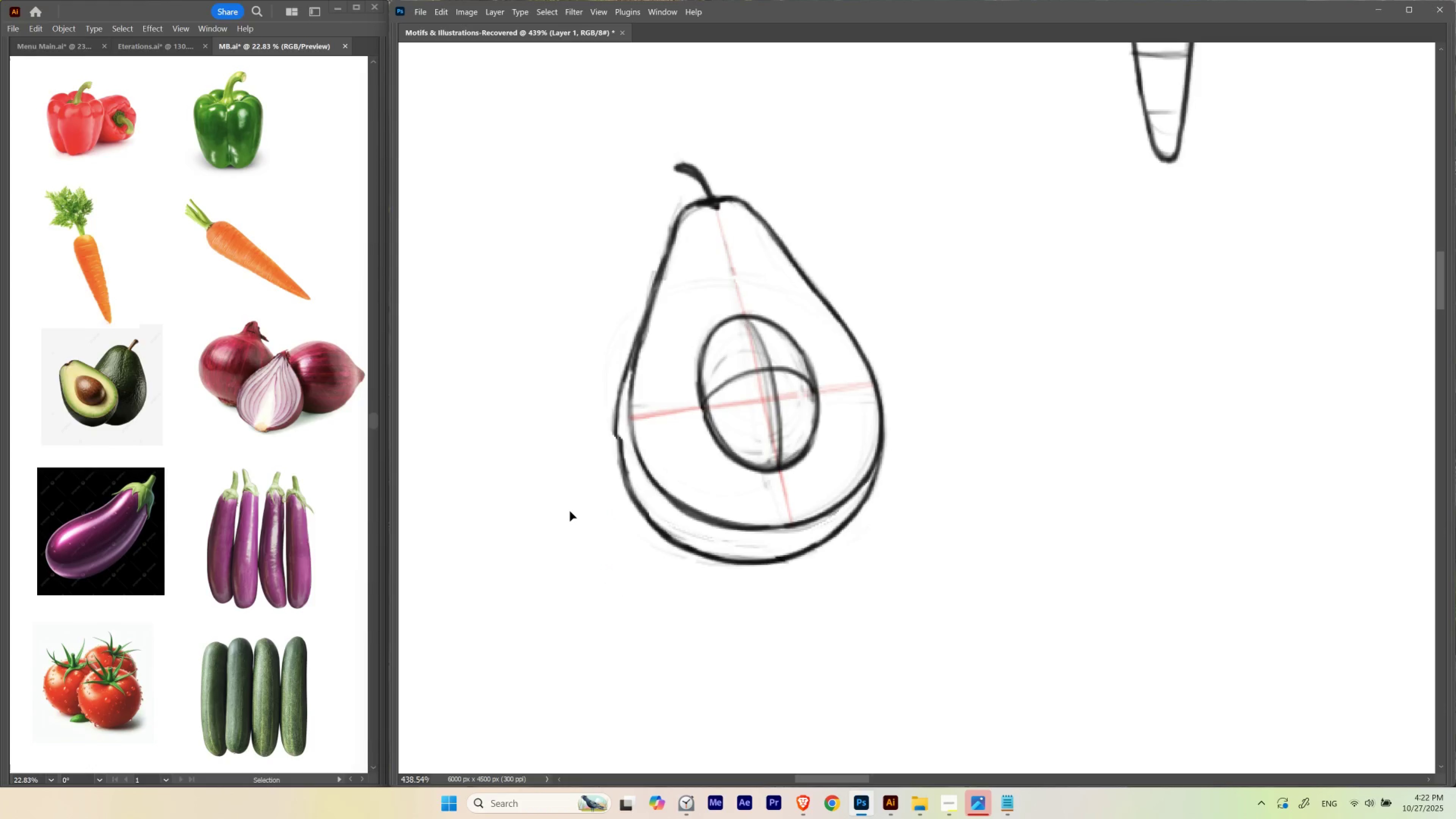 
key(ArrowLeft)
 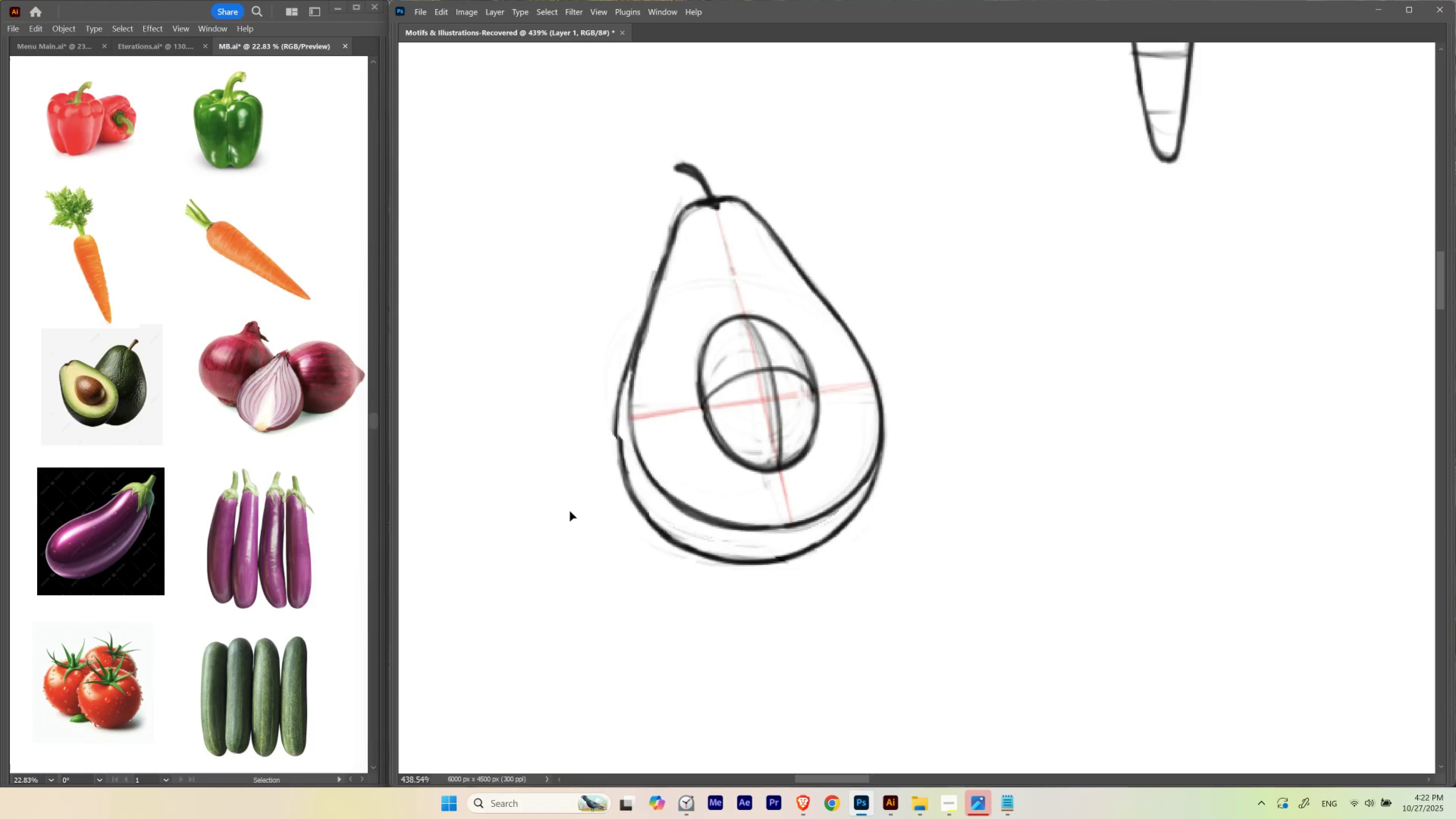 
key(Control+D)
 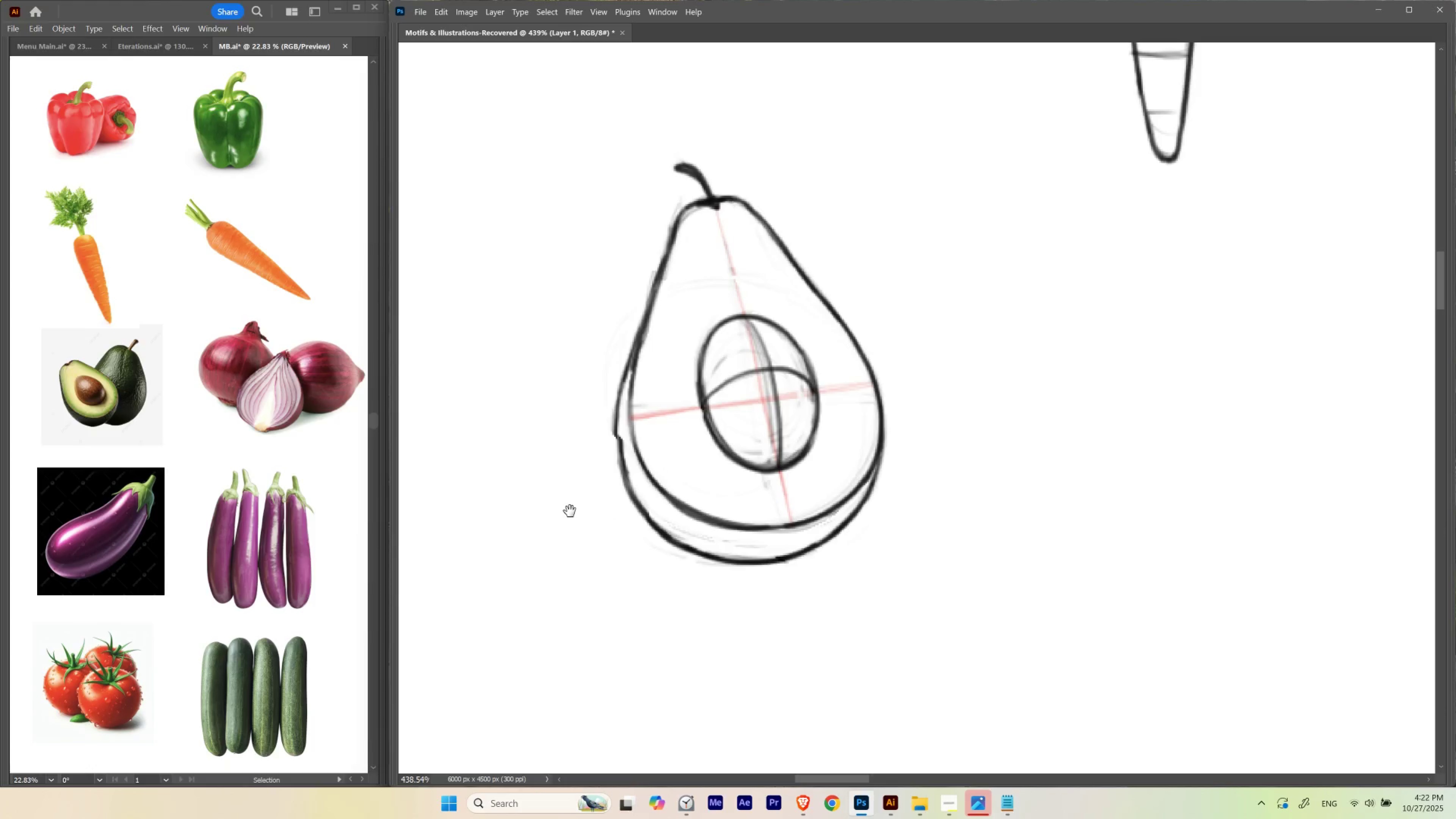 
hold_key(key=Space, duration=0.62)
 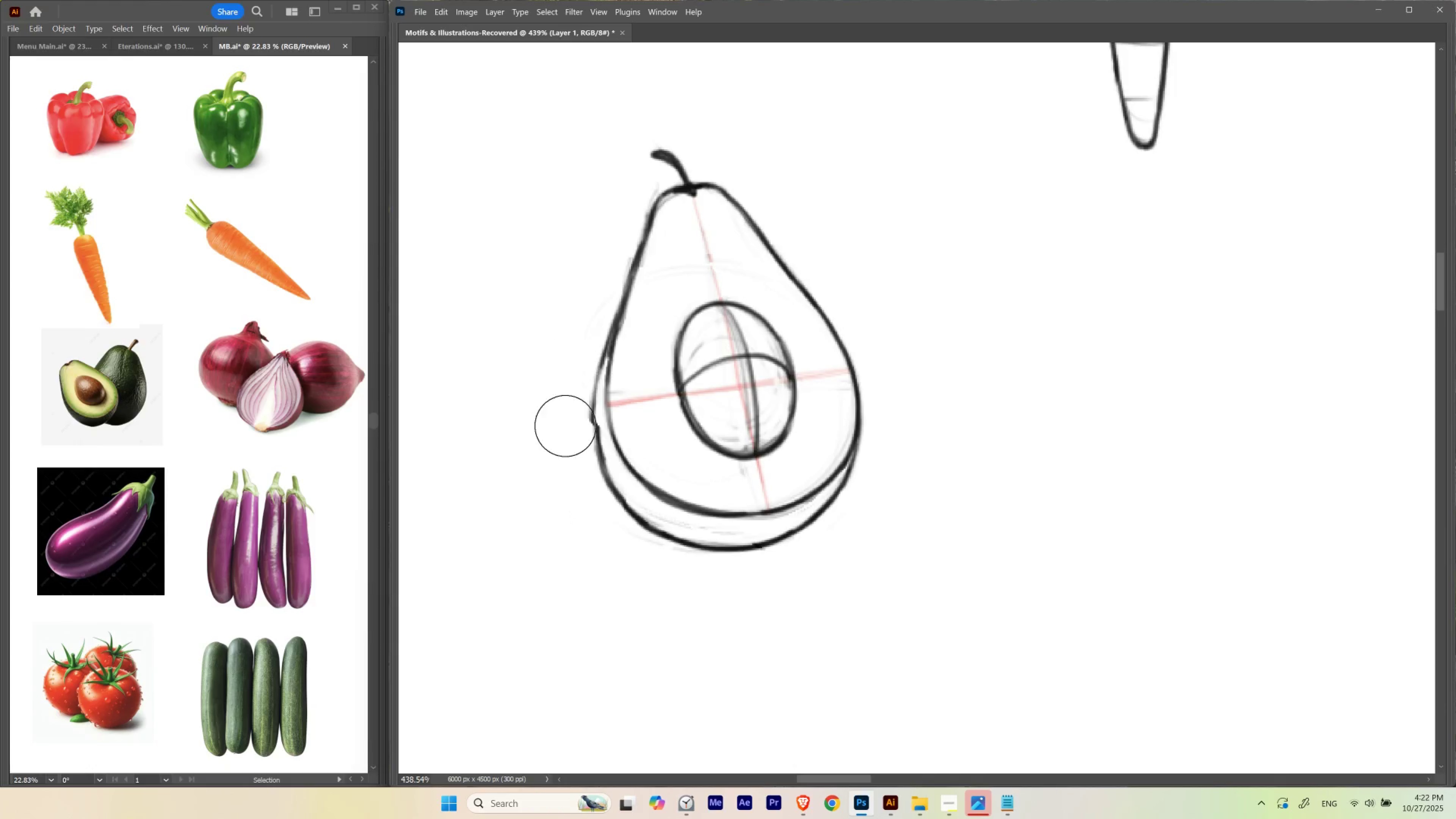 
left_click_drag(start_coordinate=[674, 358], to_coordinate=[651, 345])
 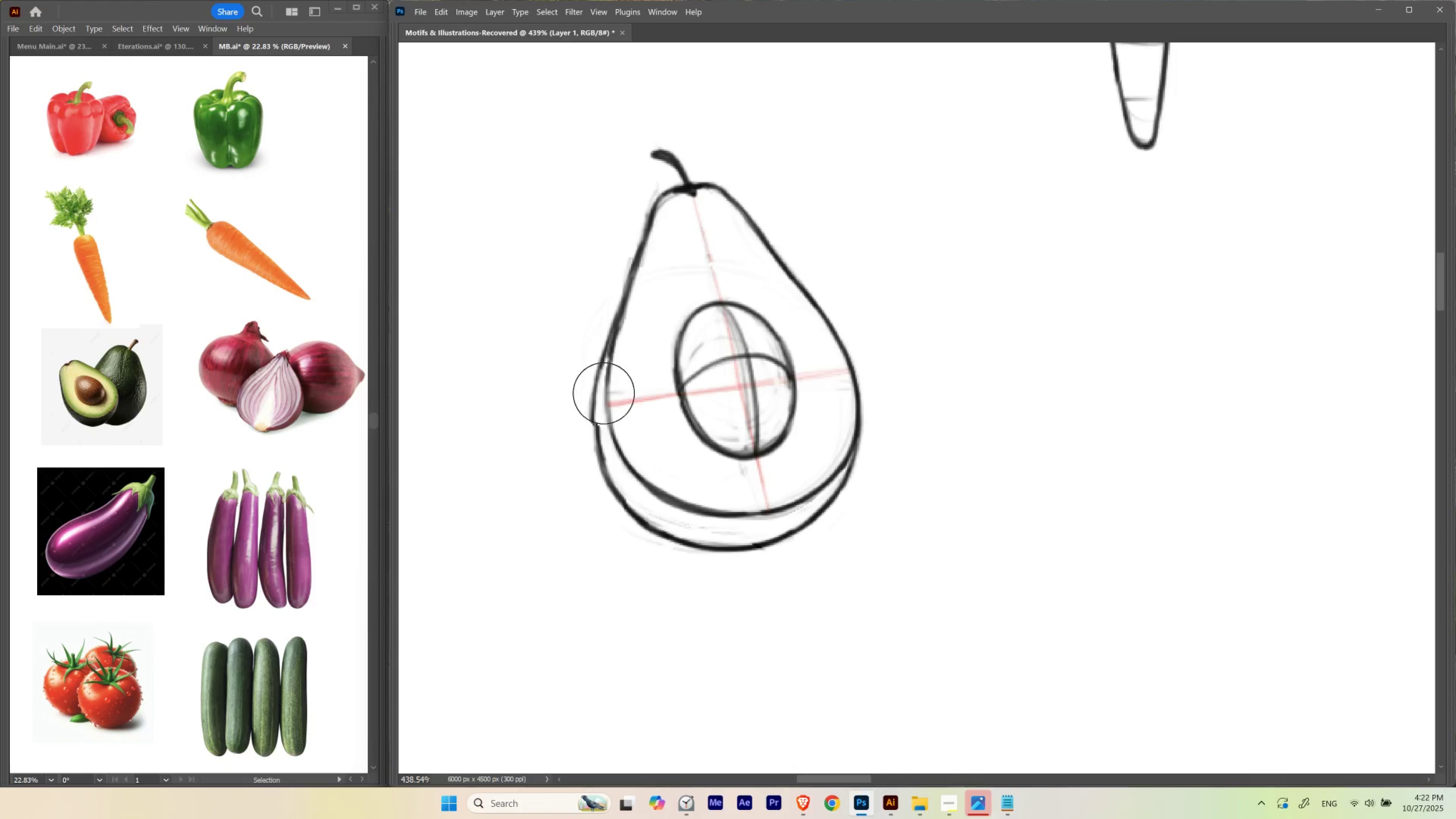 
hold_key(key=E, duration=1.1)
 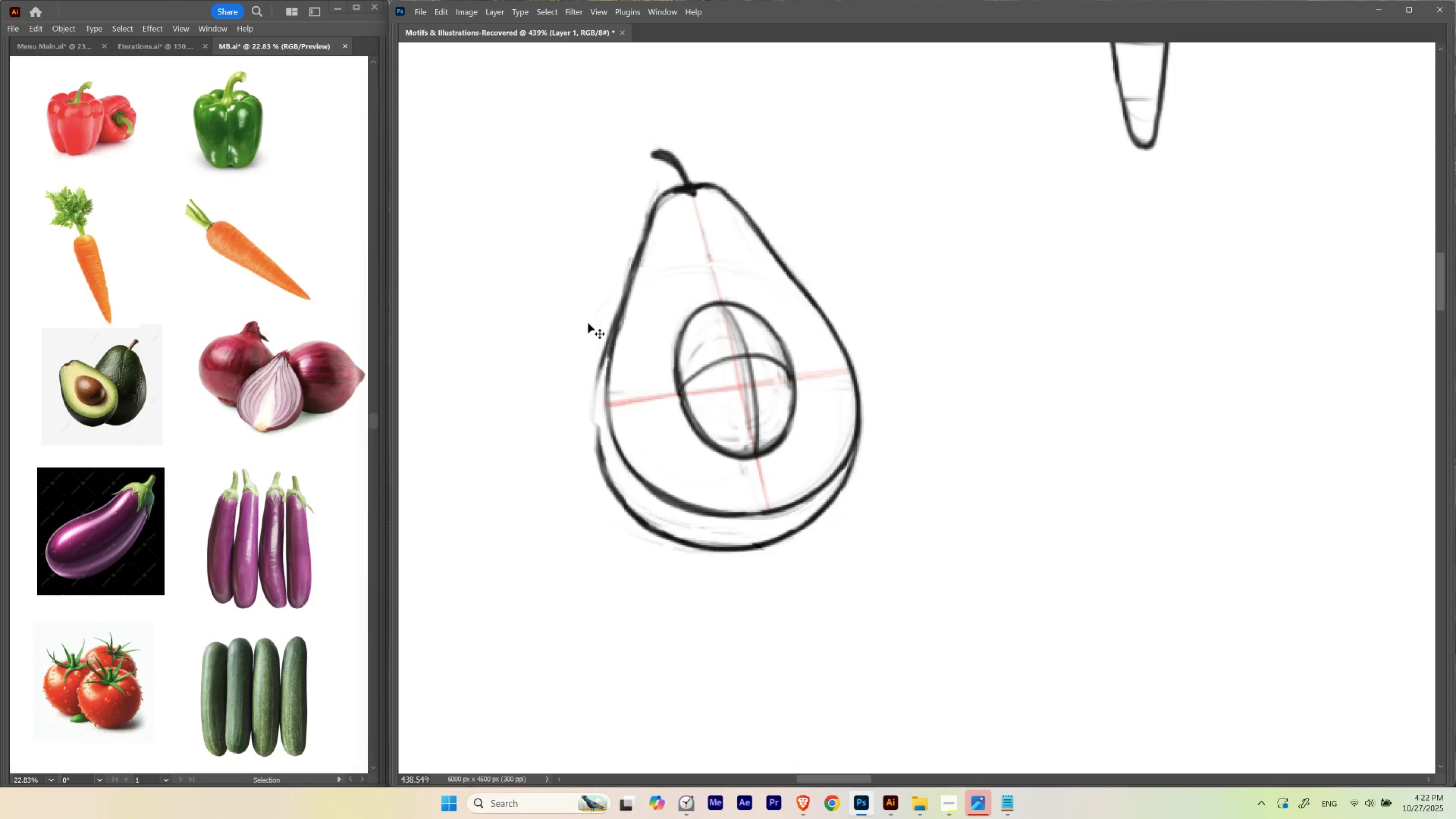 
hold_key(key=Space, duration=0.74)
 